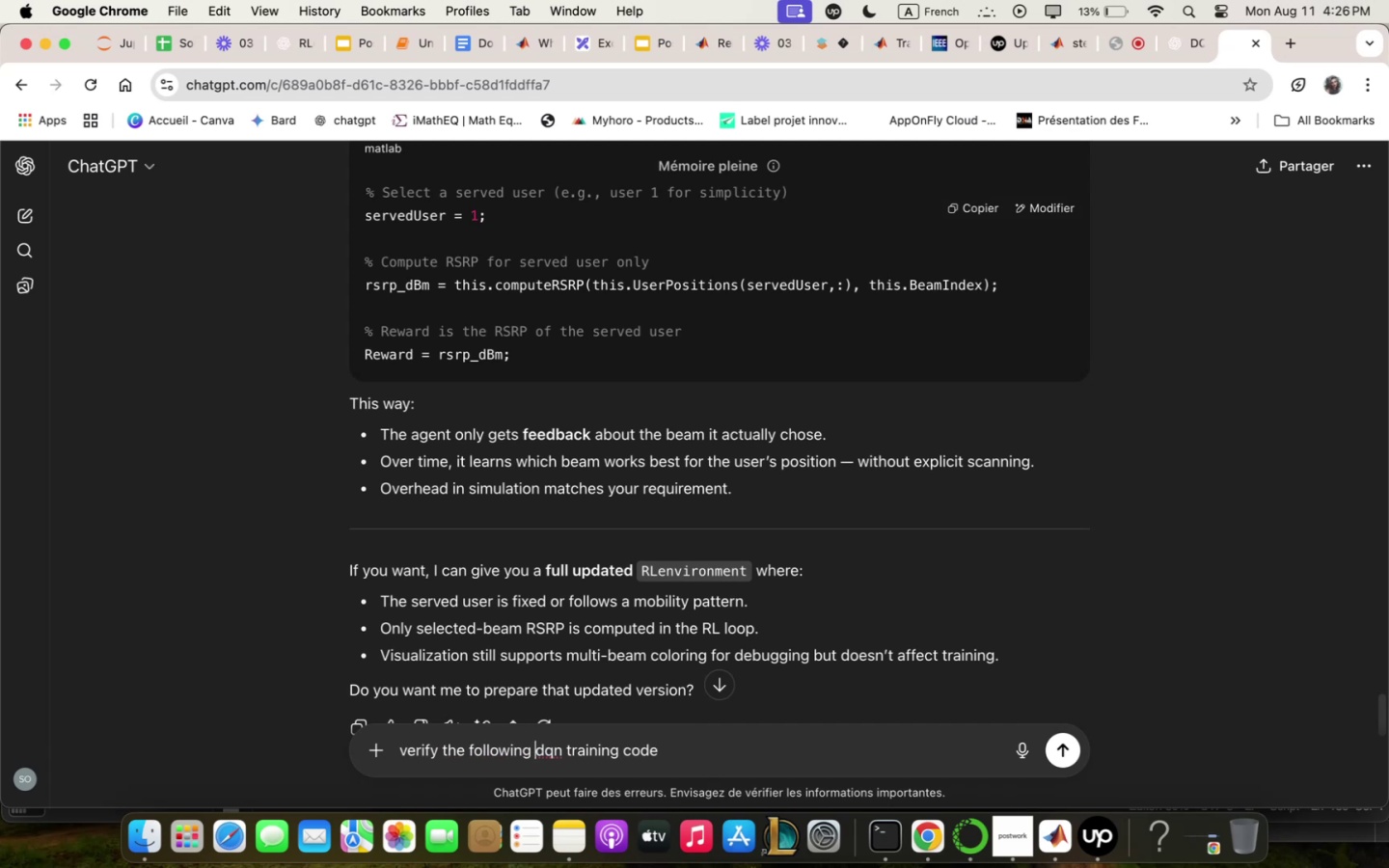 
hold_key(key=ArrowRight, duration=0.36)
 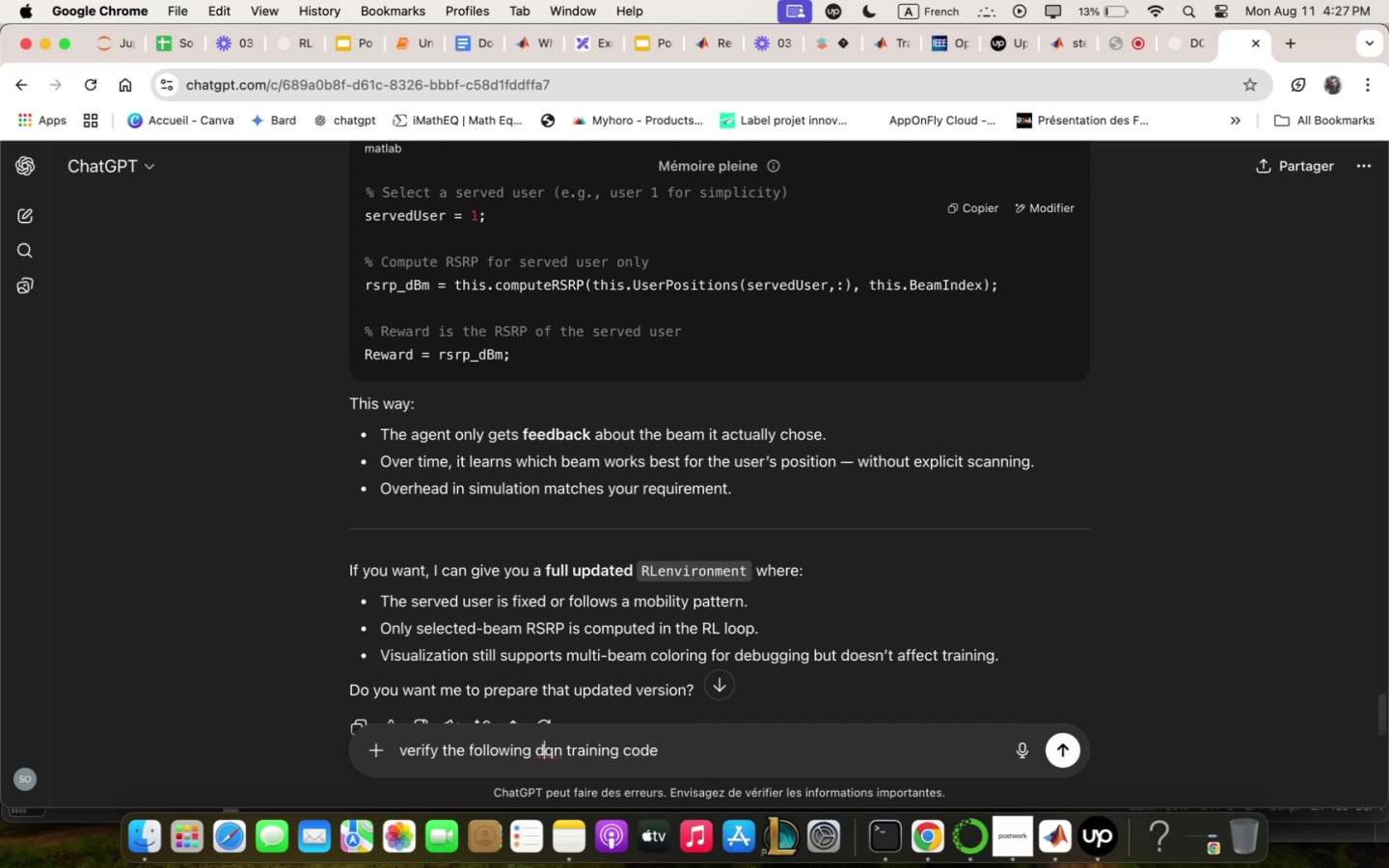 
key(ArrowRight)
 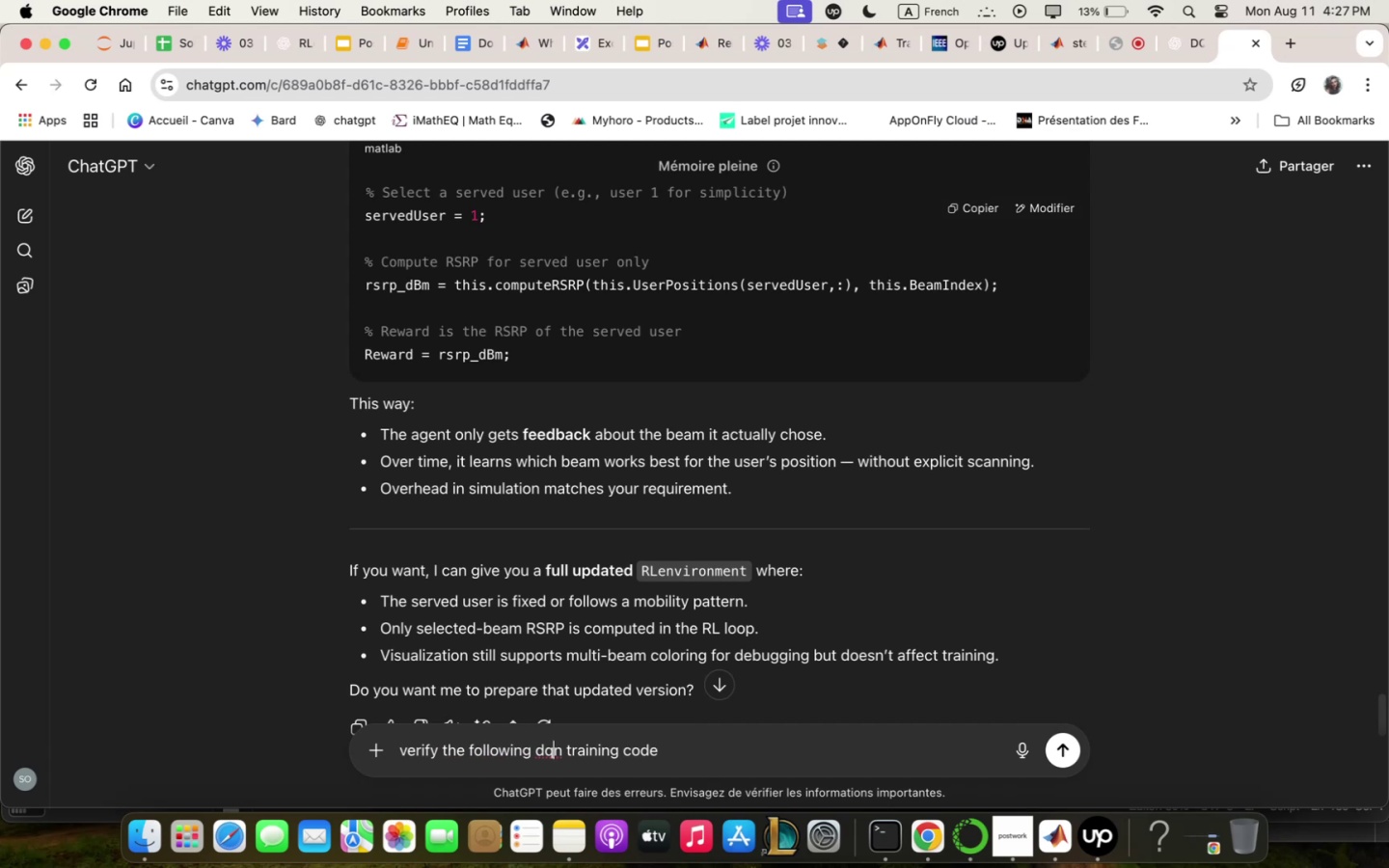 
key(ArrowRight)
 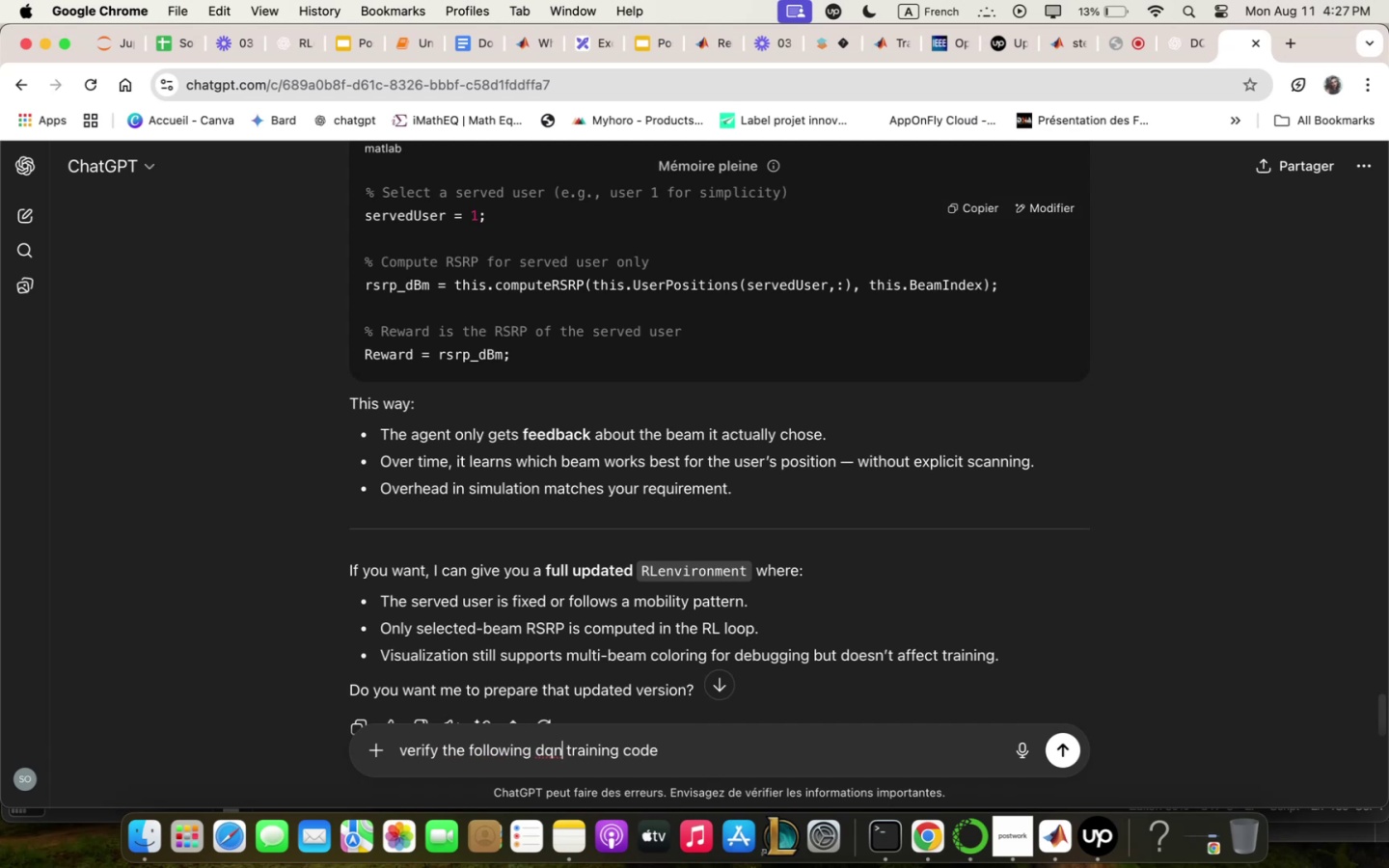 
hold_key(key=ArrowRight, duration=1.51)
 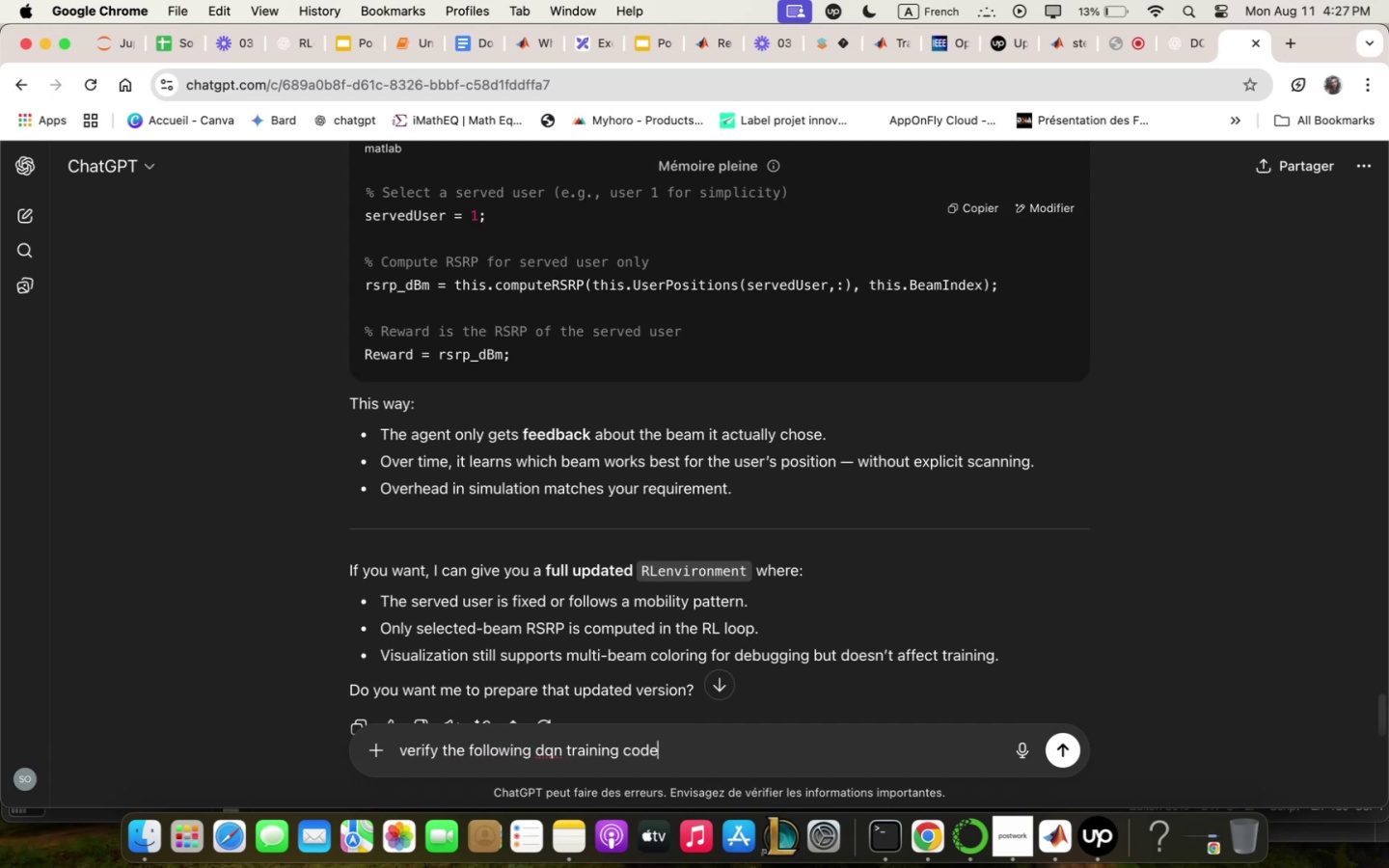 
key(ArrowRight)
 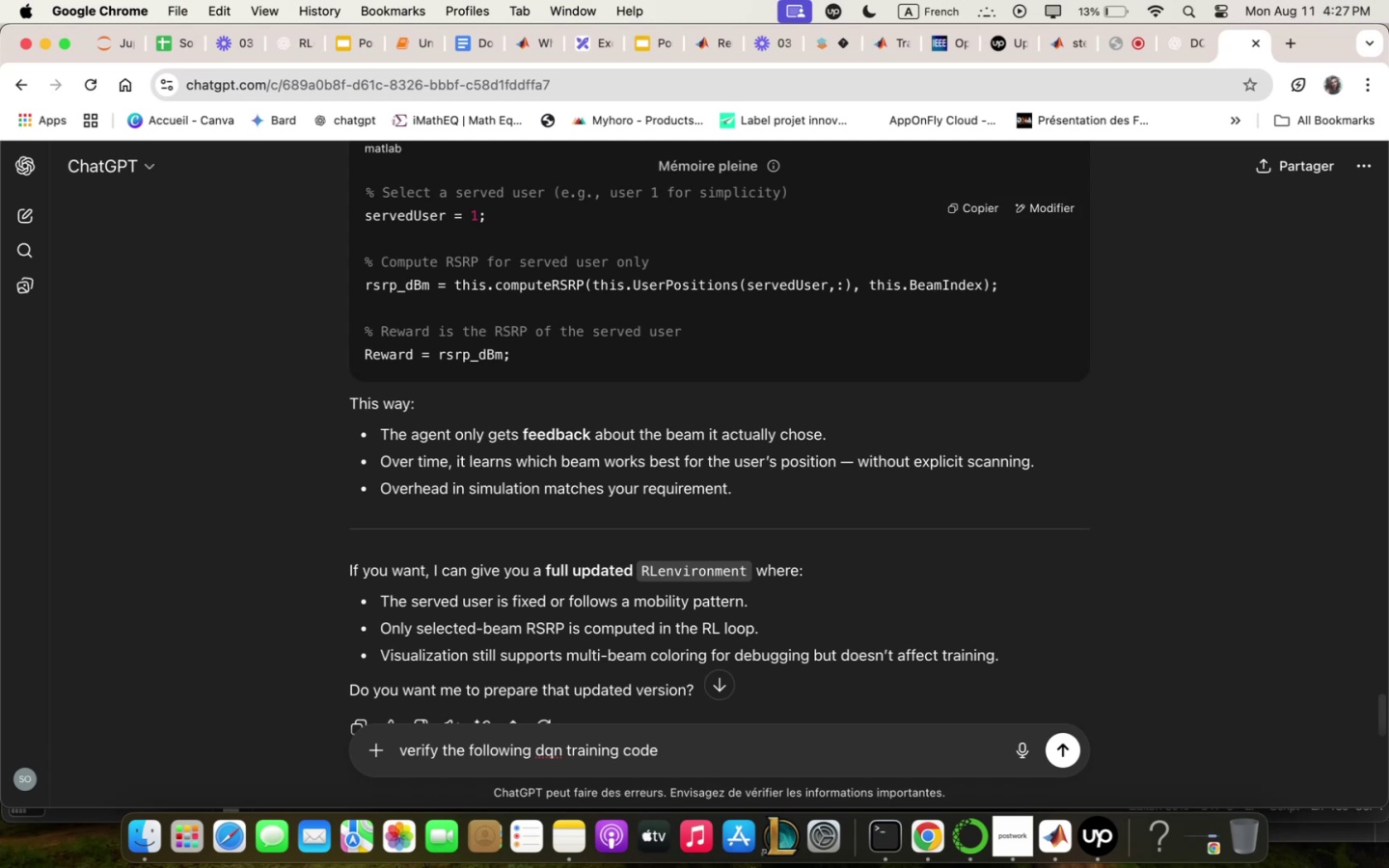 
key(Period)
 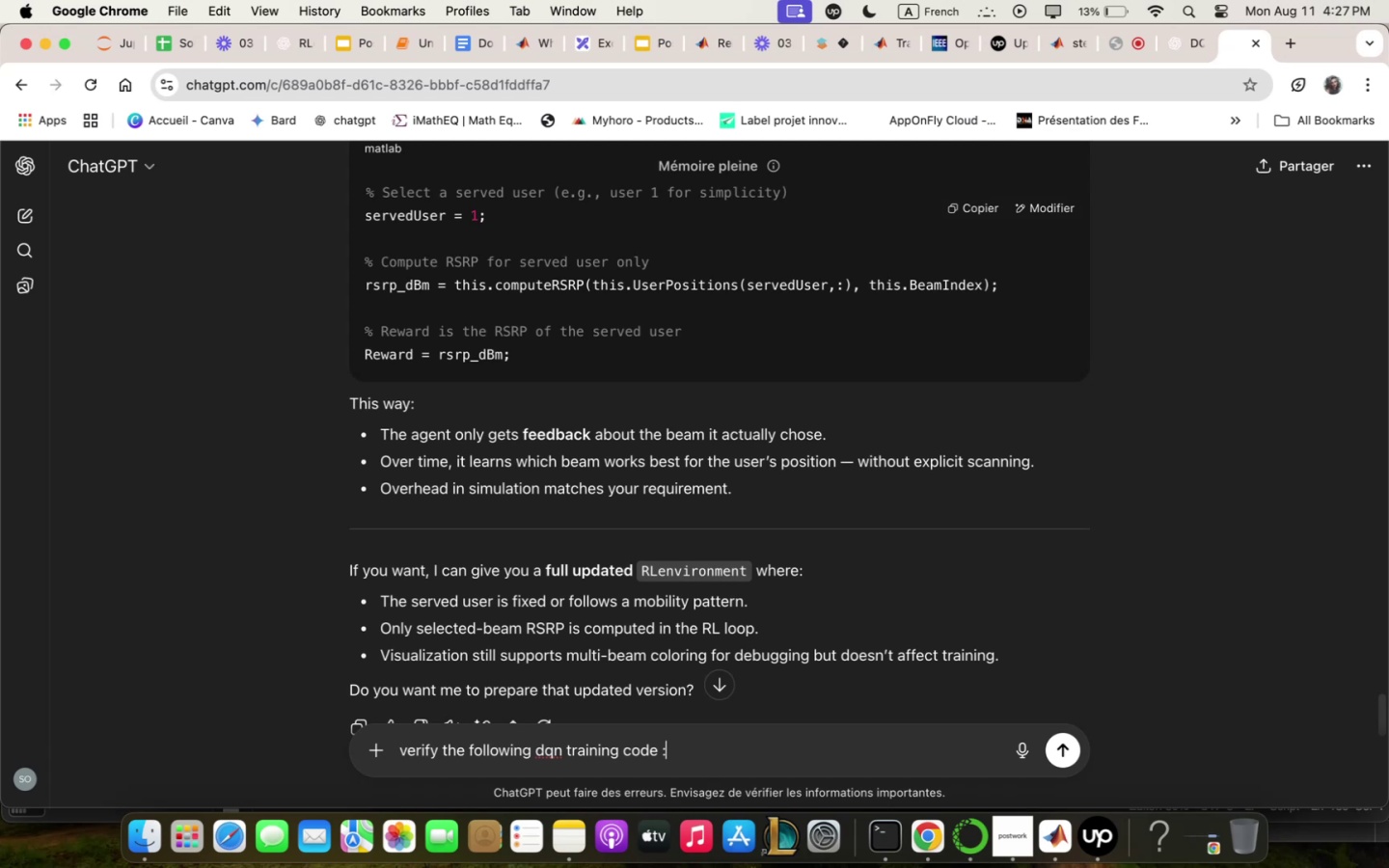 
key(Space)
 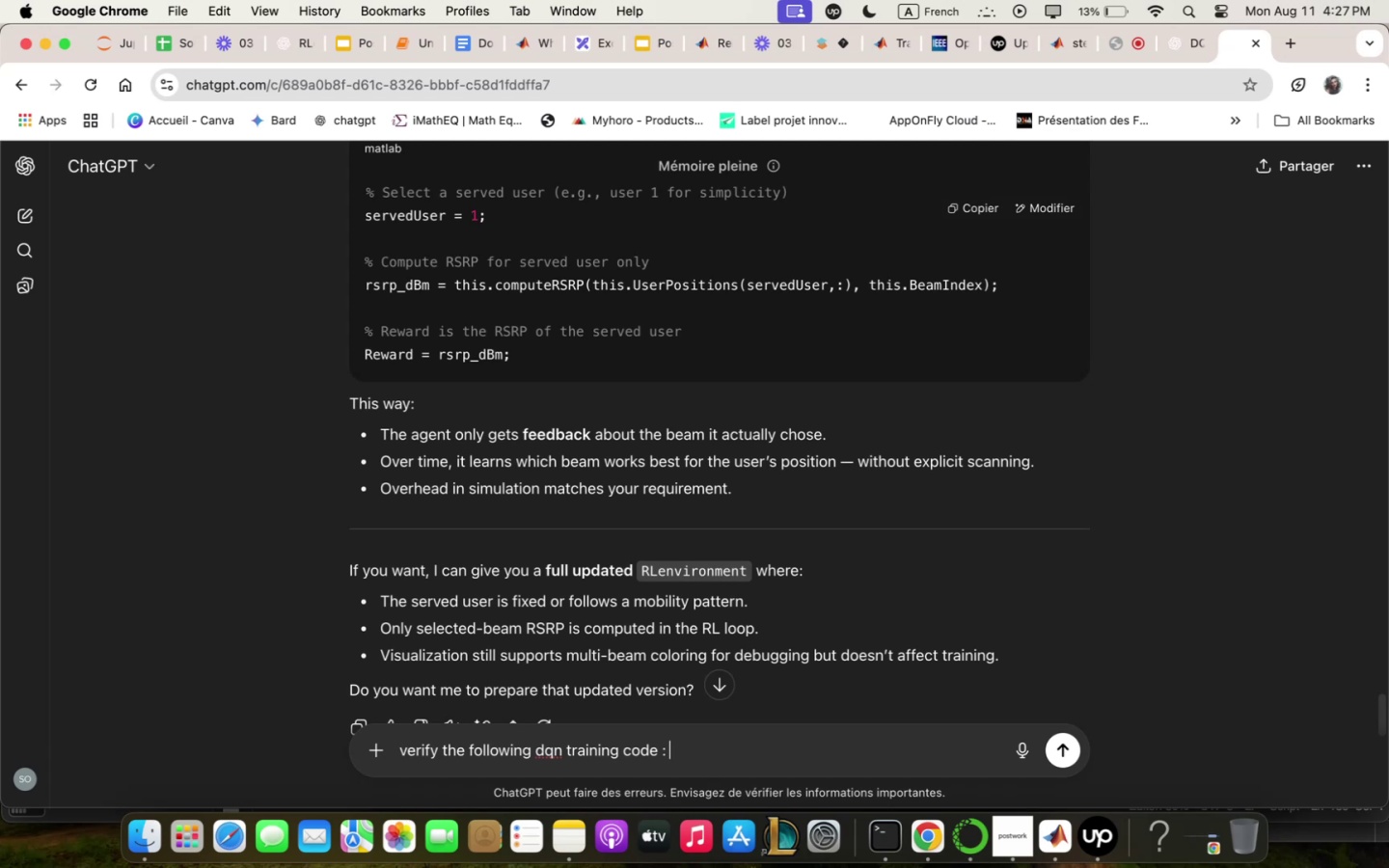 
key(Meta+V)
 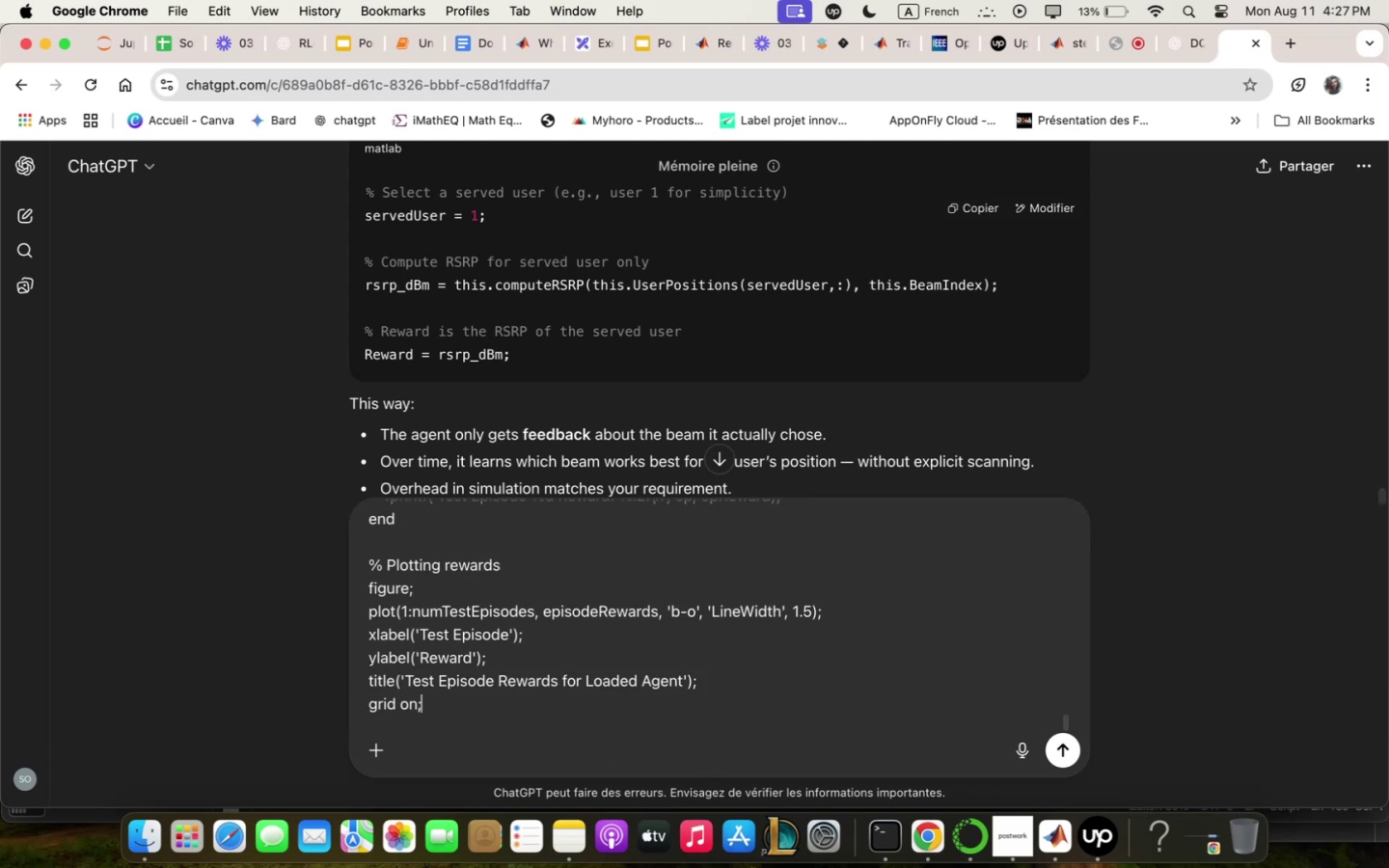 
scroll: coordinate [779, 654], scroll_direction: up, amount: 168.0
 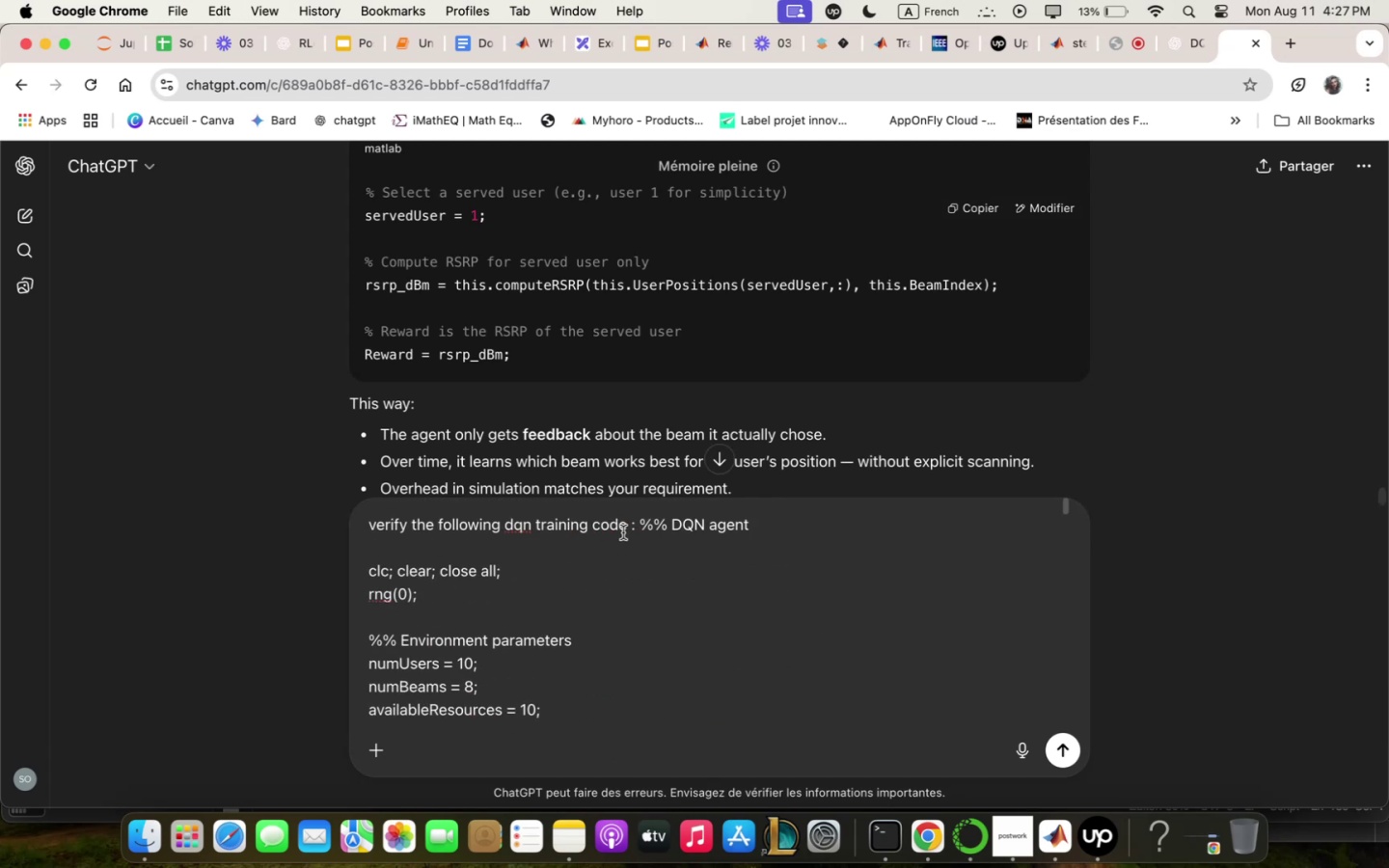 
left_click([625, 529])
 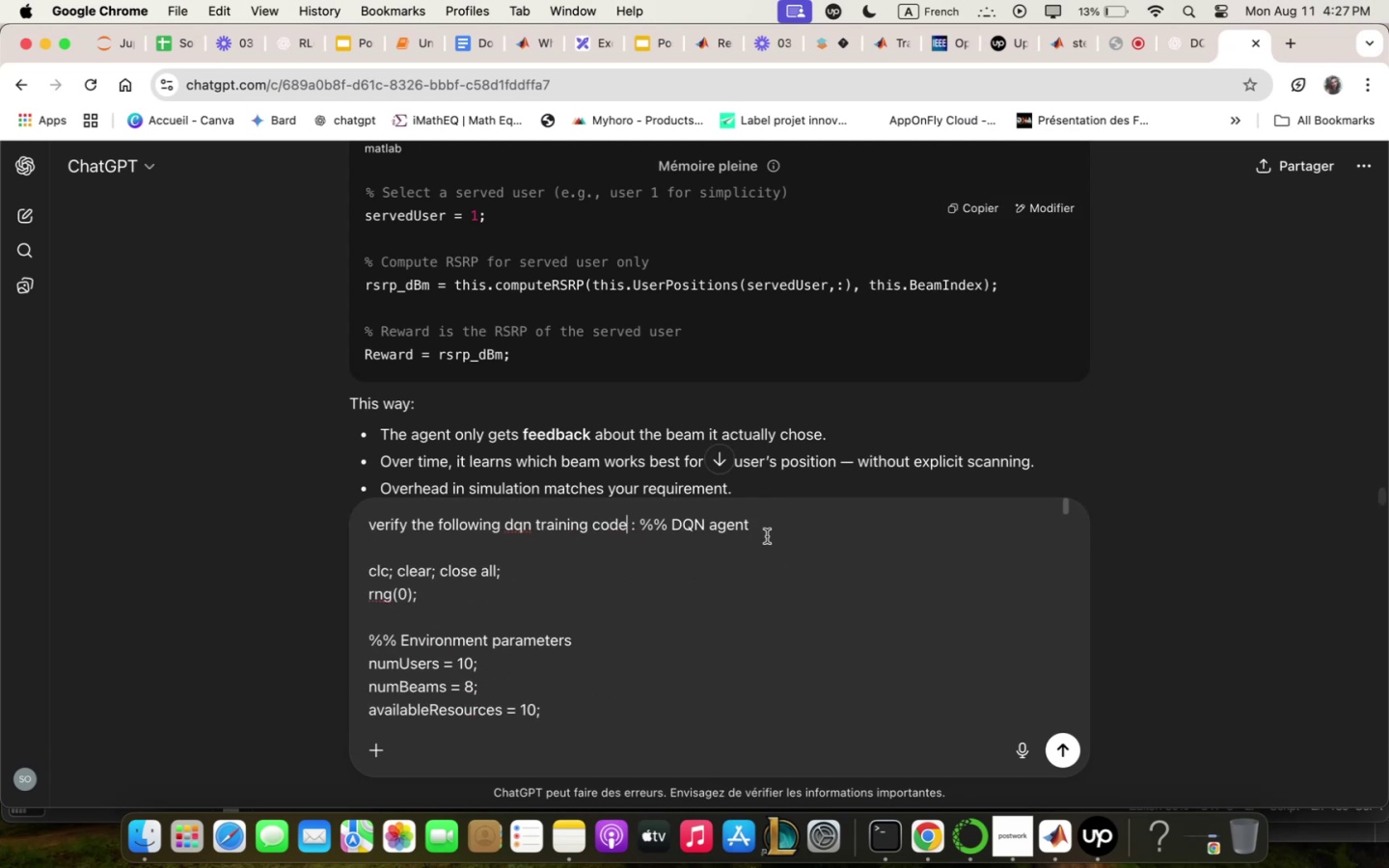 
type( to run correctly zith the environ;ent)
 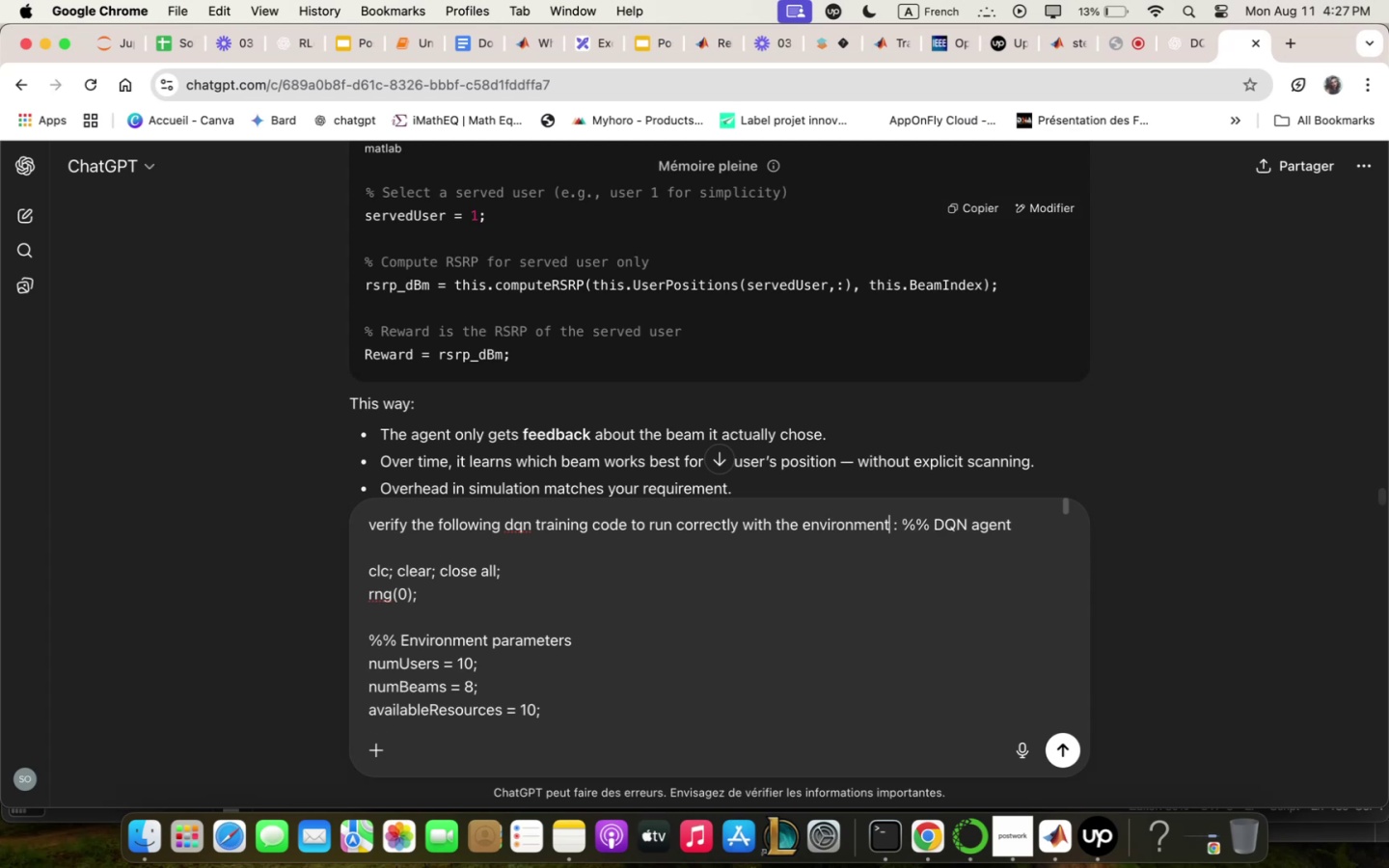 
key(Enter)
 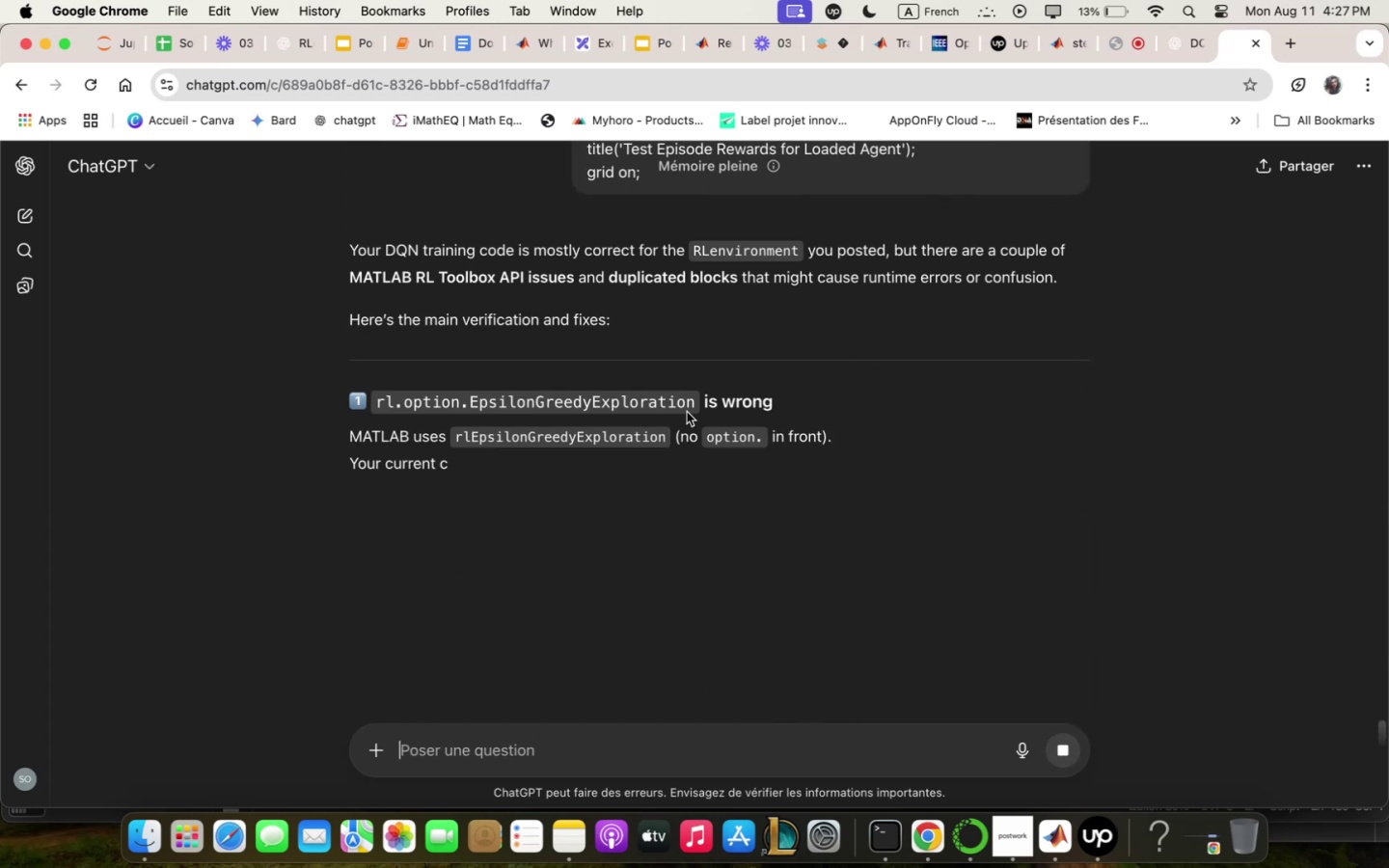 
scroll: coordinate [686, 412], scroll_direction: down, amount: 47.0
 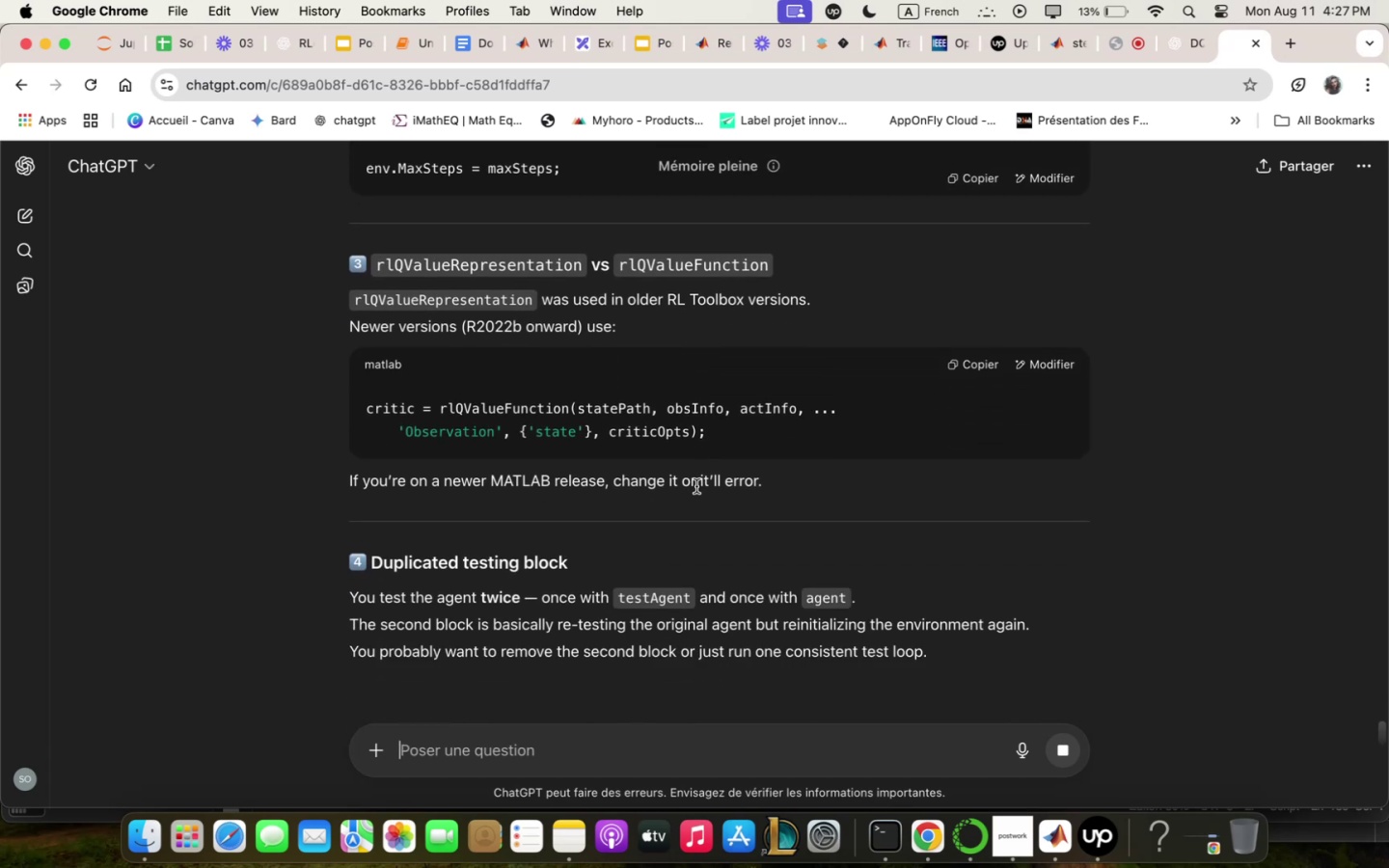 
scroll: coordinate [668, 338], scroll_direction: up, amount: 26.0
 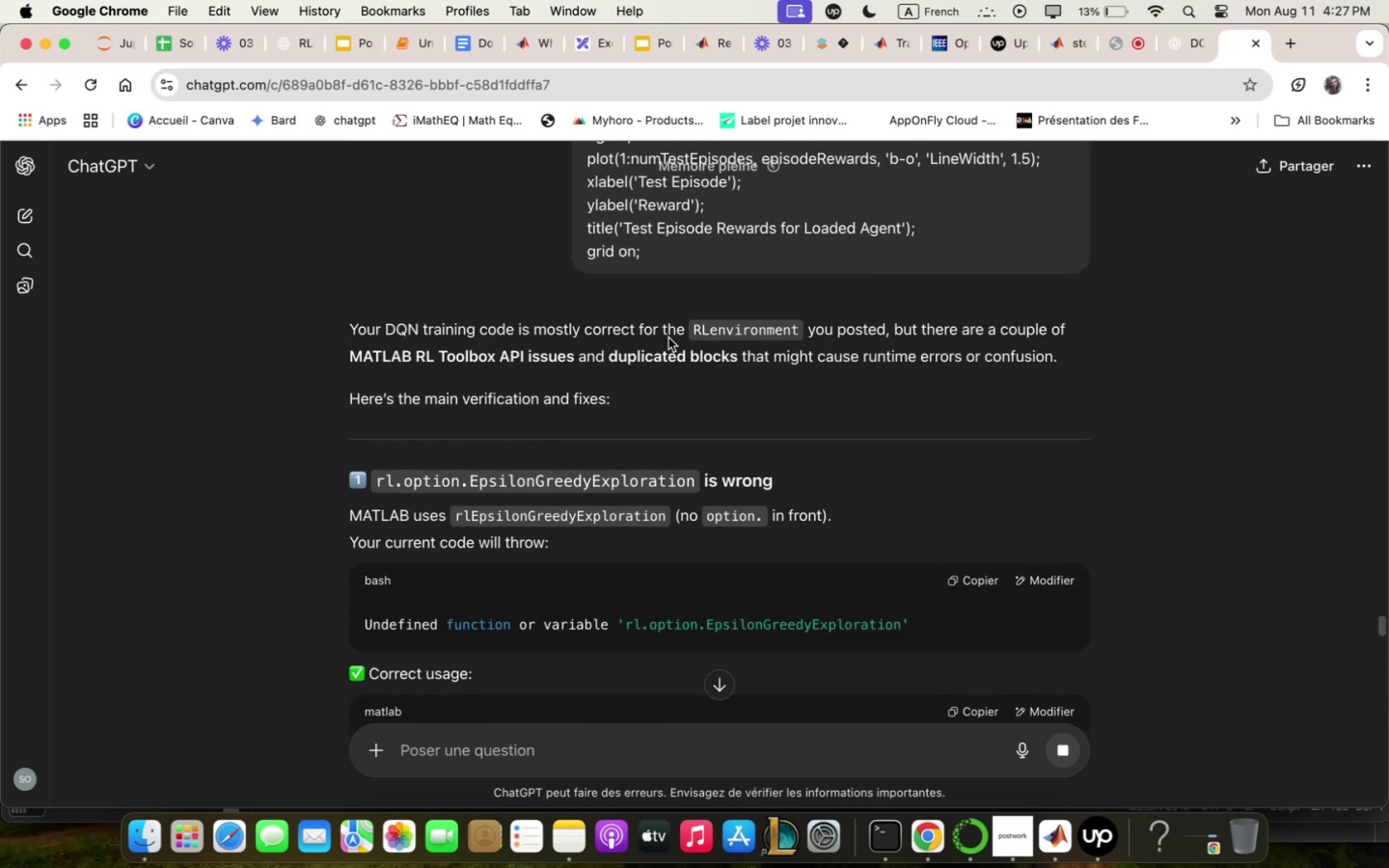 
wait(10.64)
 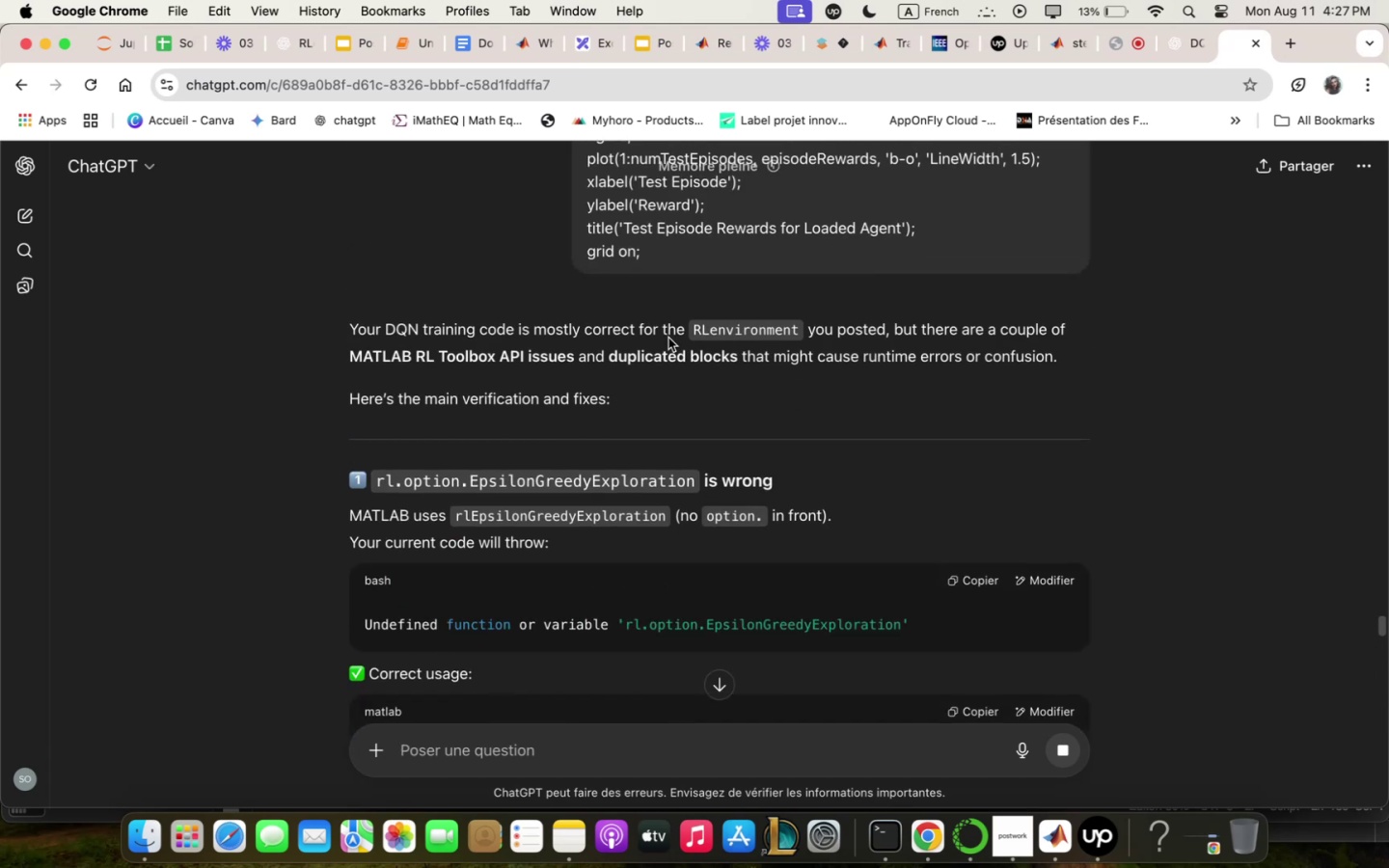 
left_click([1102, 847])
 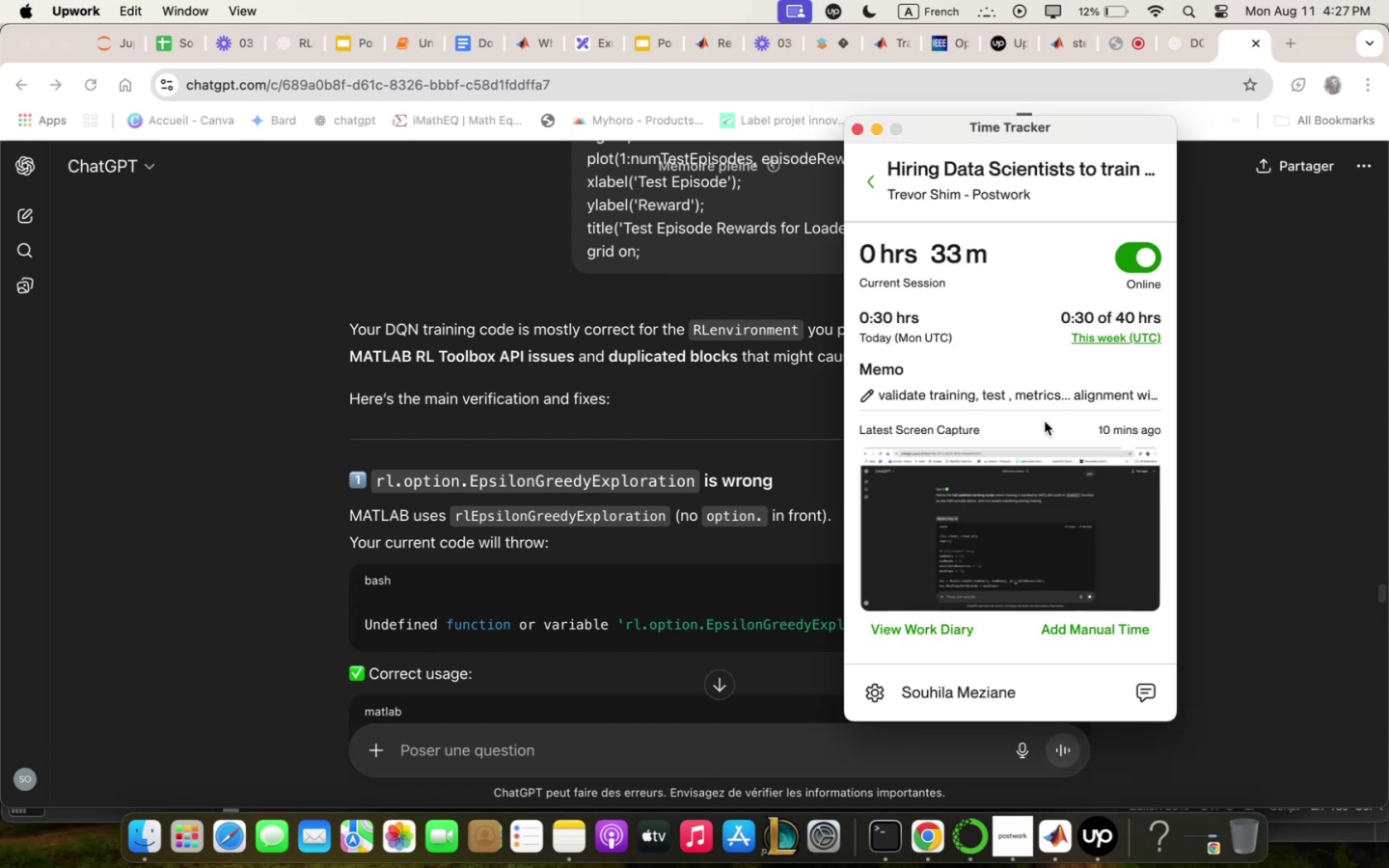 
left_click([1048, 393])
 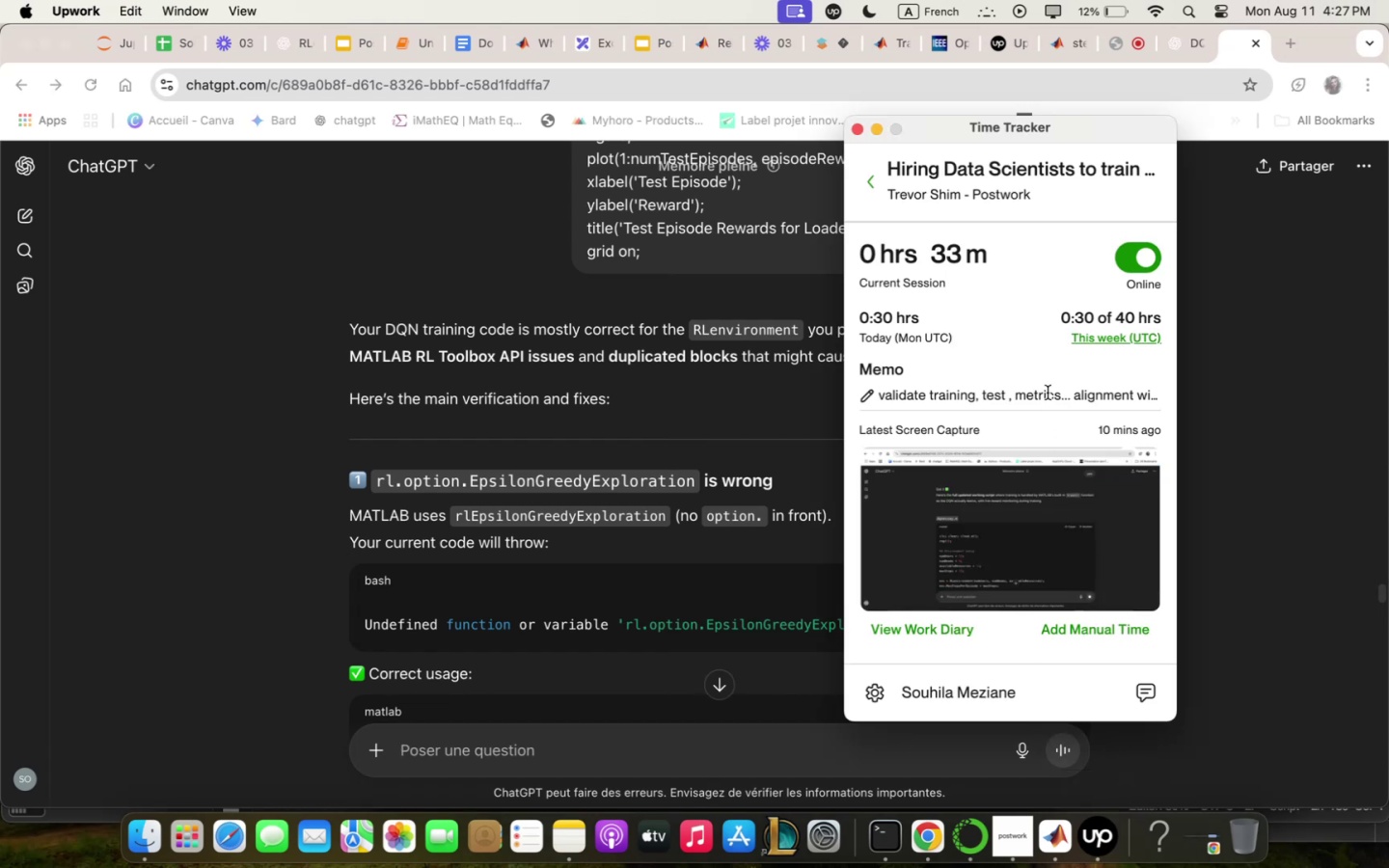 
left_click([1048, 393])
 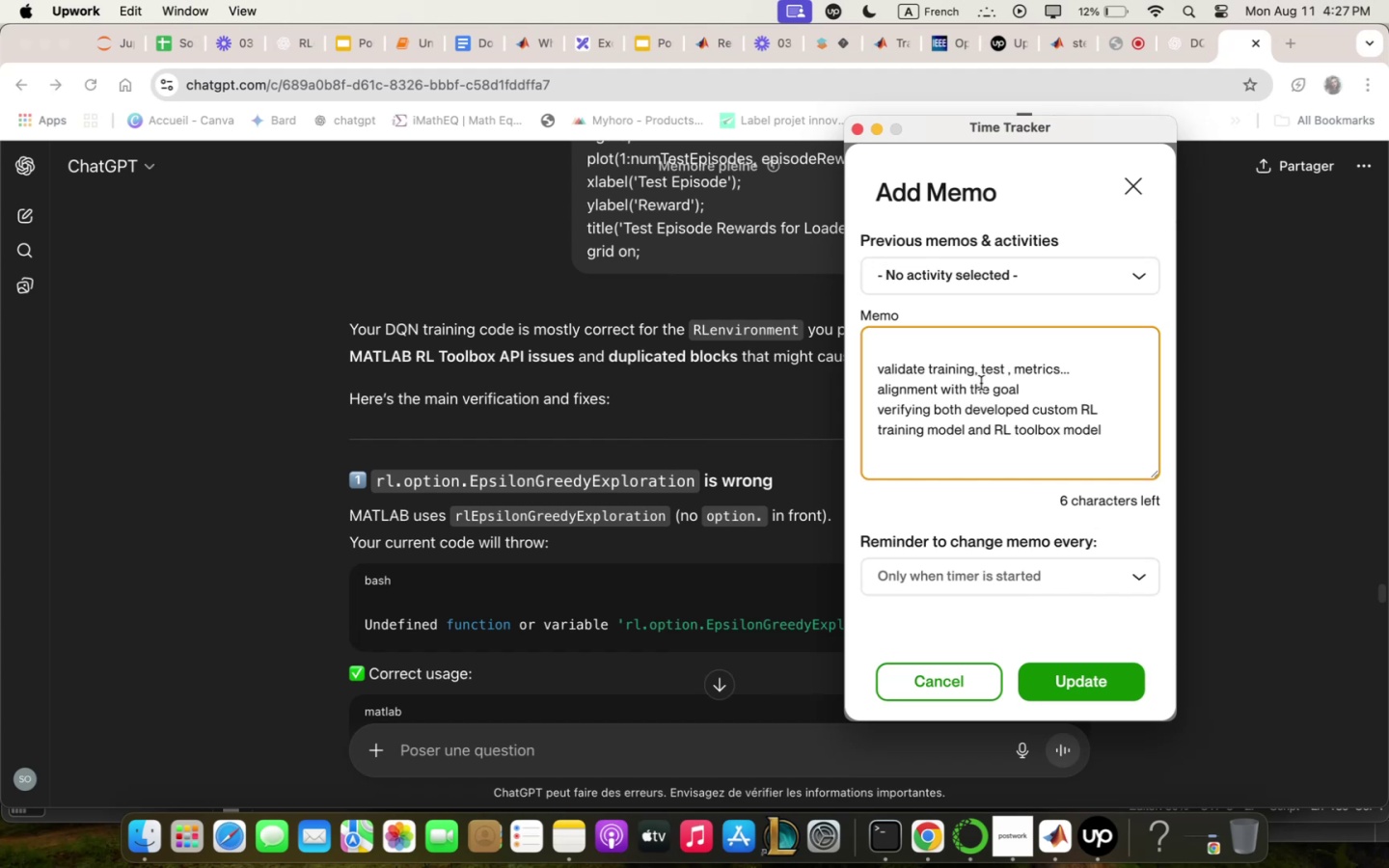 
wait(14.71)
 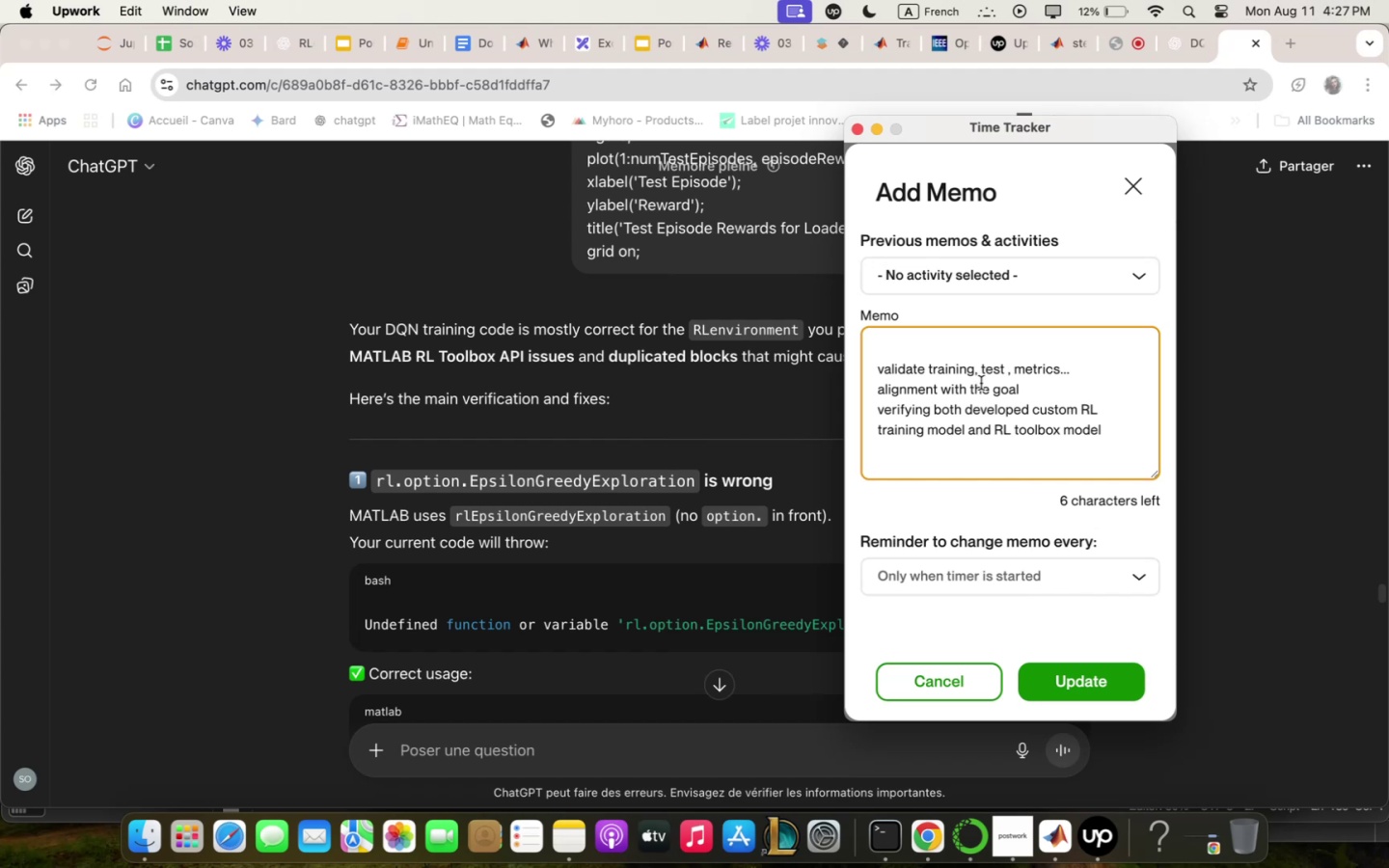 
left_click_drag(start_coordinate=[1021, 386], to_coordinate=[835, 342])
 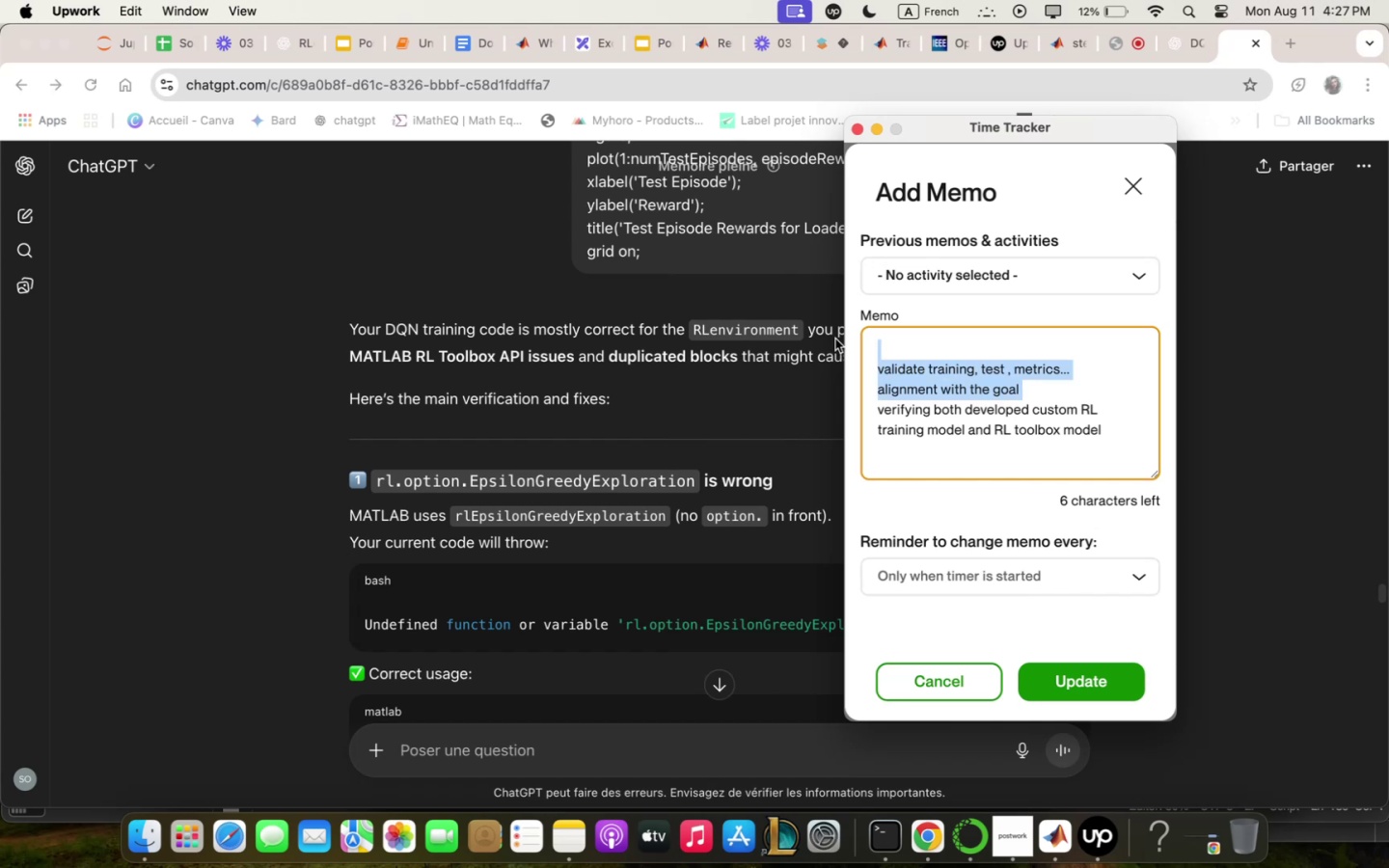 
type(test tge )
key(Backspace)
key(Backspace)
key(Backspace)
type(he trqining zith the environ;ent prototype qnd the full envo)
key(Backspace)
type( setup)
 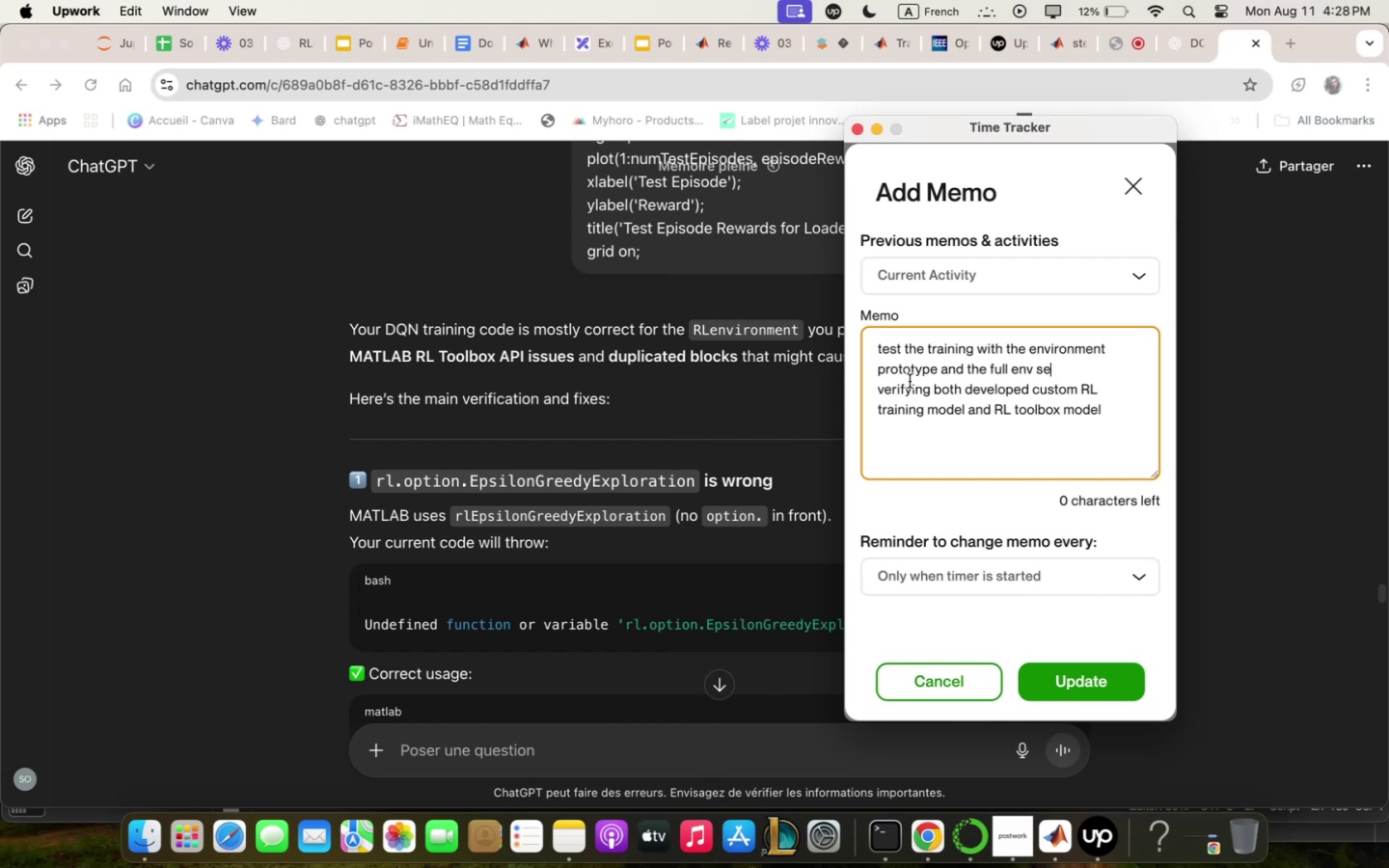 
wait(5.17)
 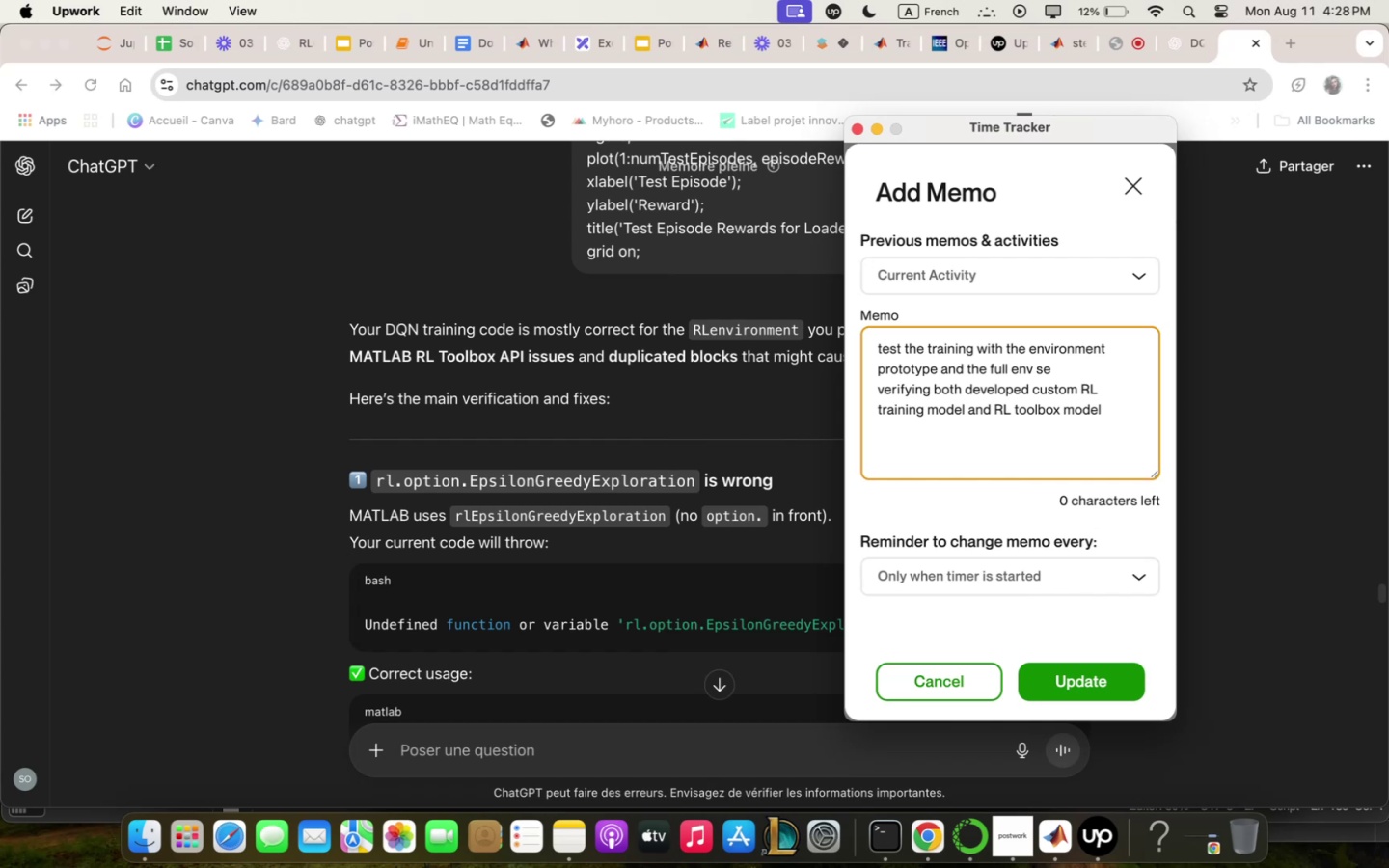 
left_click_drag(start_coordinate=[960, 387], to_coordinate=[879, 384])
 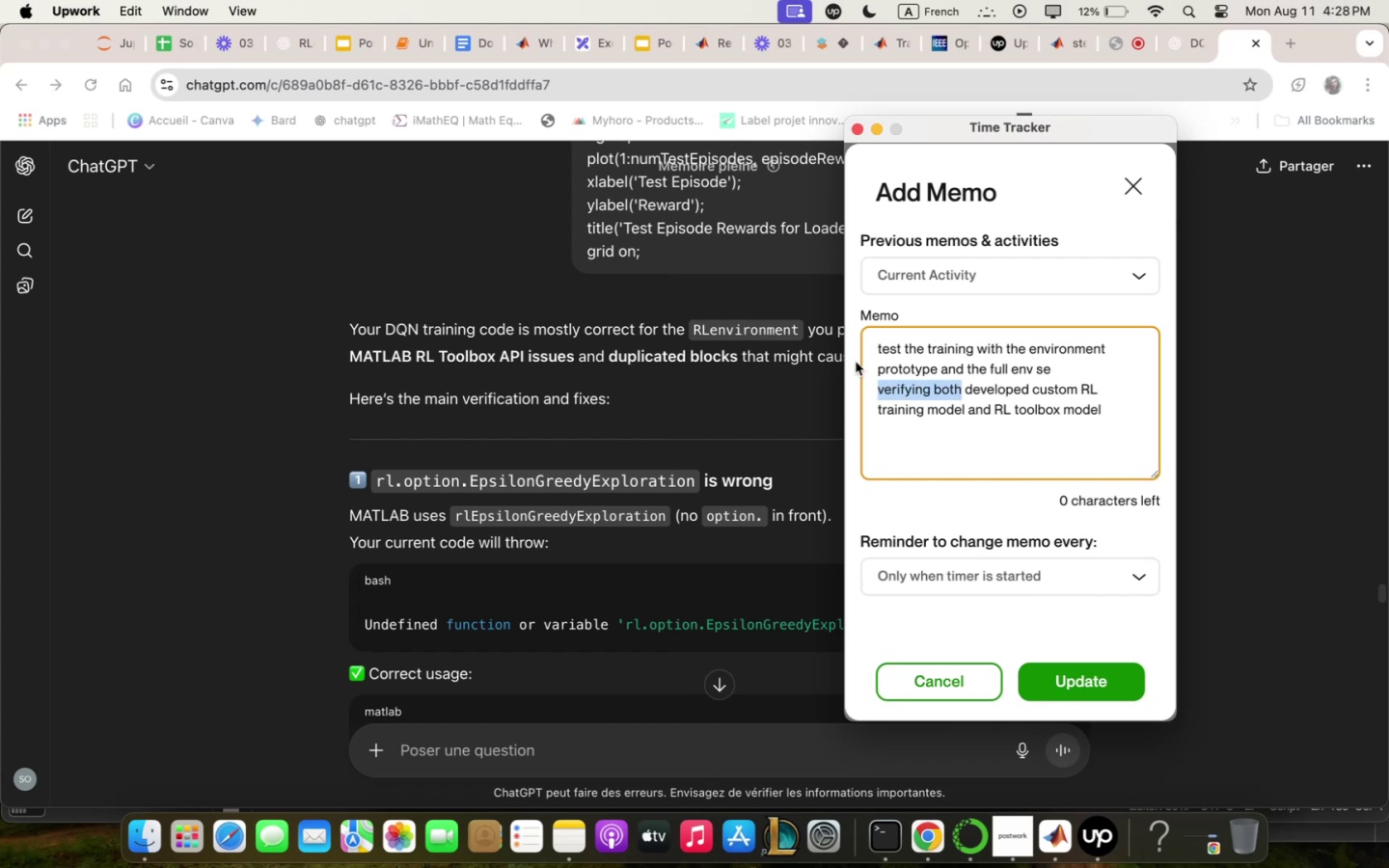 
type(check both)
 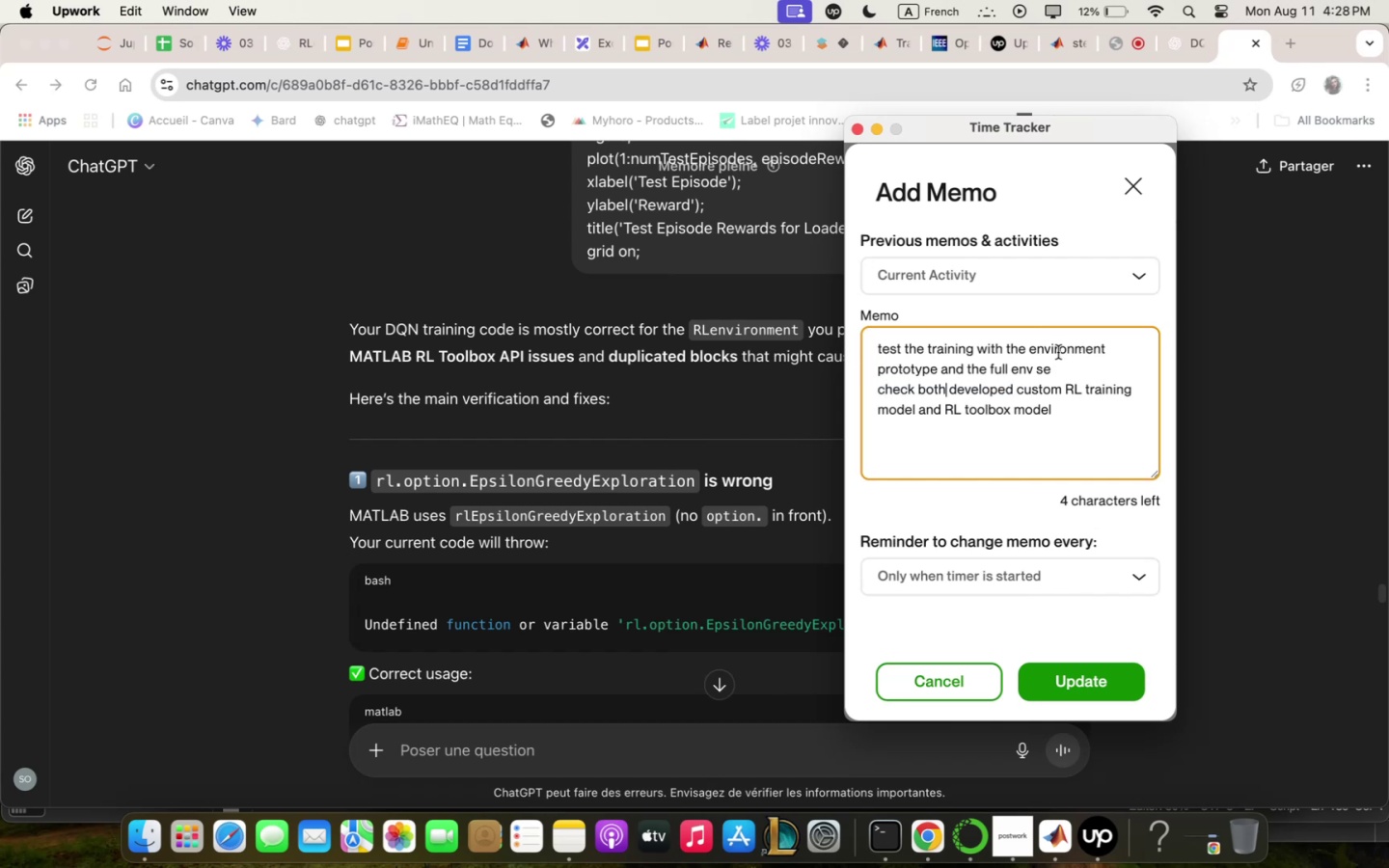 
left_click([1058, 361])
 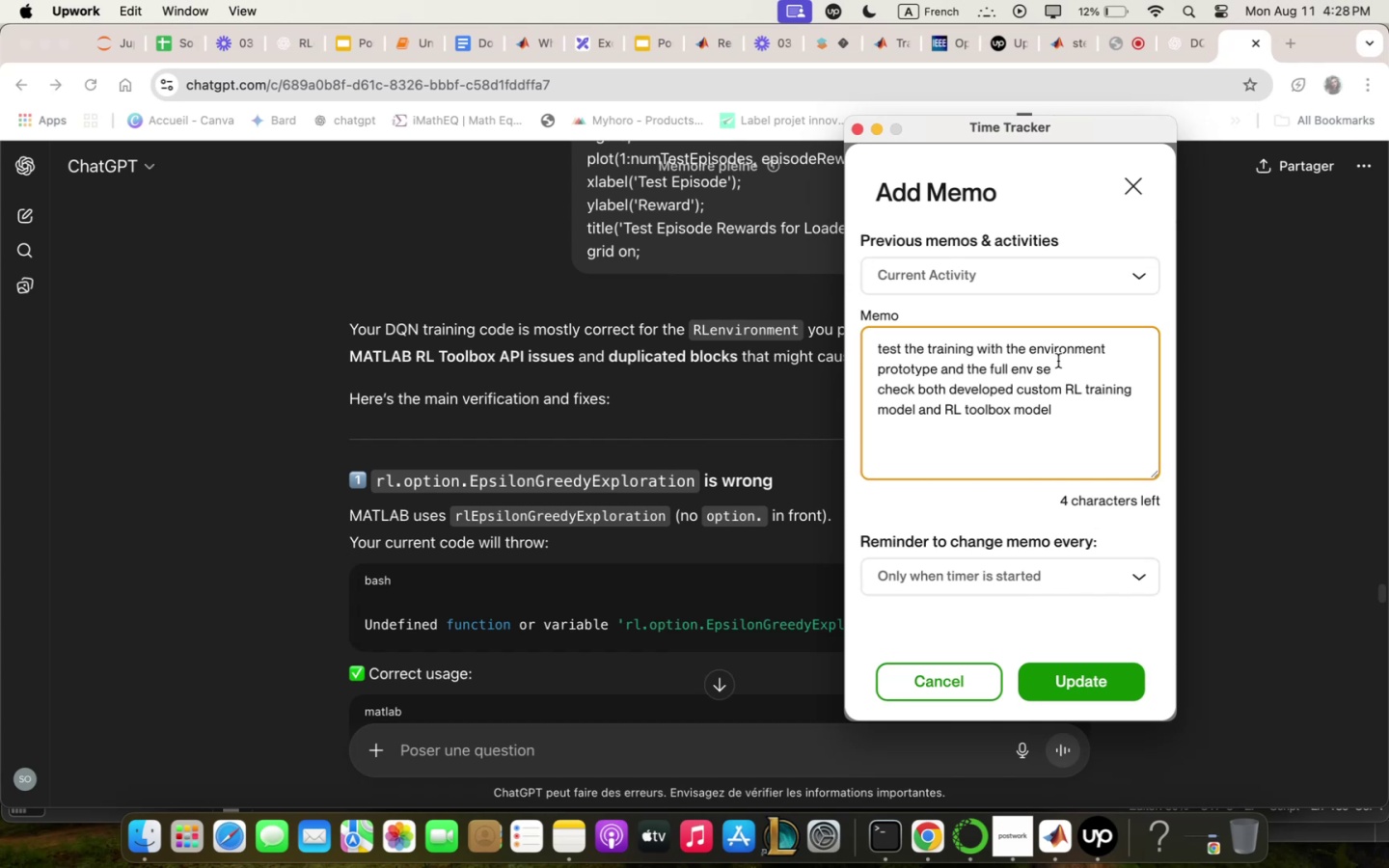 
type(tup)
 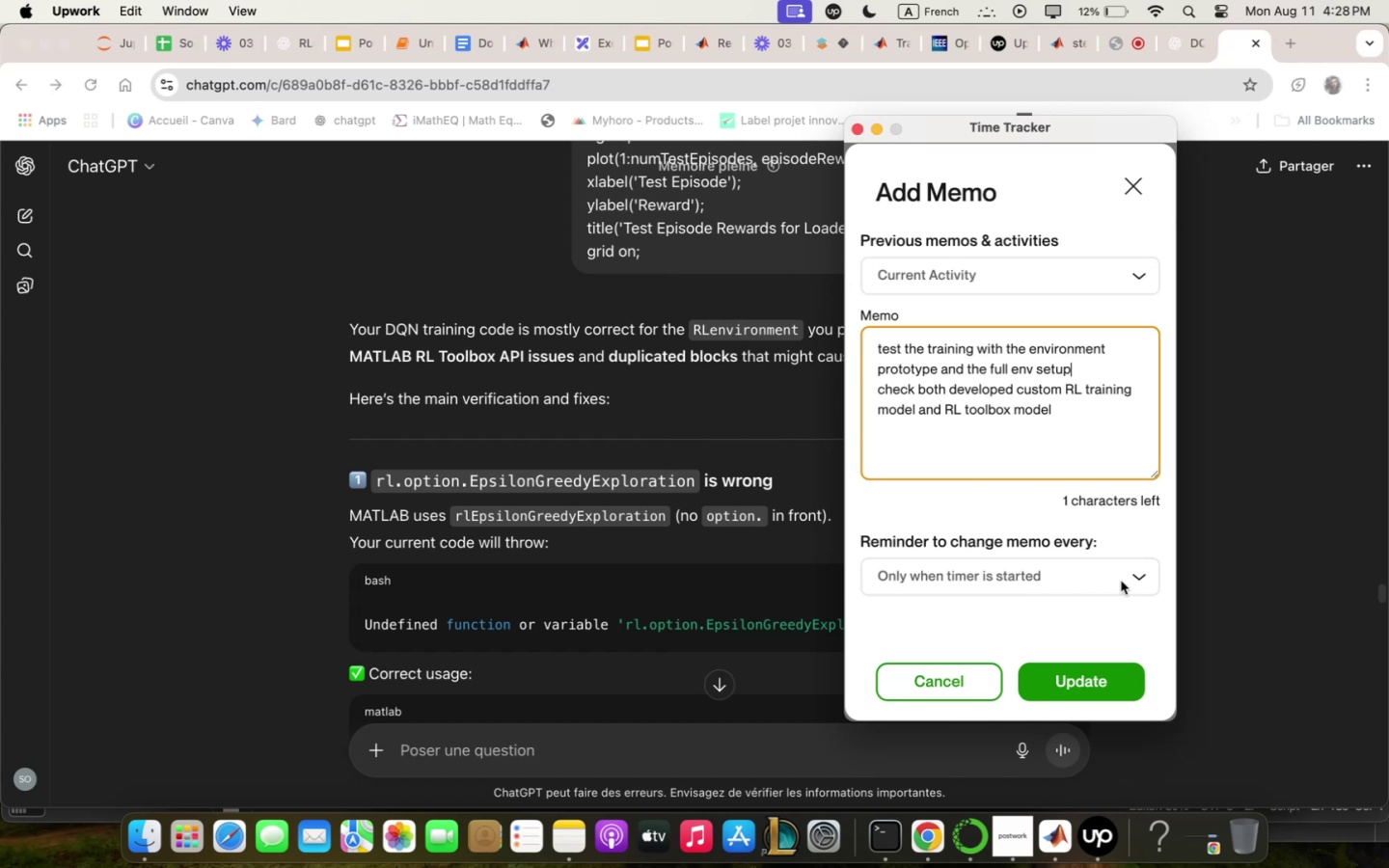 
left_click([1085, 675])
 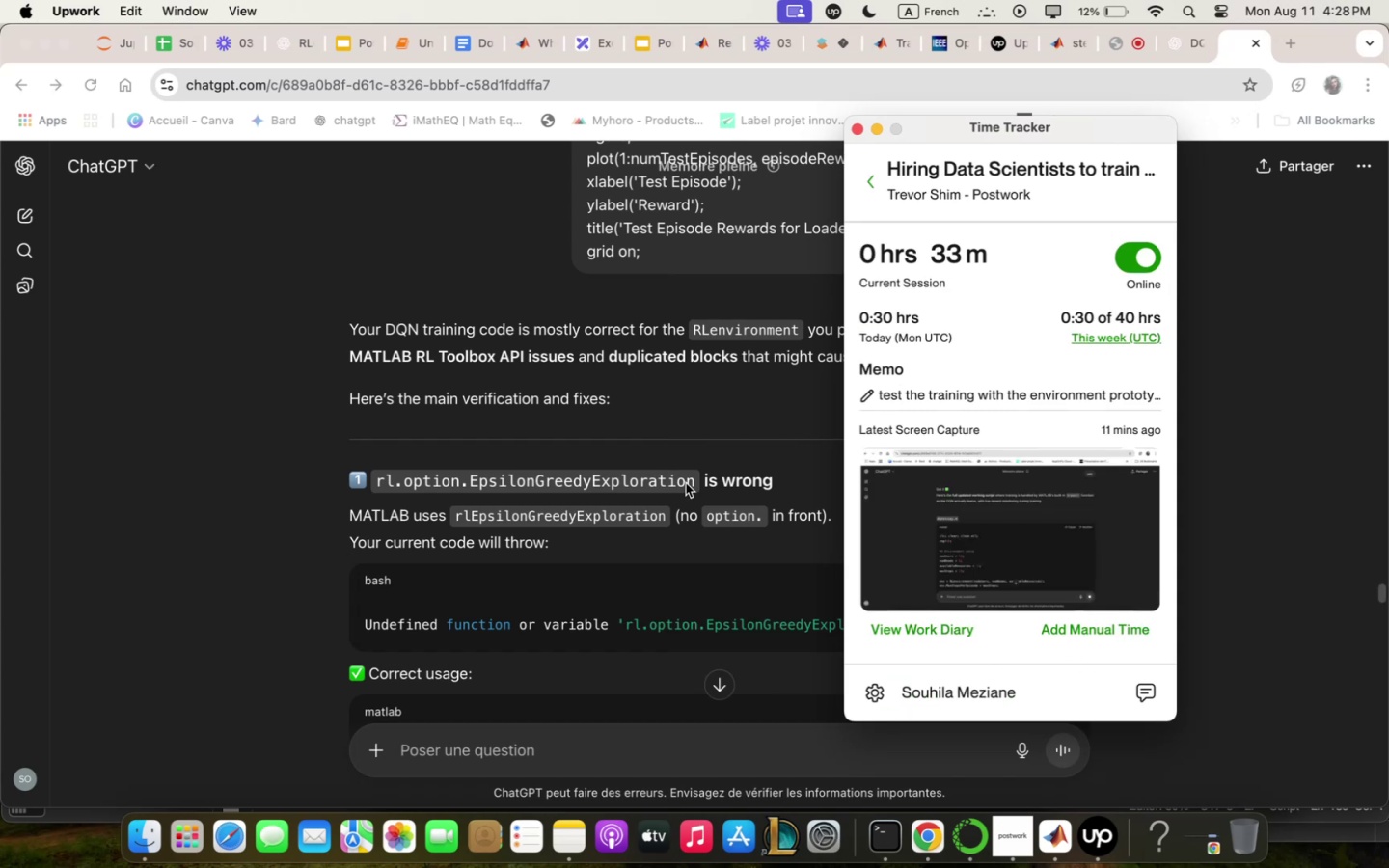 
left_click([623, 473])
 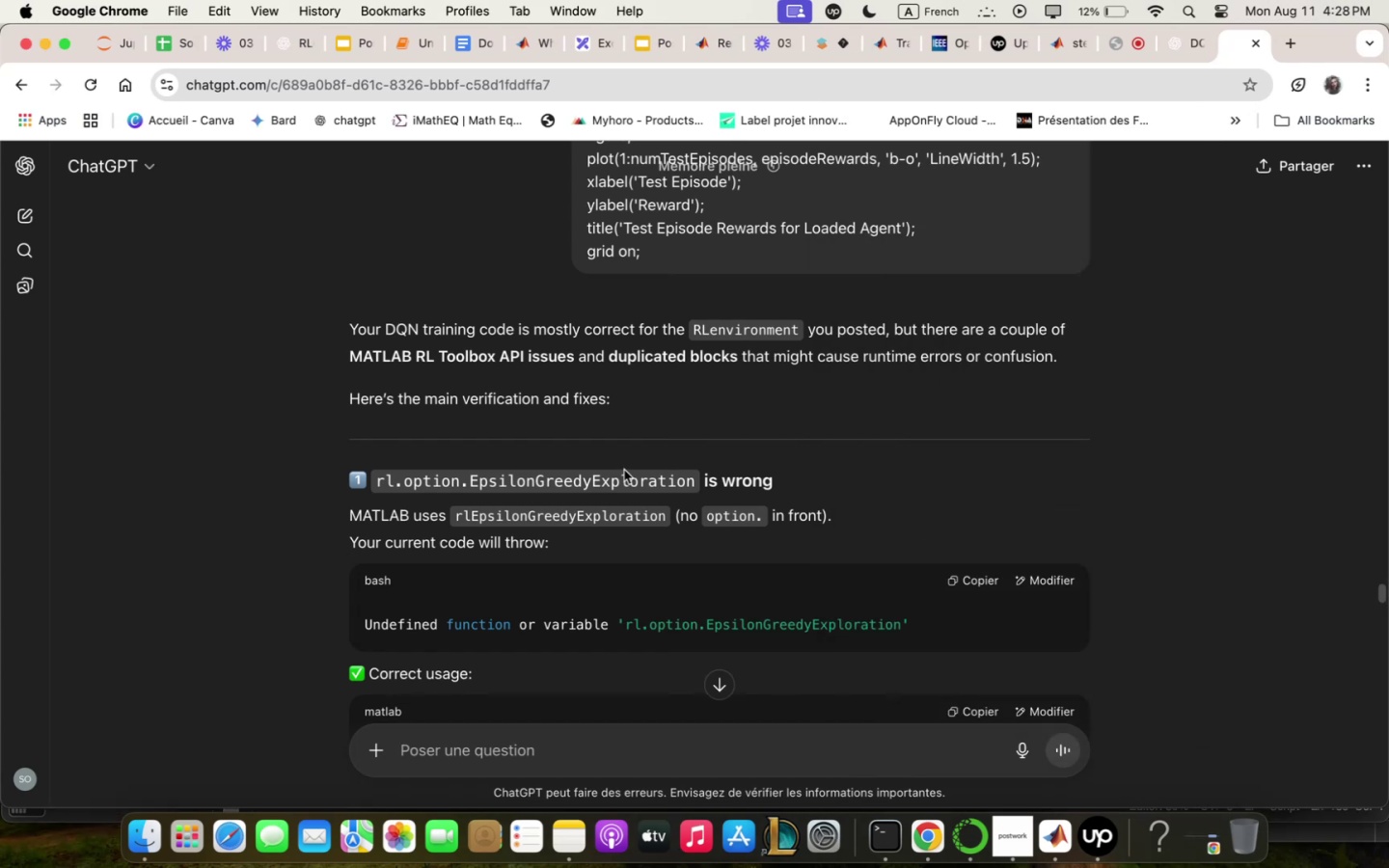 
scroll: coordinate [605, 439], scroll_direction: down, amount: 19.0
 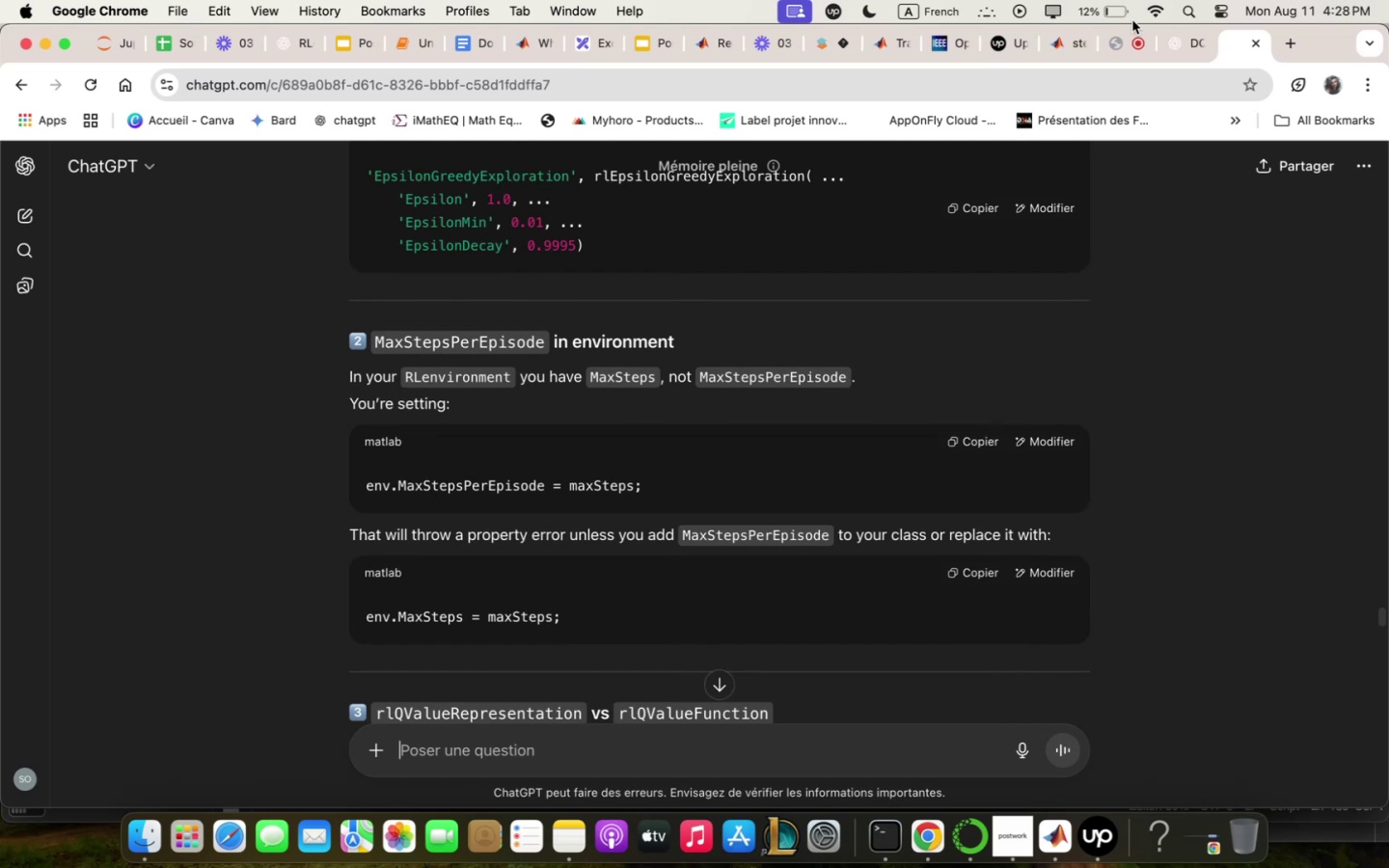 
left_click([1126, 53])
 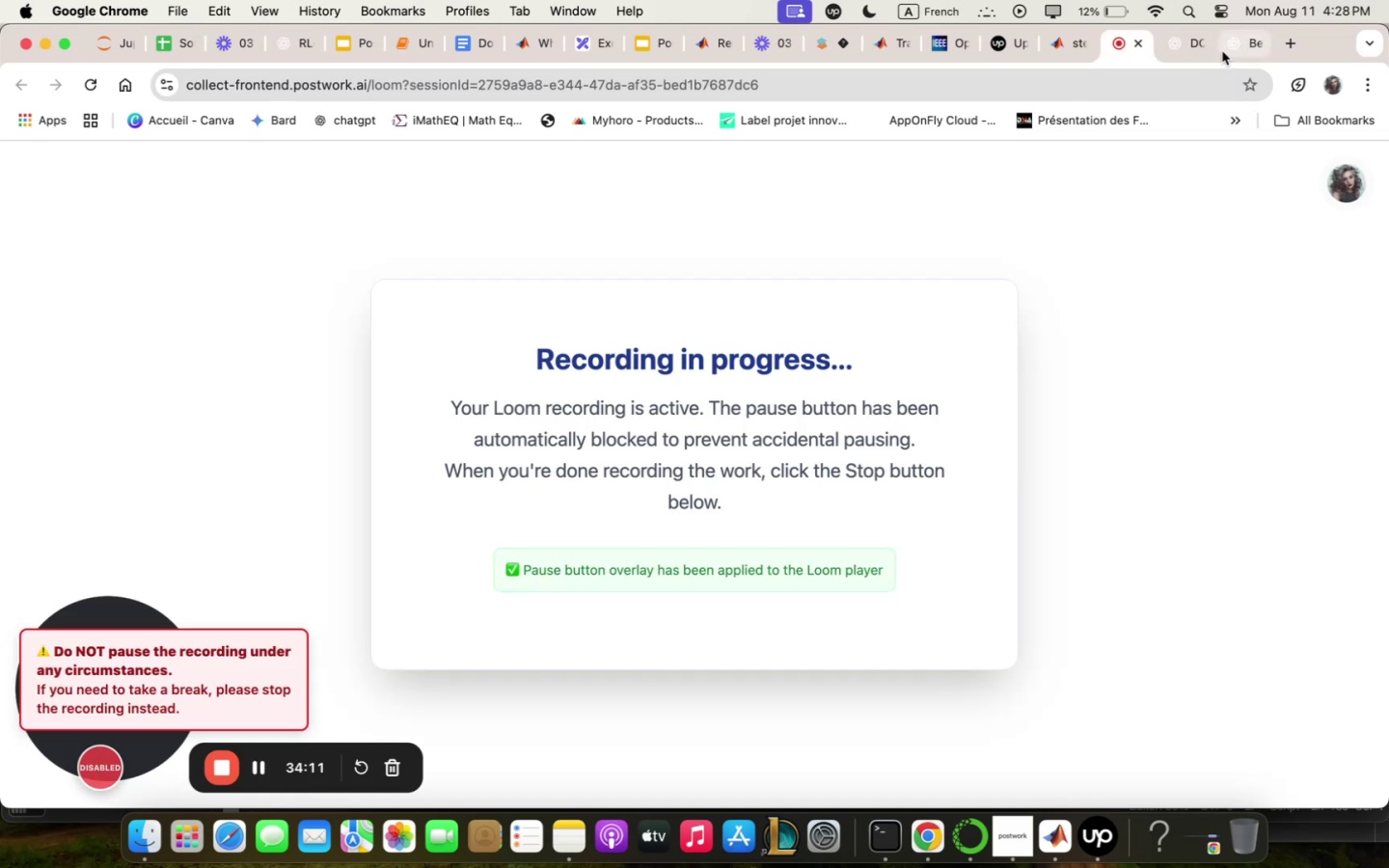 
left_click([1248, 38])
 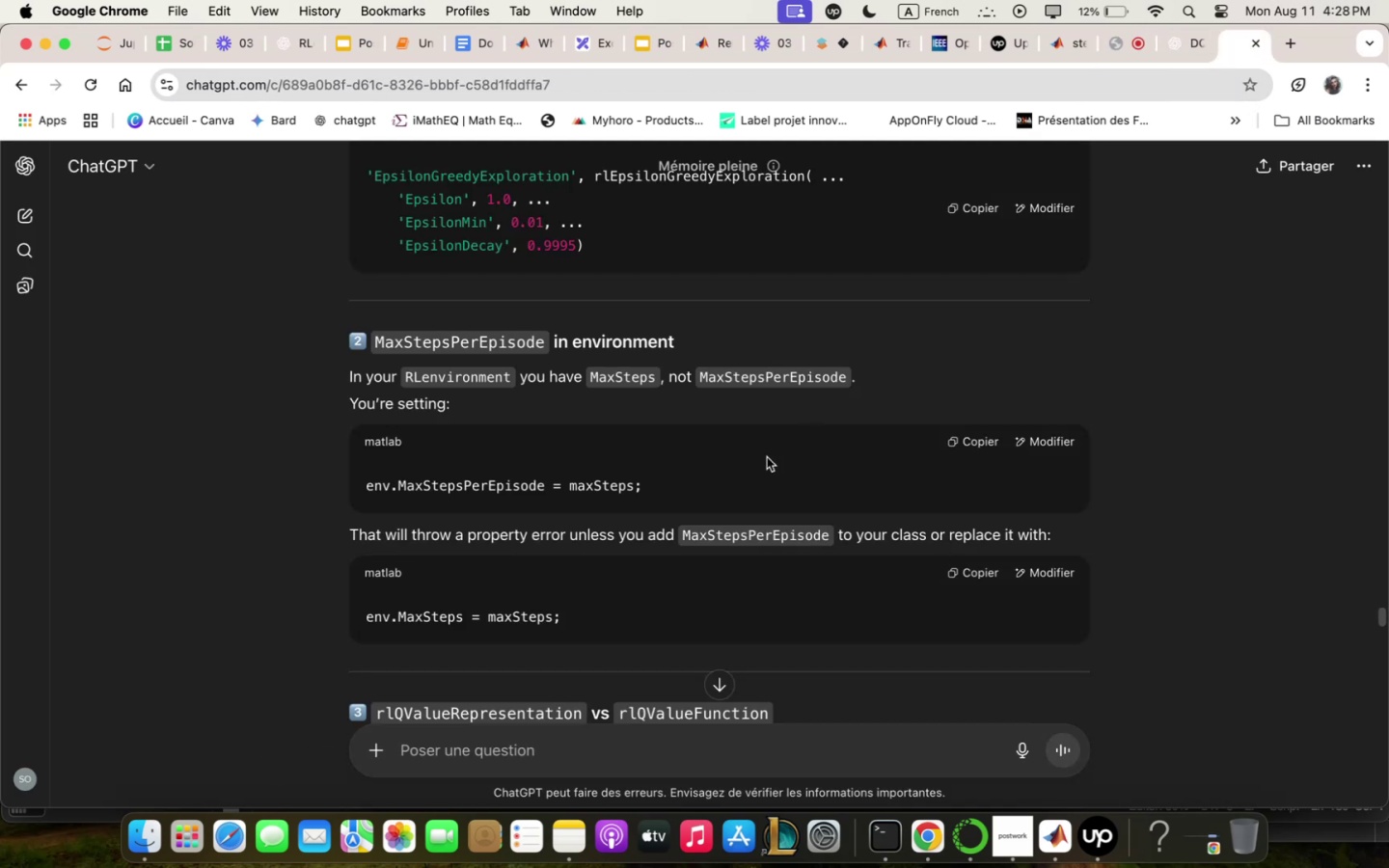 
scroll: coordinate [767, 454], scroll_direction: down, amount: 26.0
 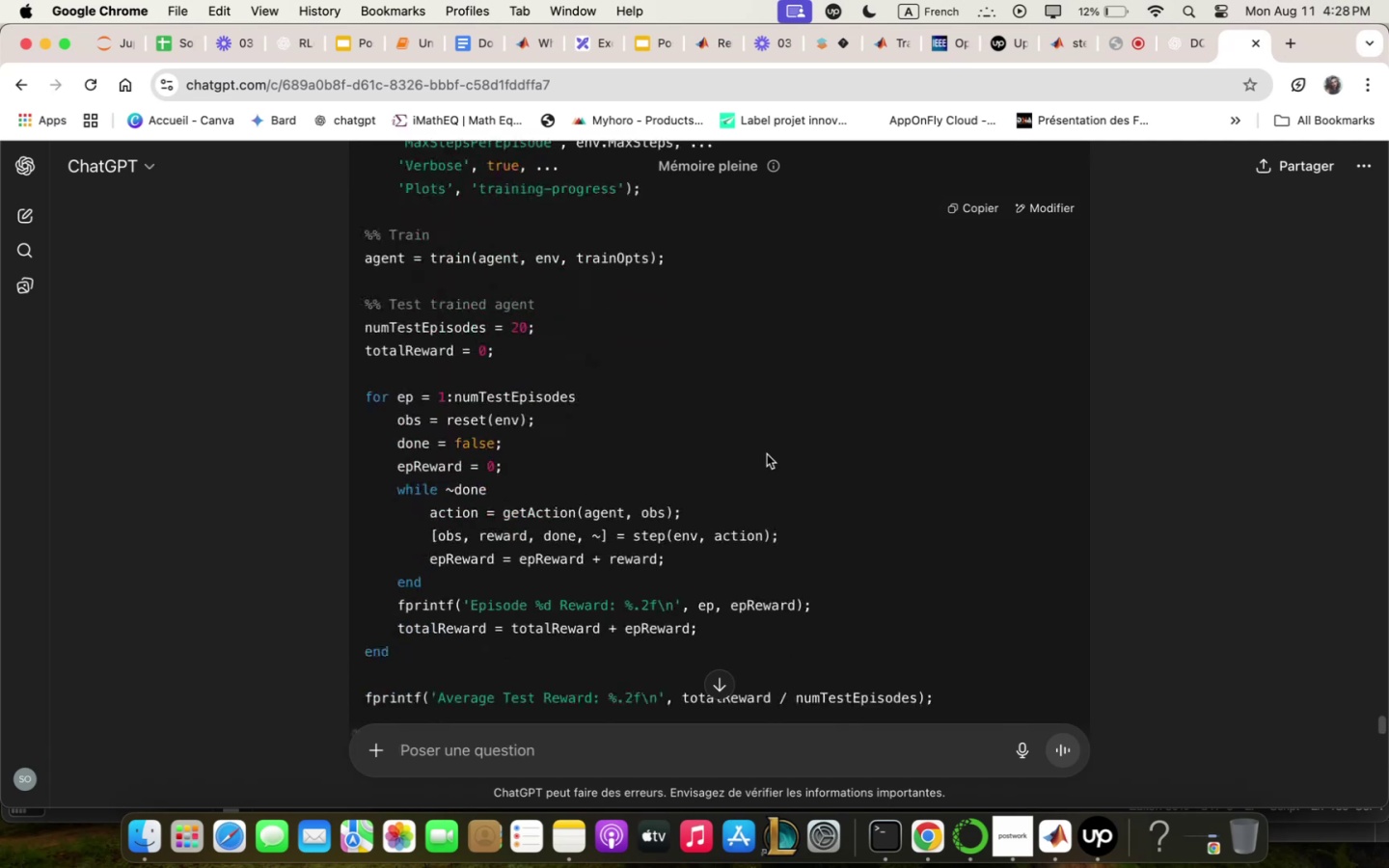 
scroll: coordinate [767, 454], scroll_direction: up, amount: 40.0
 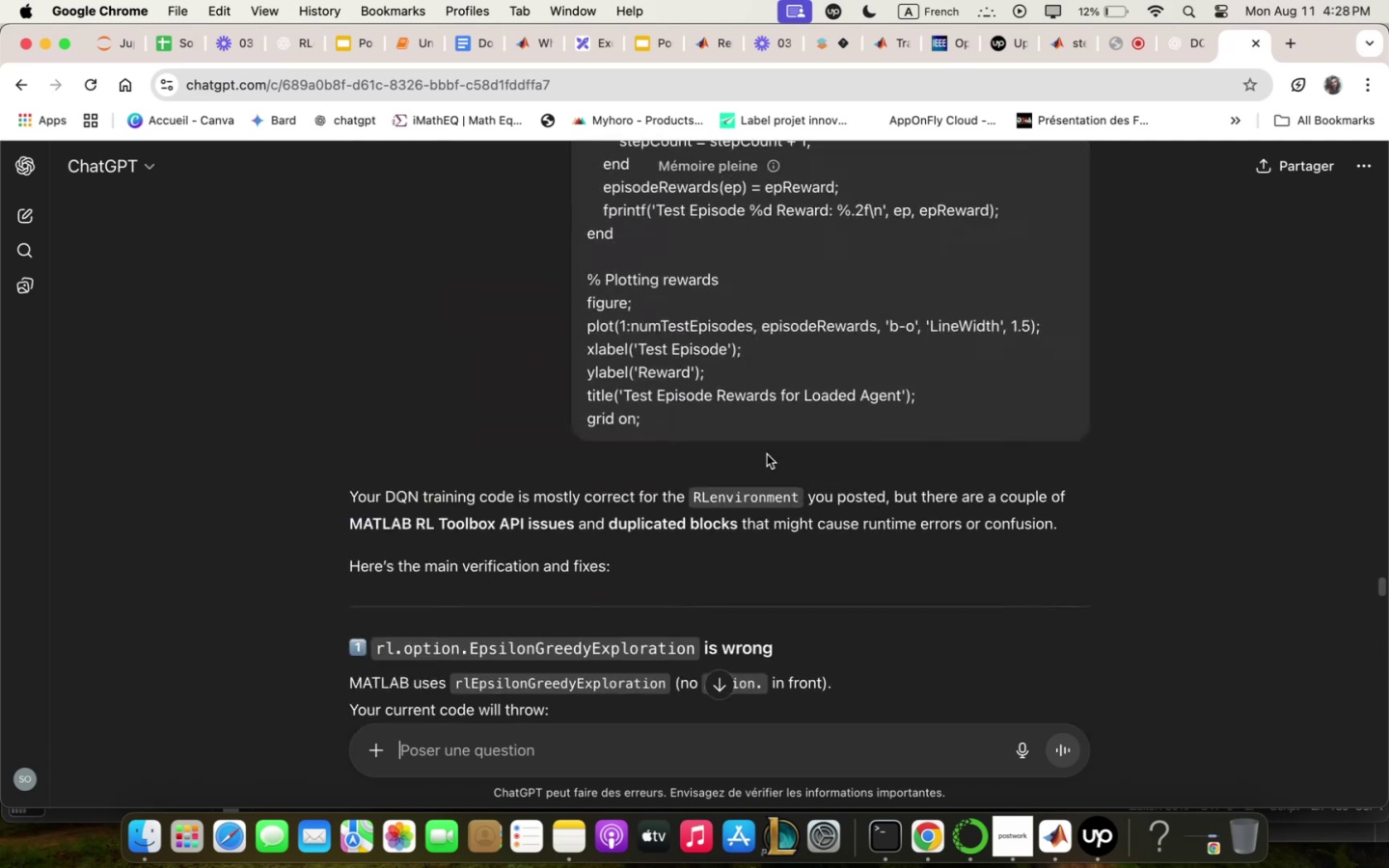 
scroll: coordinate [767, 454], scroll_direction: down, amount: 6.0
 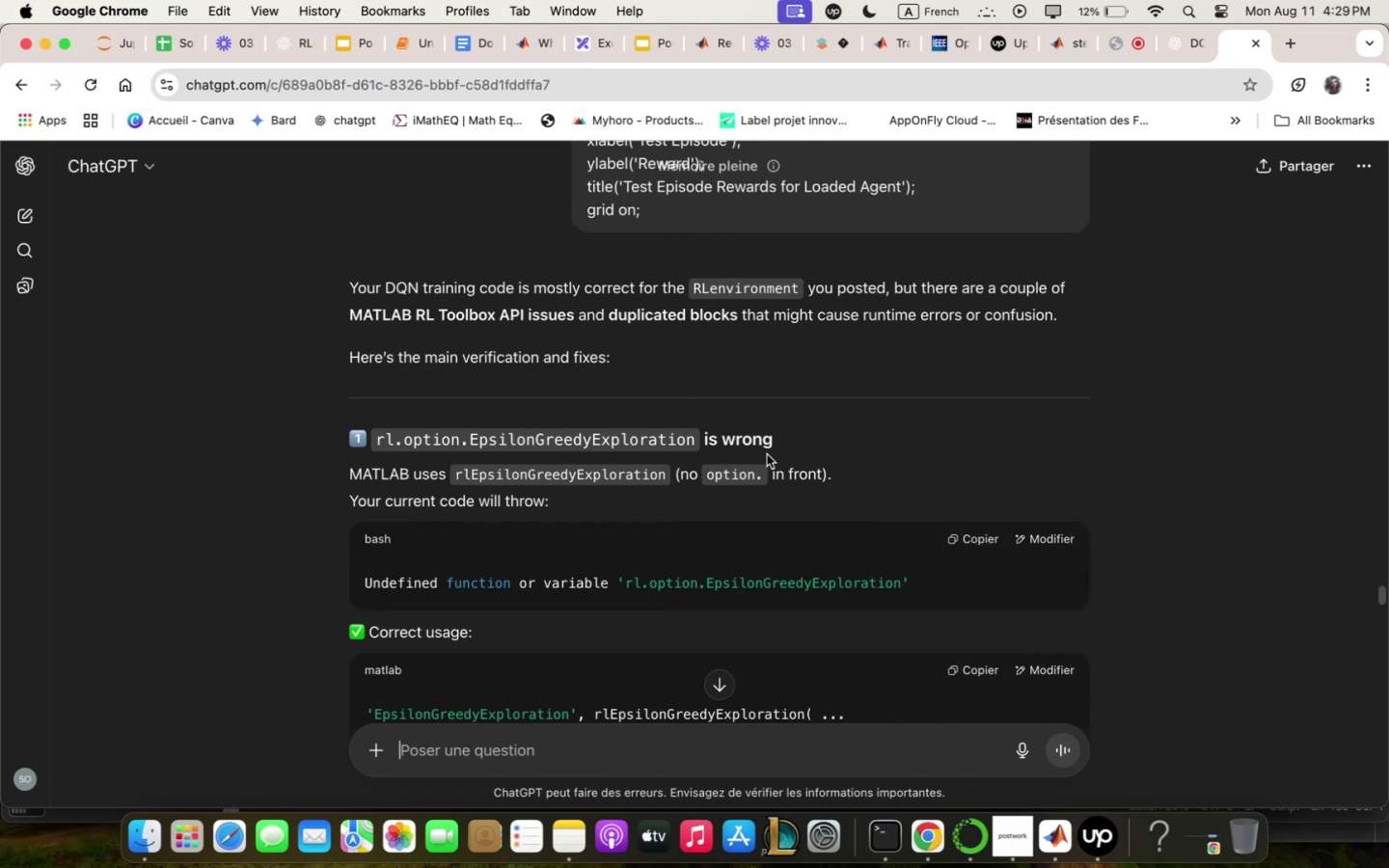 
wait(18.37)
 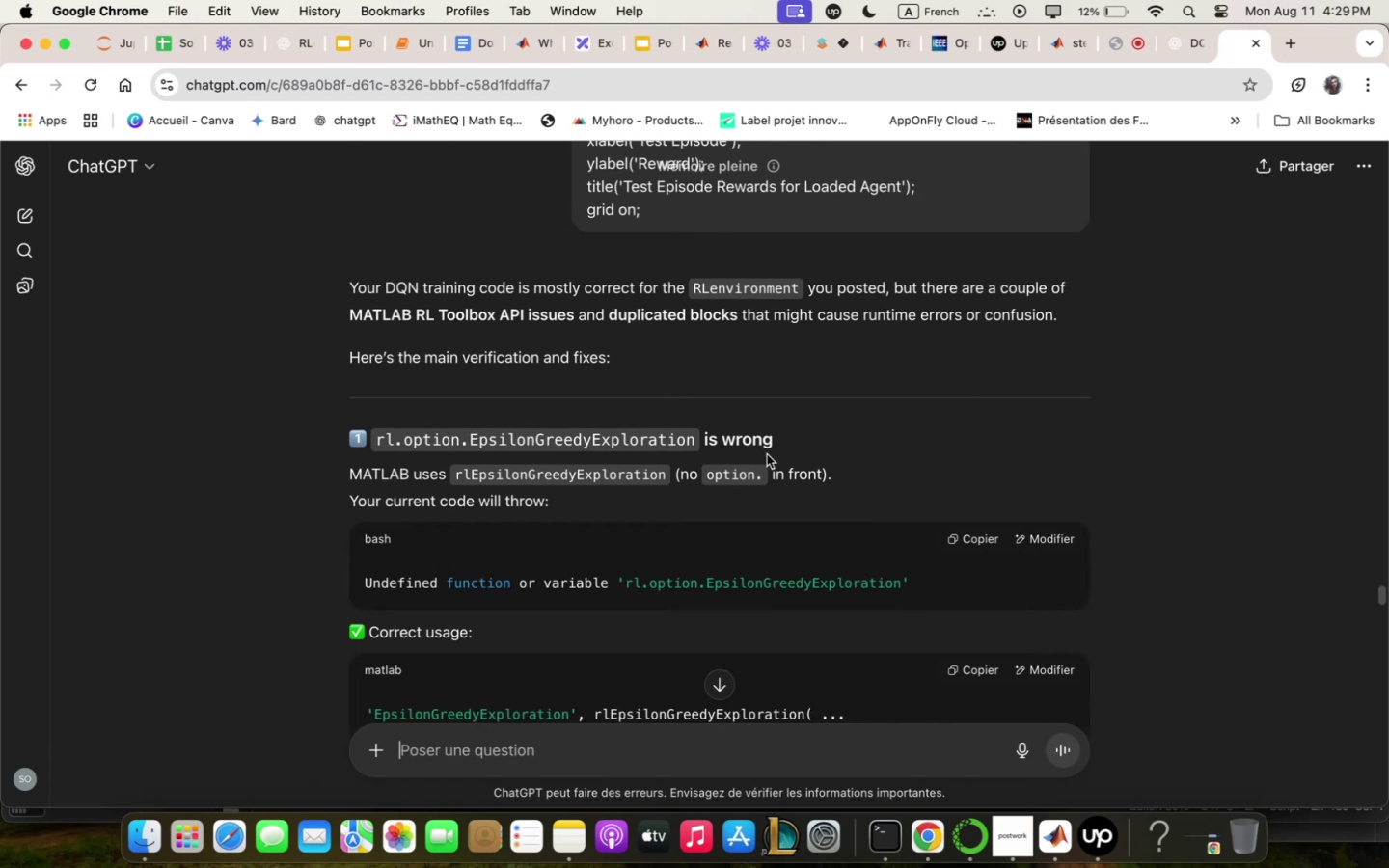 
scroll: coordinate [877, 490], scroll_direction: down, amount: 21.0
 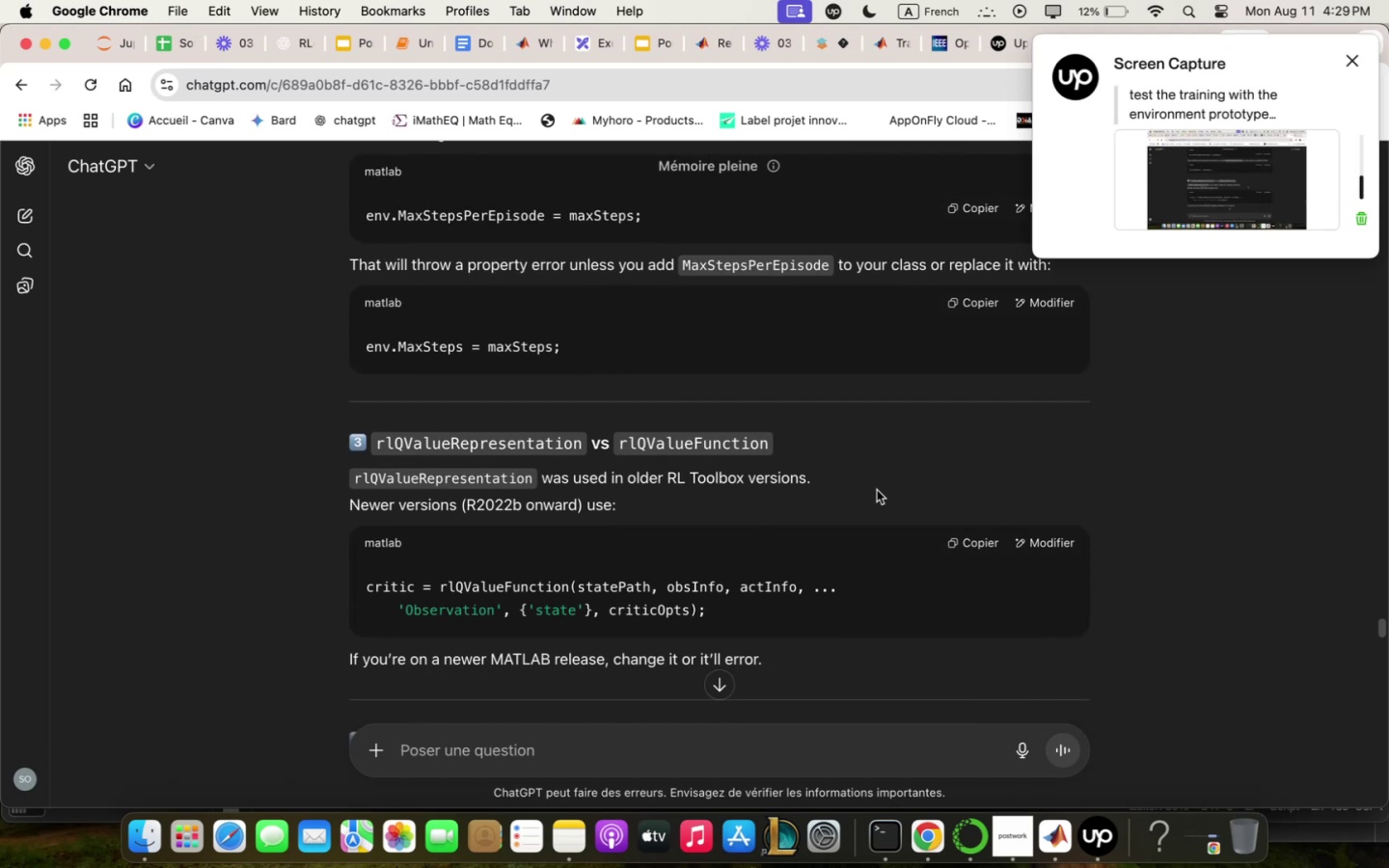 
wait(13.51)
 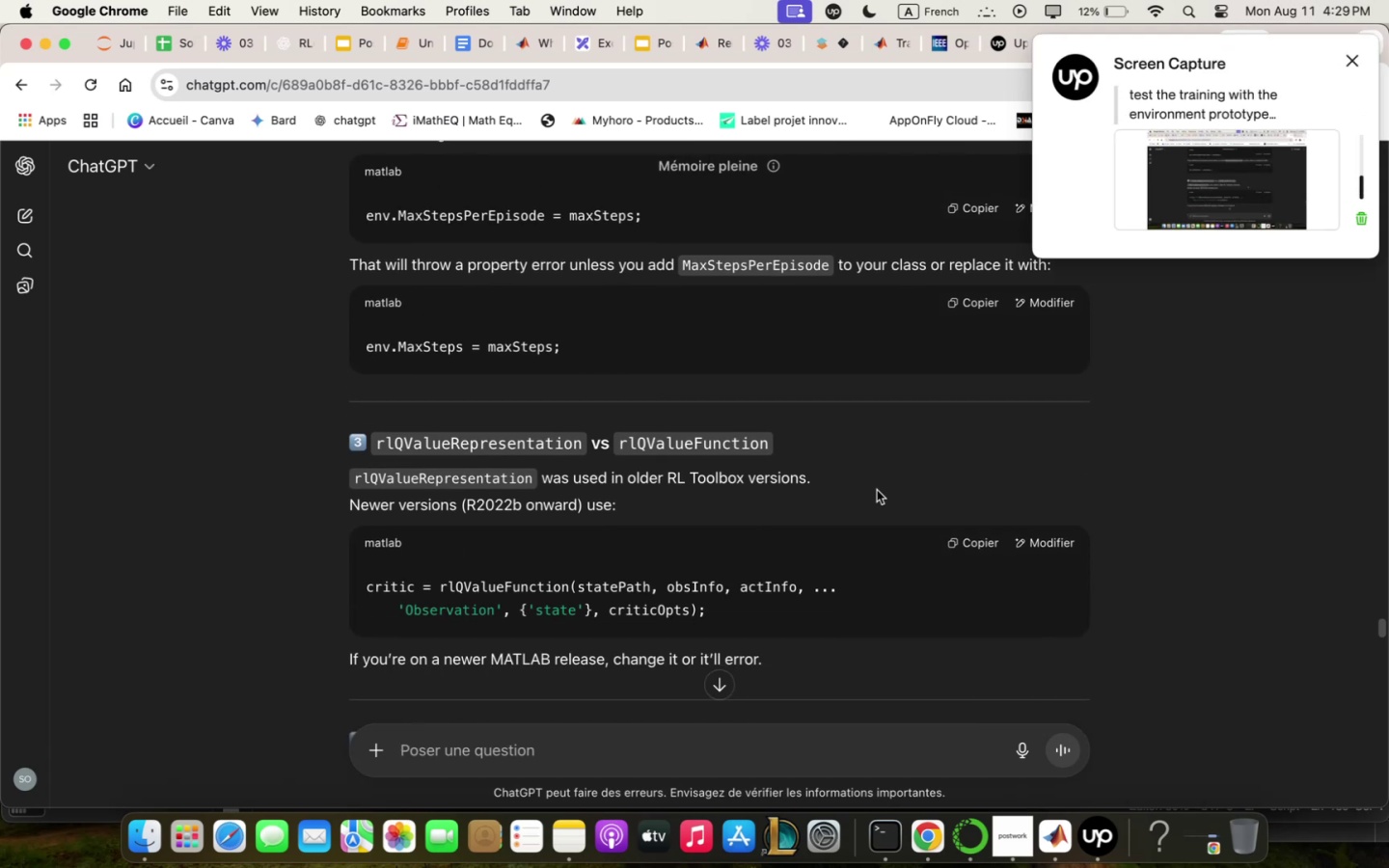 
scroll: coordinate [916, 433], scroll_direction: down, amount: 19.0
 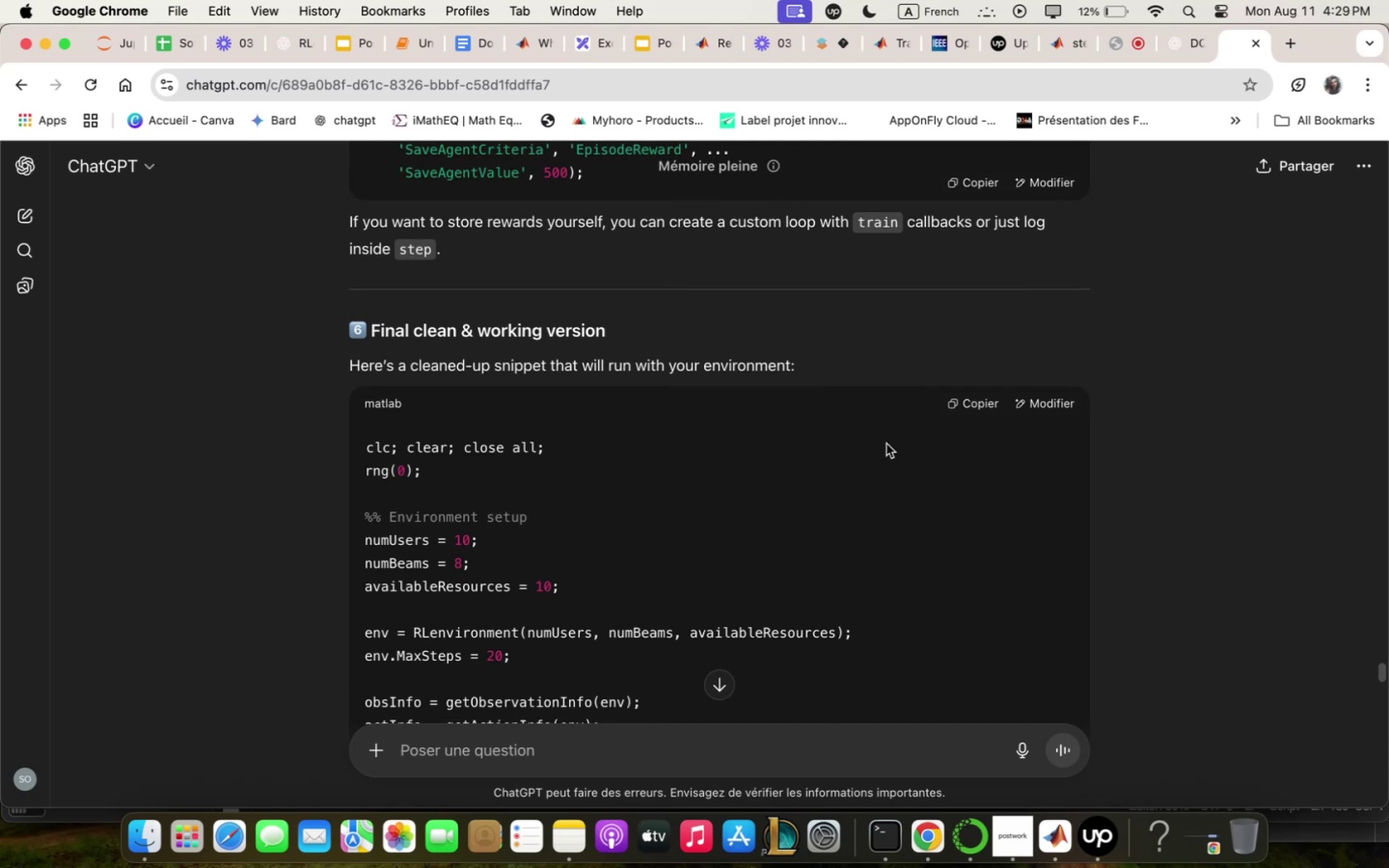 
wait(5.09)
 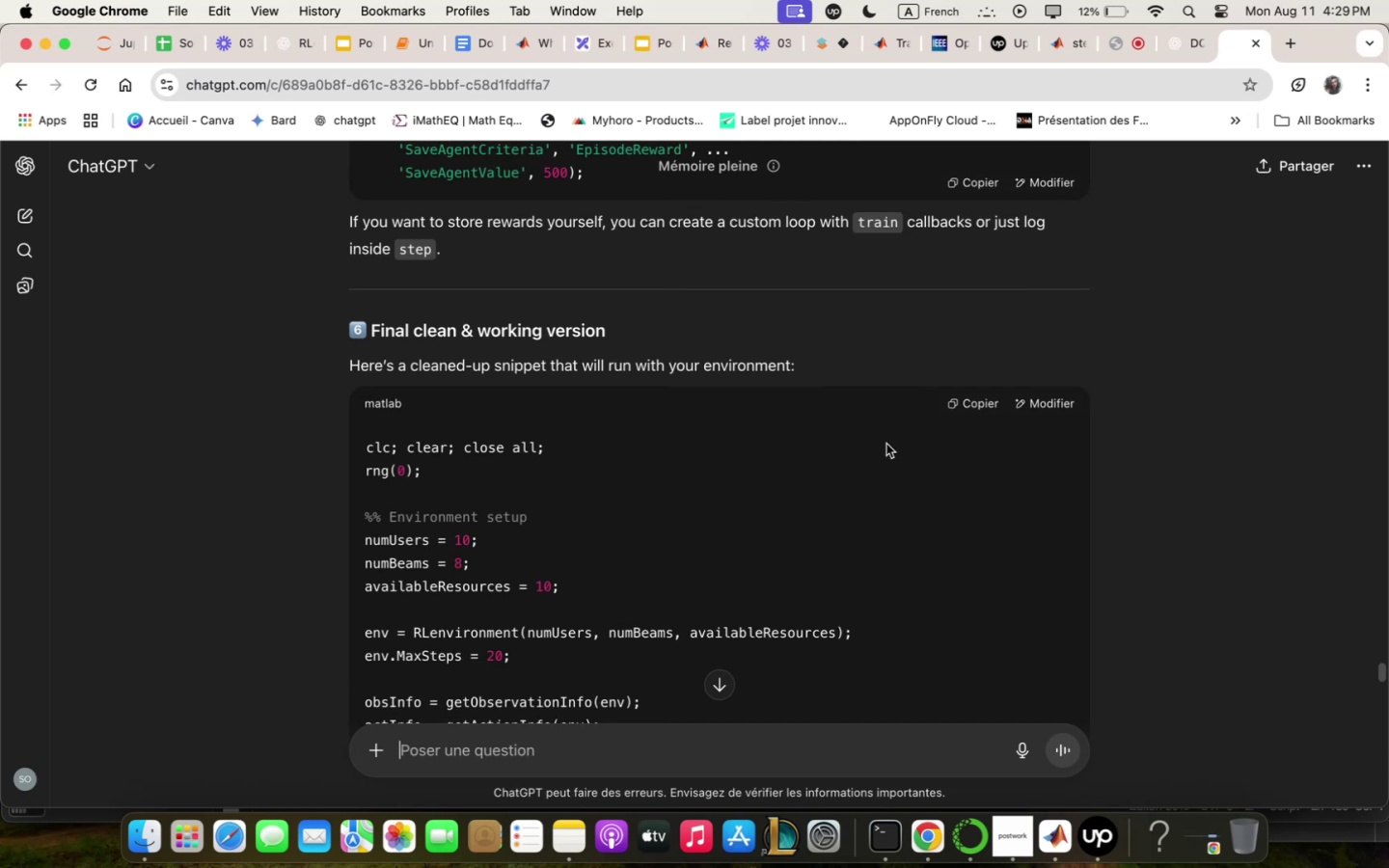 
scroll: coordinate [623, 439], scroll_direction: down, amount: 52.0
 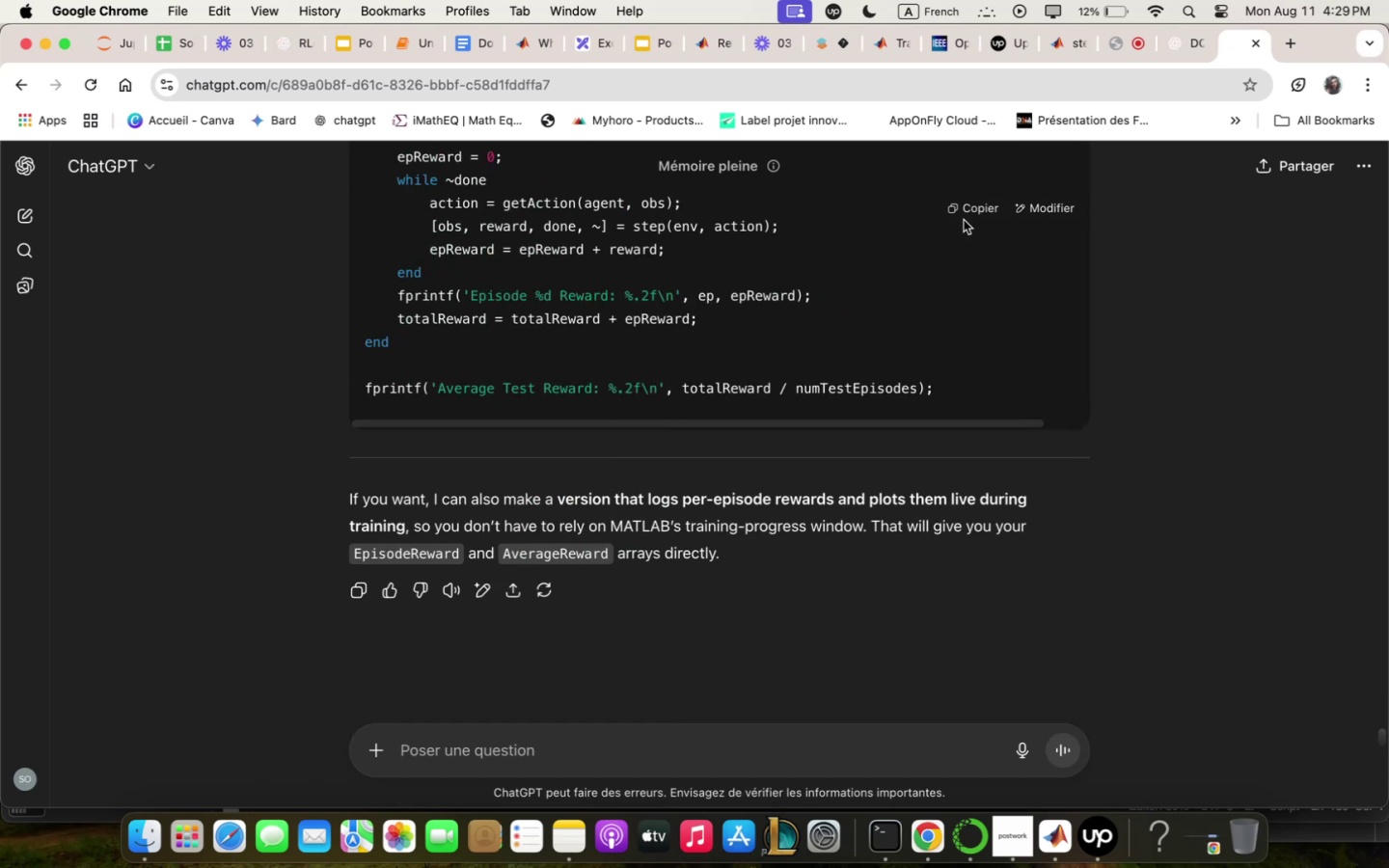 
left_click([964, 217])
 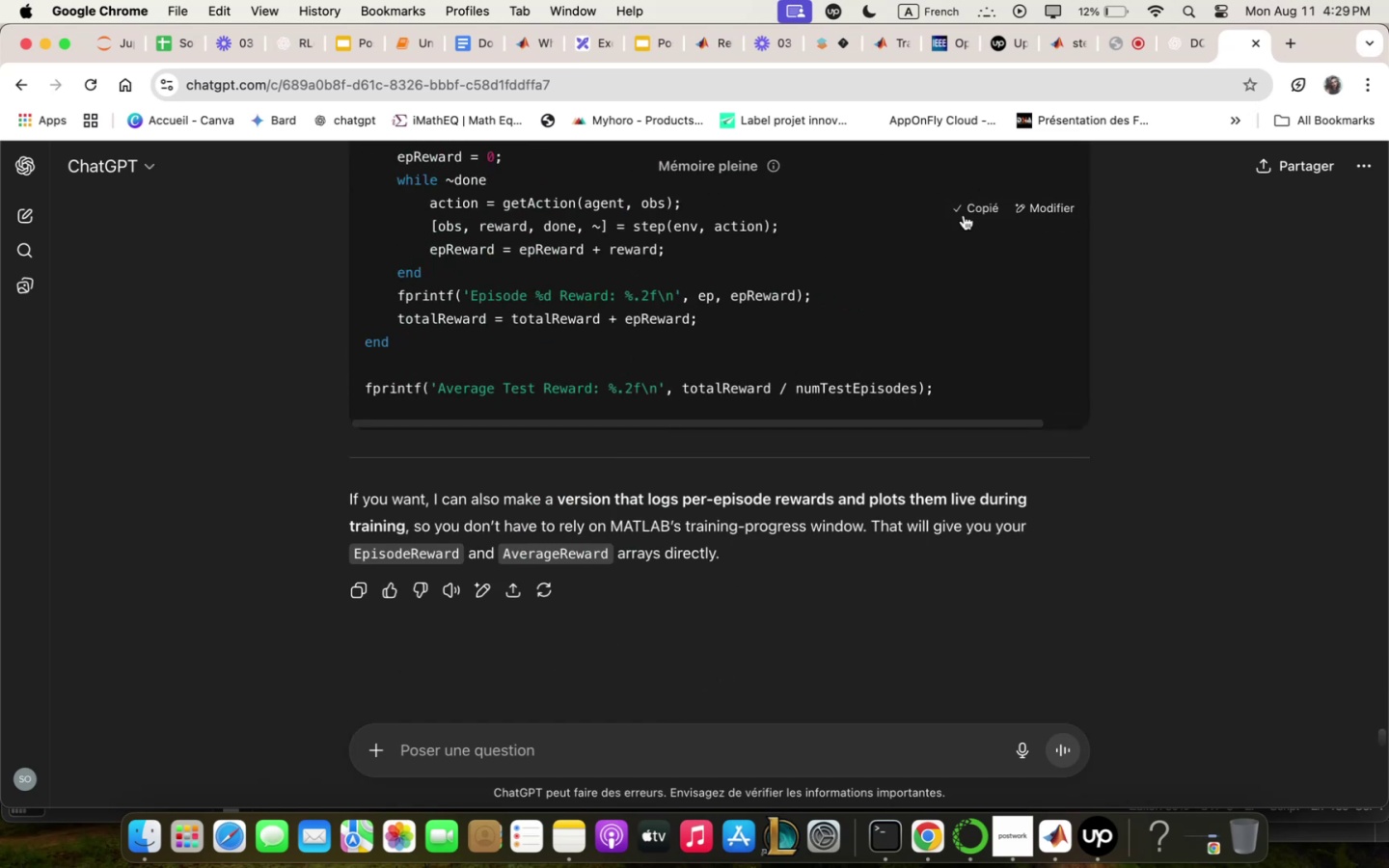 
scroll: coordinate [839, 423], scroll_direction: up, amount: 40.0
 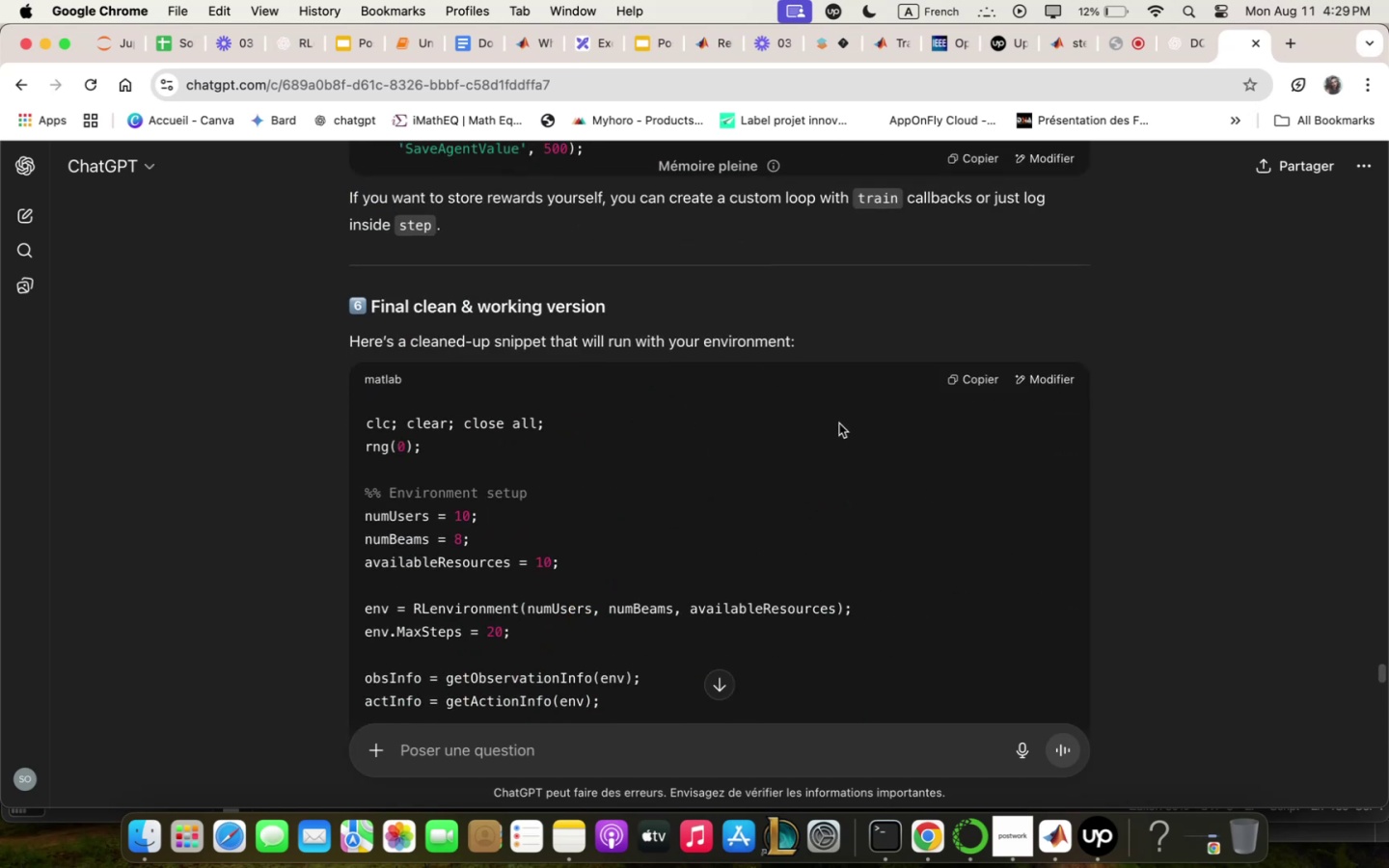 
scroll: coordinate [839, 423], scroll_direction: down, amount: 28.0
 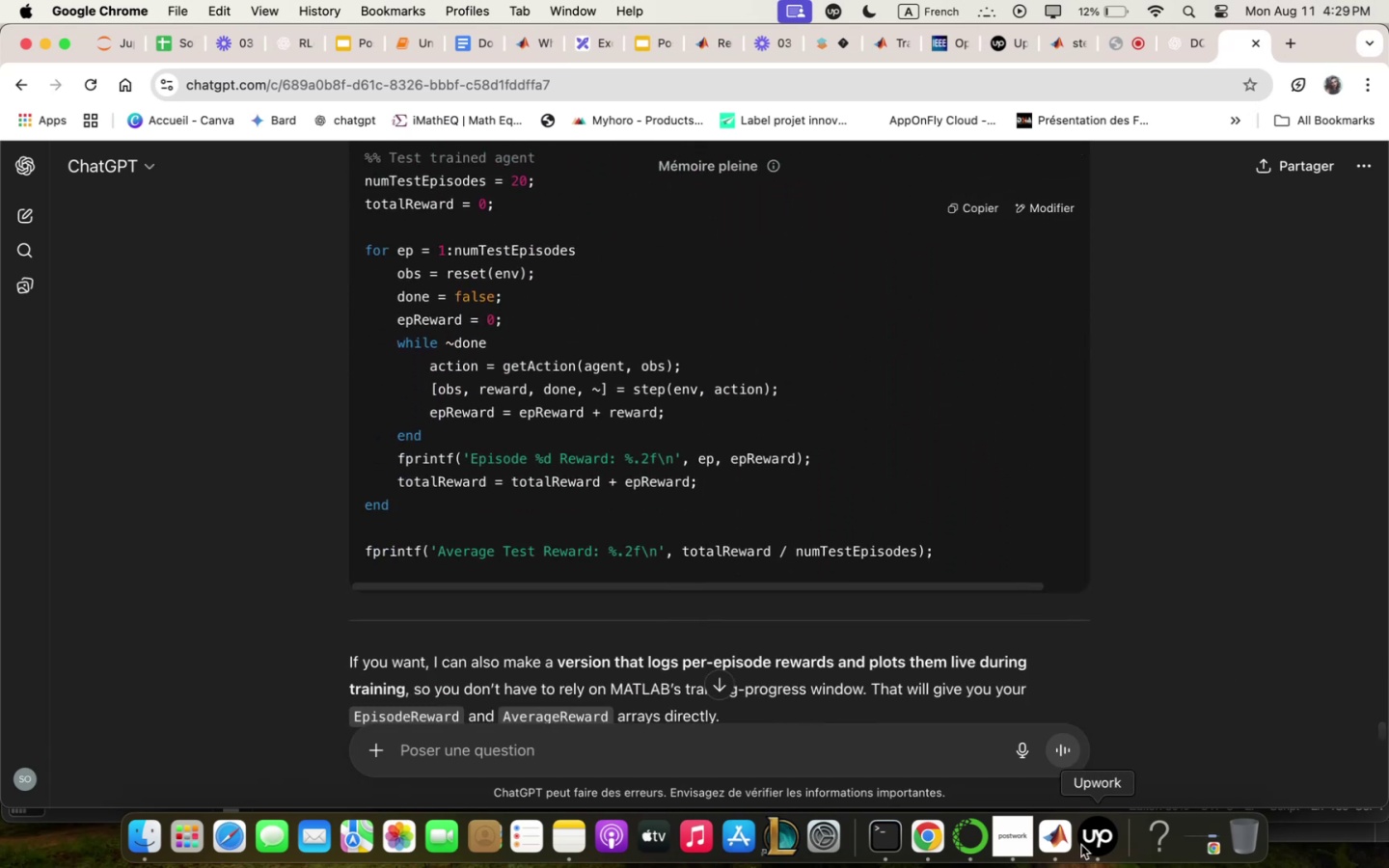 
left_click([1053, 850])
 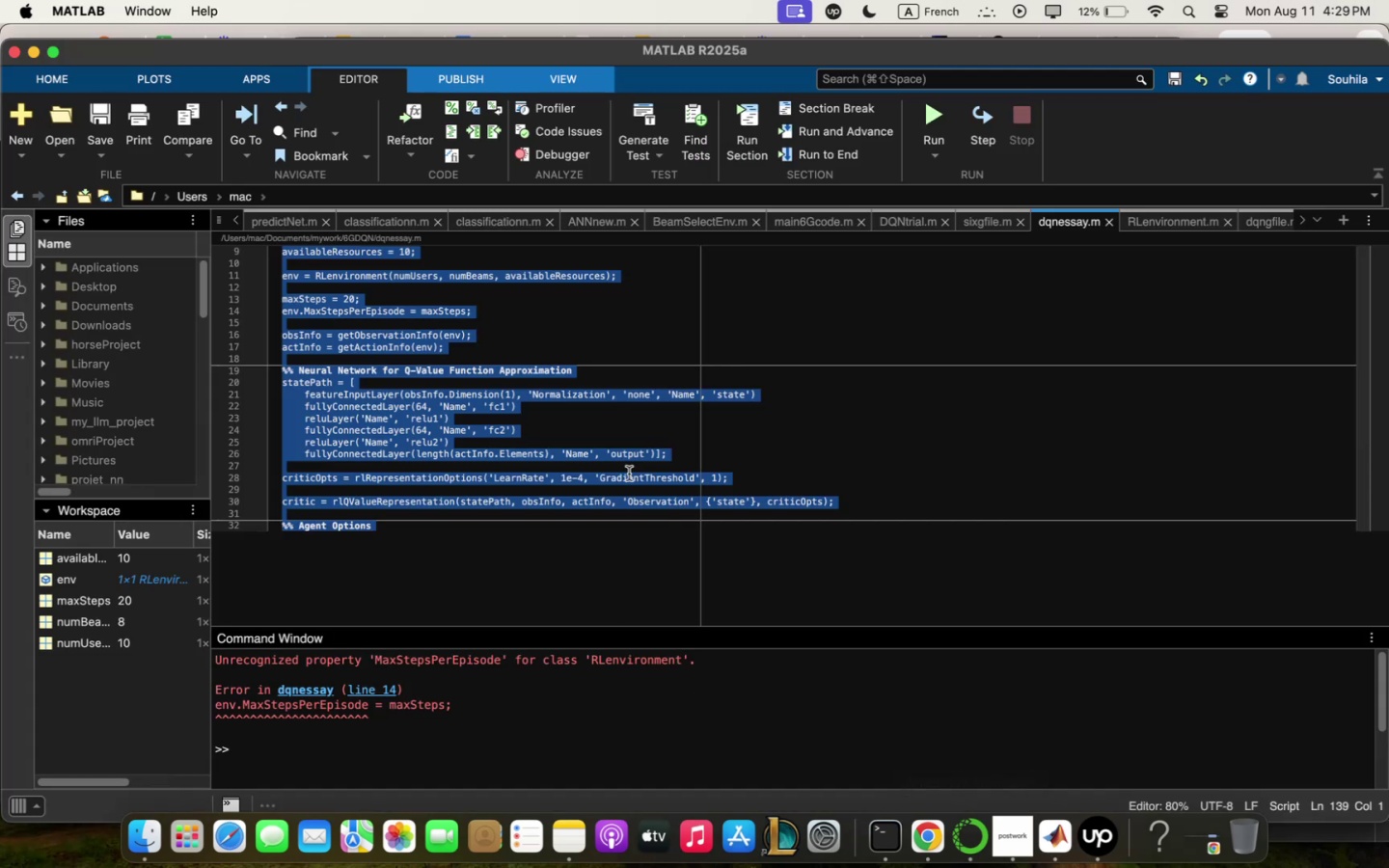 
left_click([671, 388])
 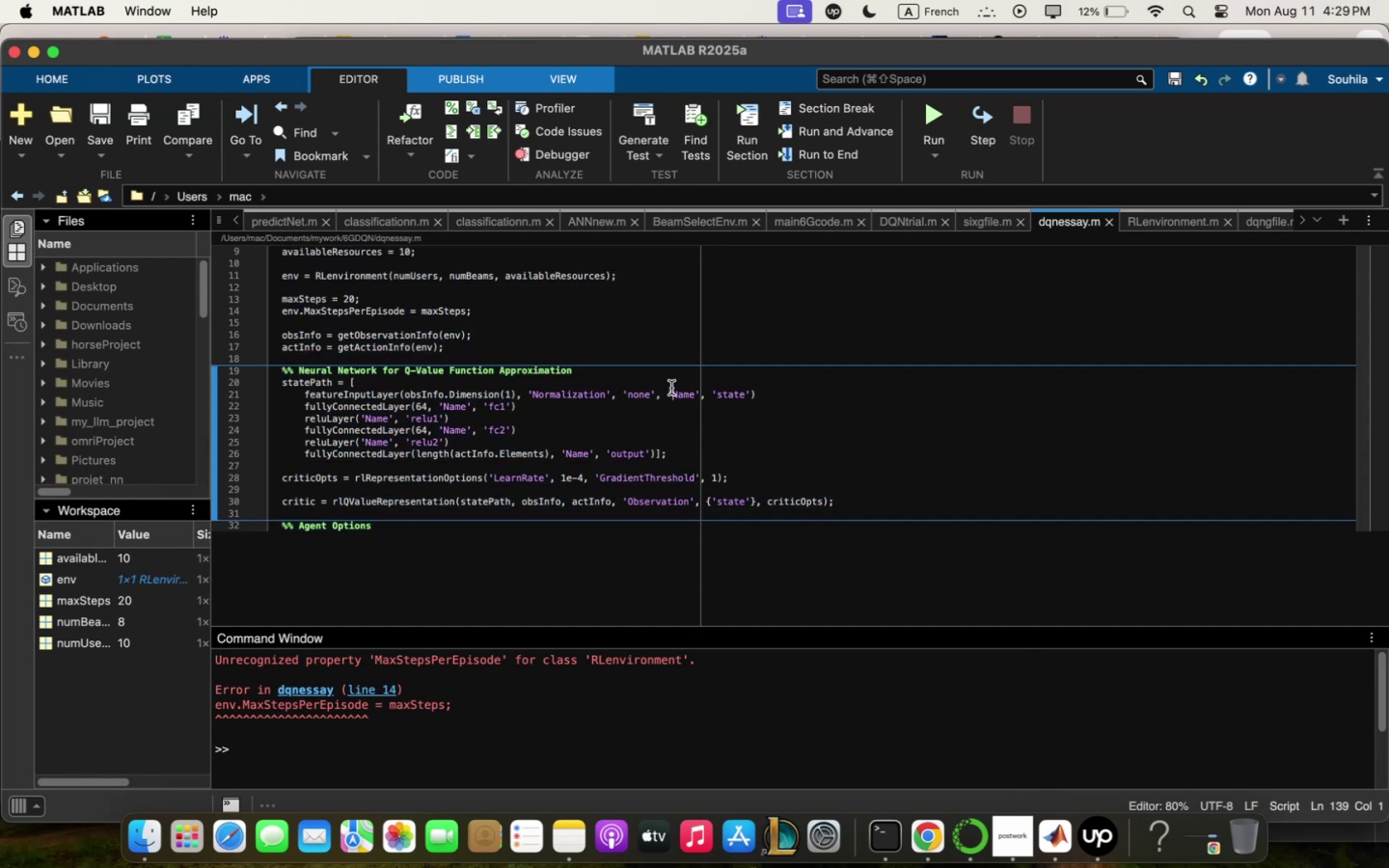 
key(Meta+Q)
 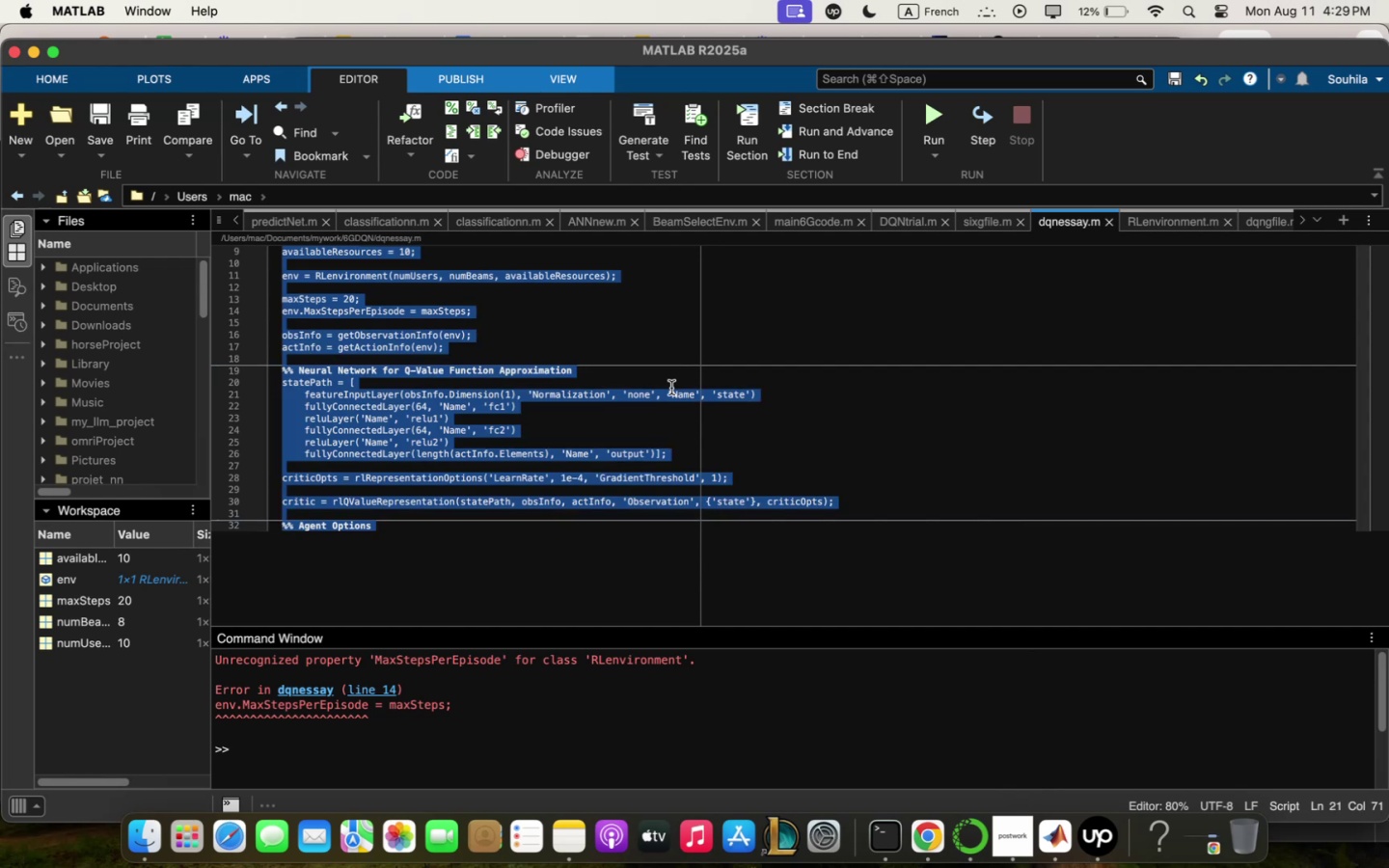 
key(Meta+V)
 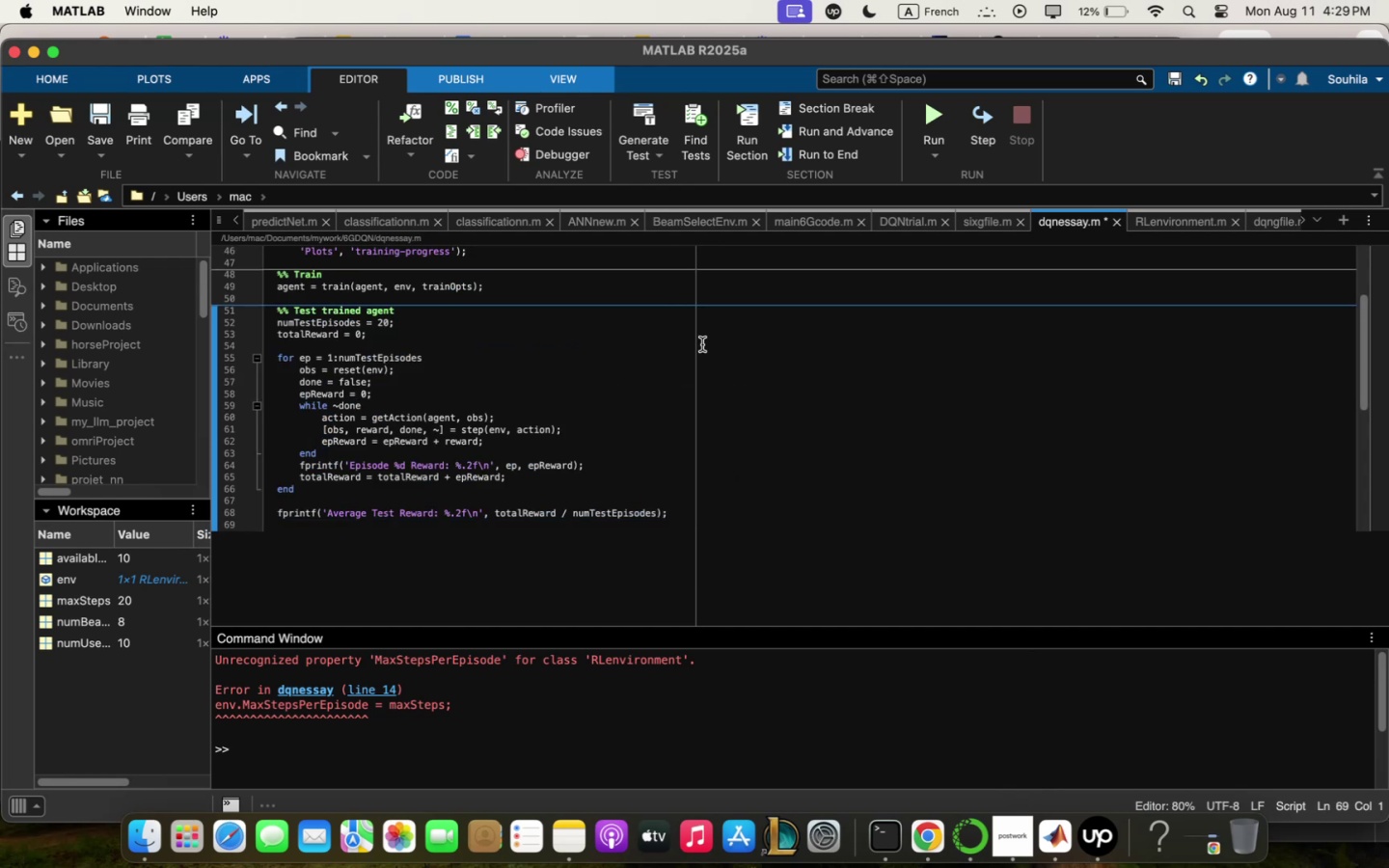 
left_click([703, 344])
 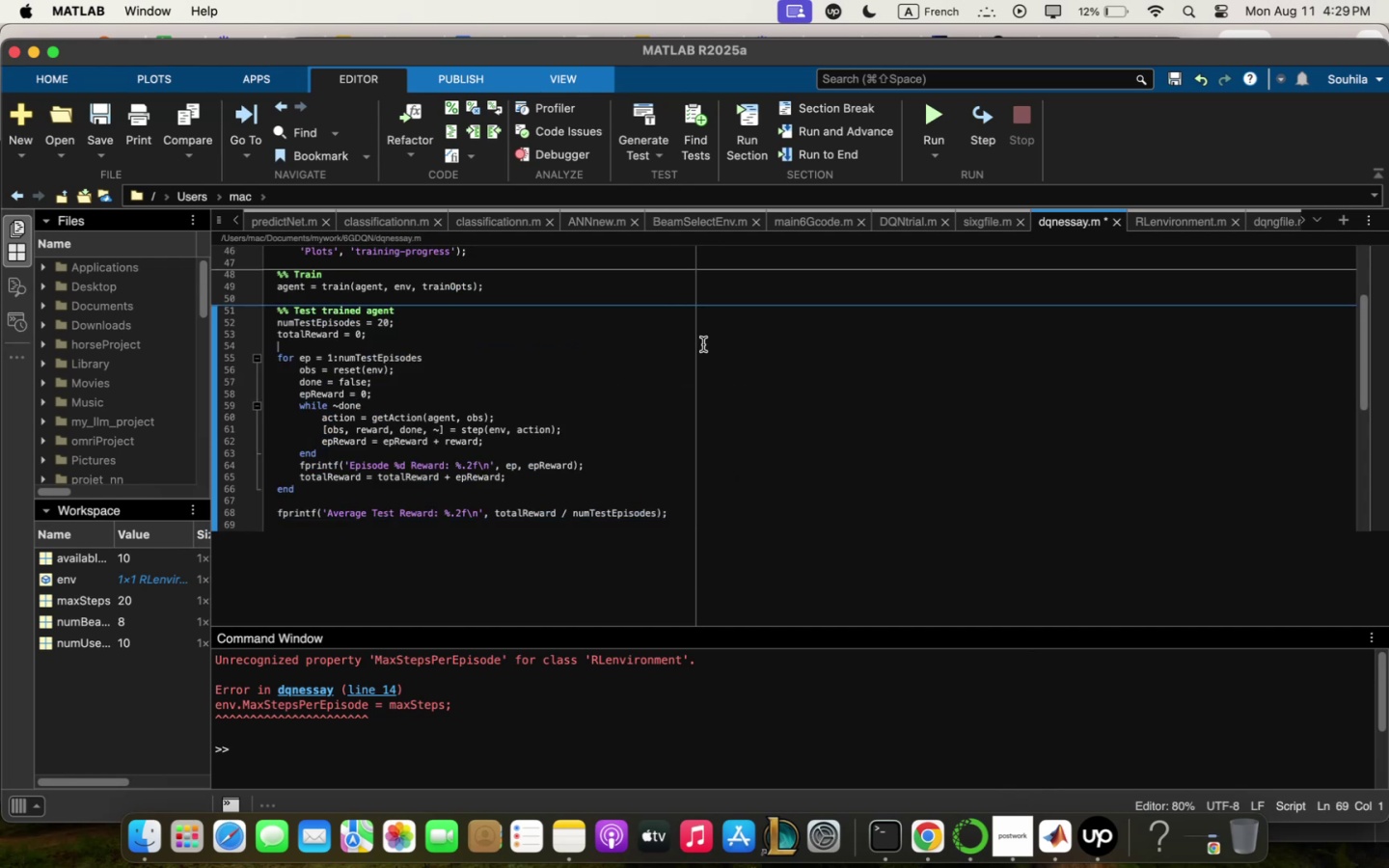 
key(Meta+CommandLeft)
 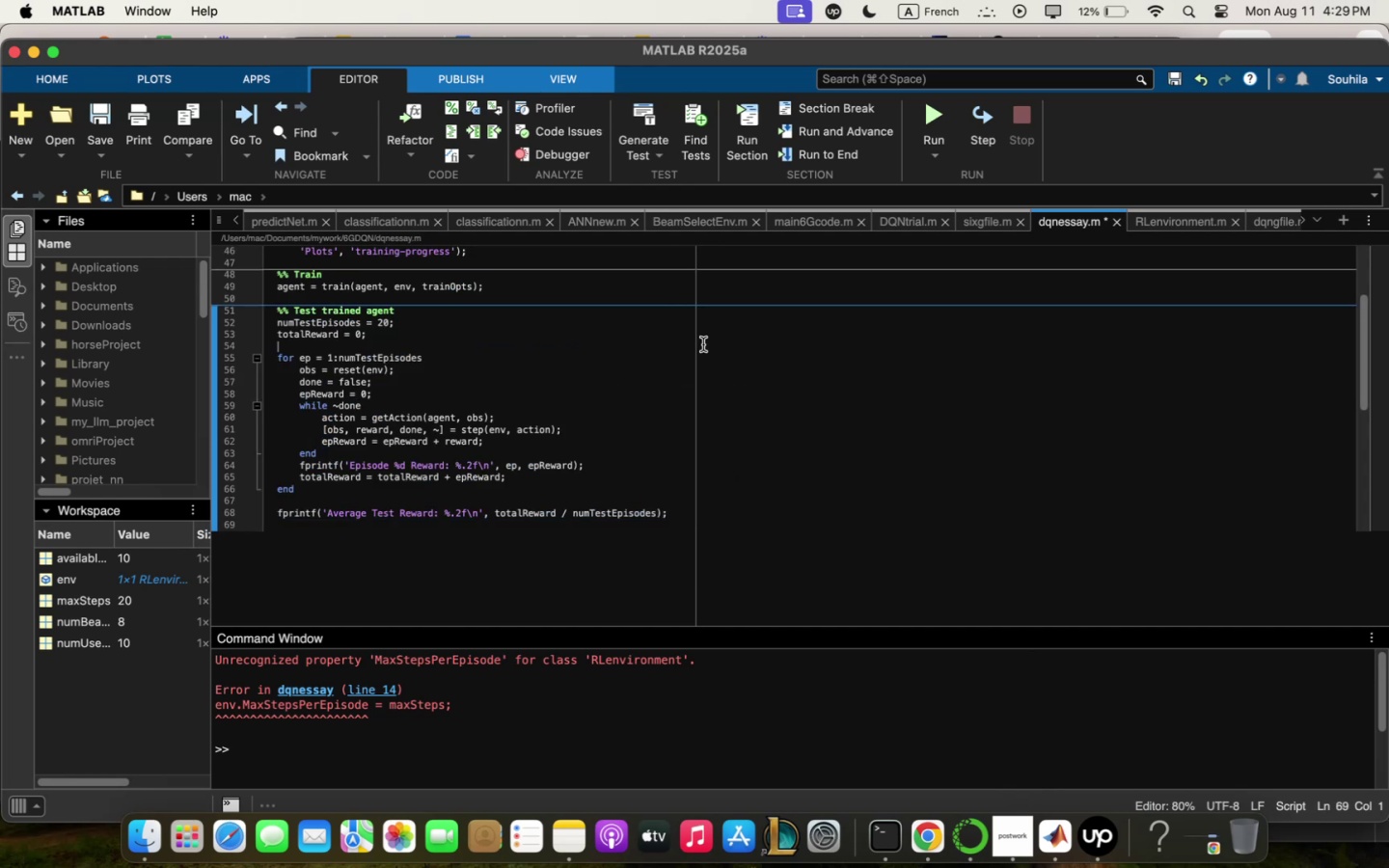 
key(Meta+Q)
 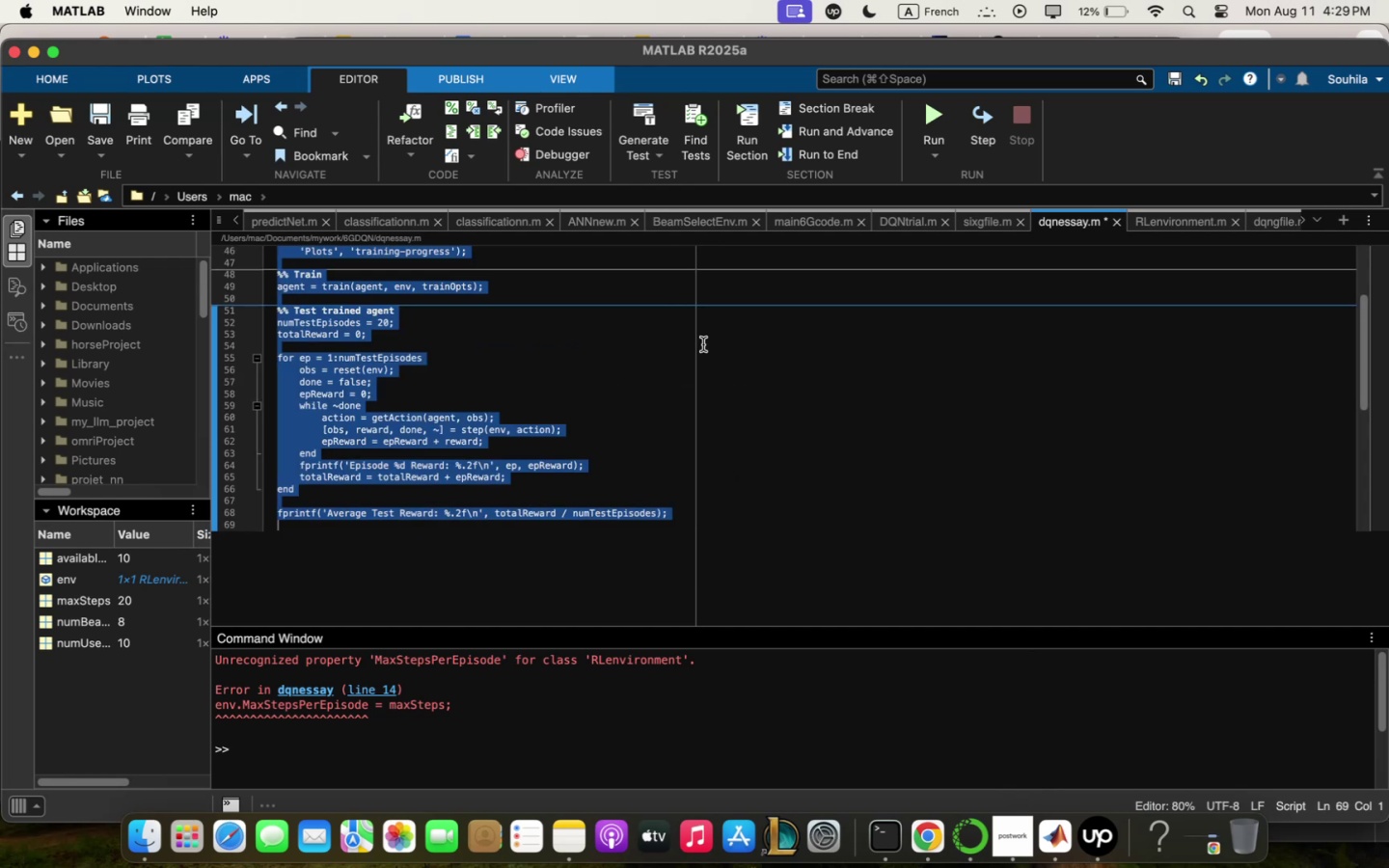 
key(Backspace)
 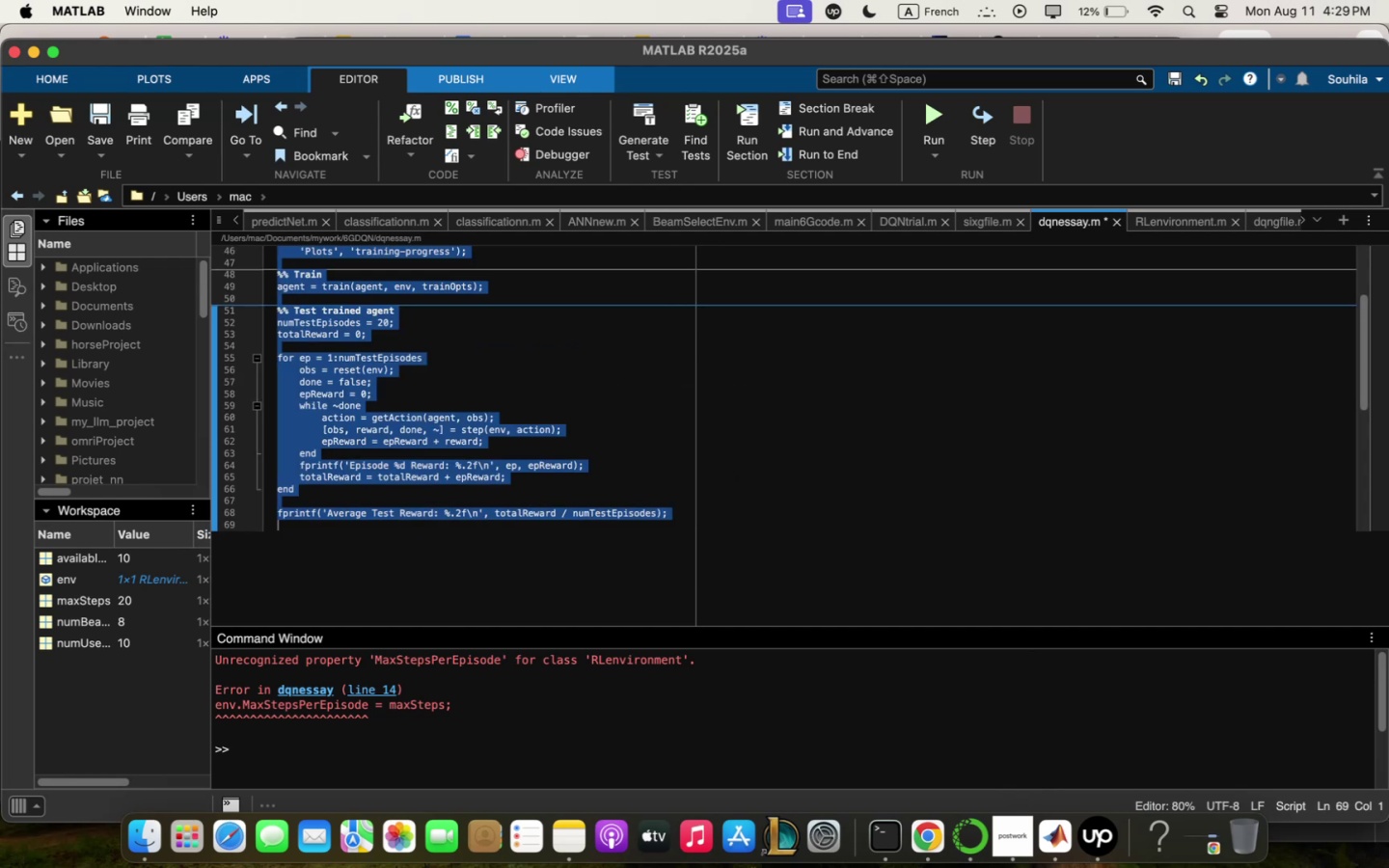 
key(Meta+V)
 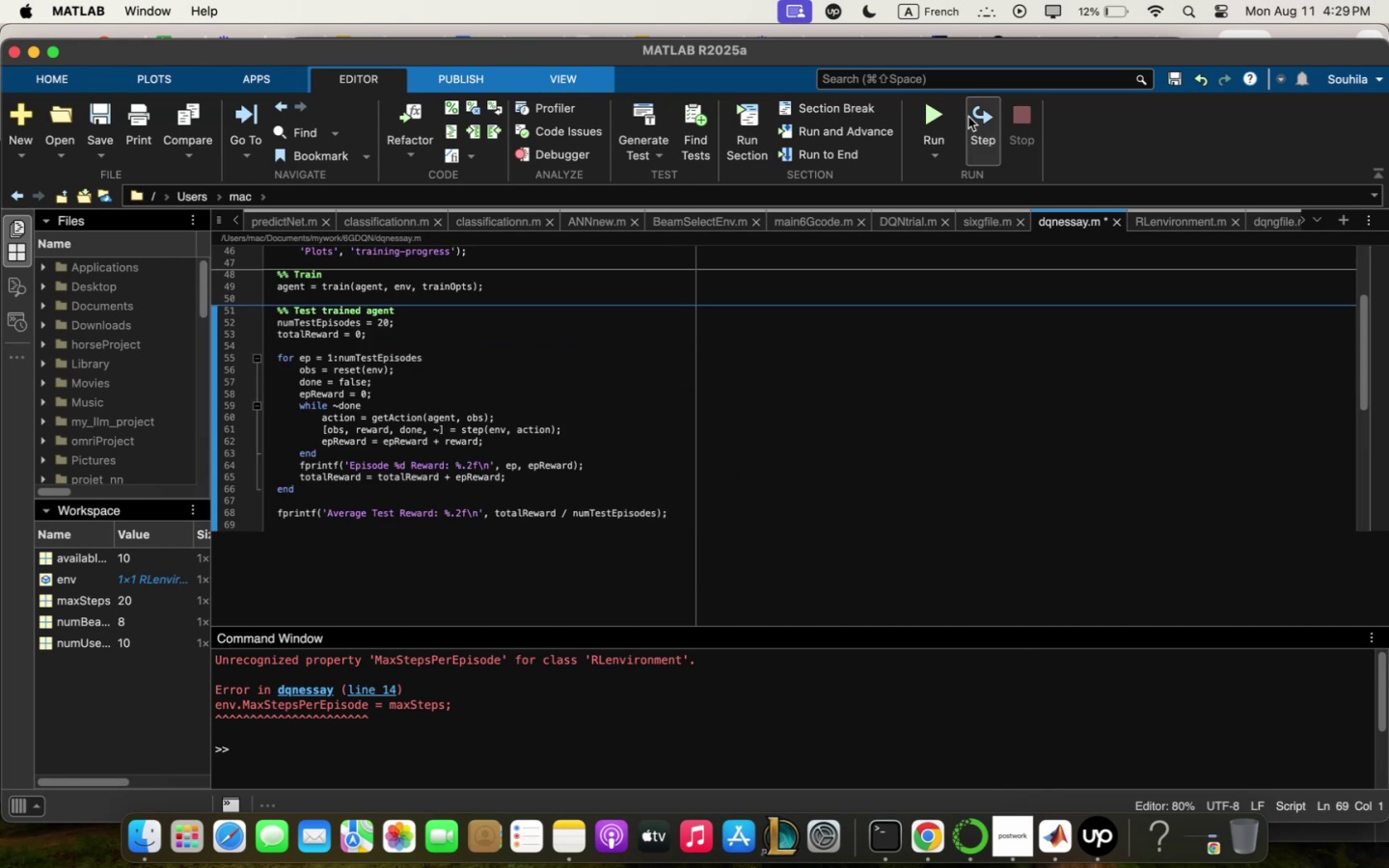 
left_click([950, 112])
 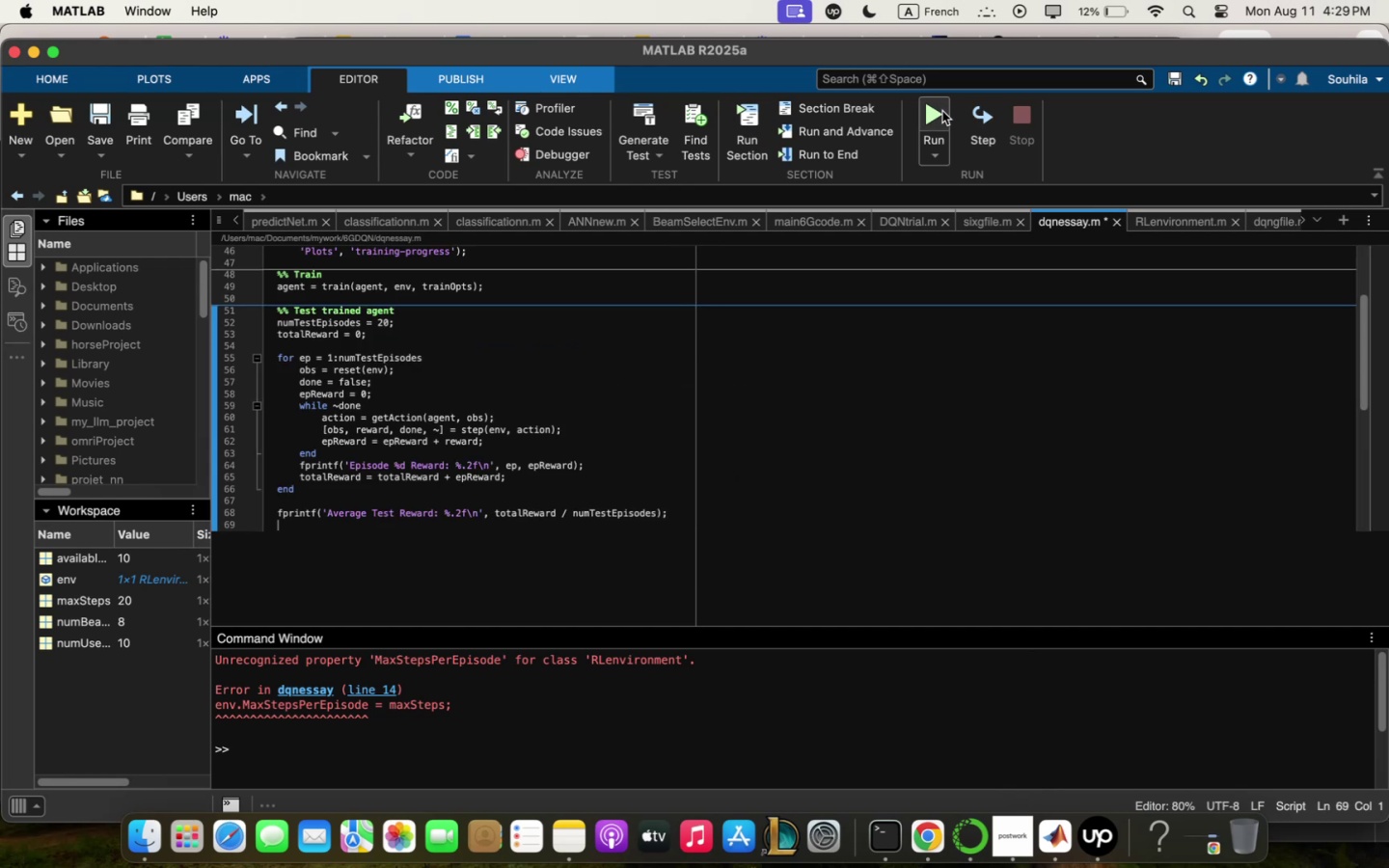 
left_click([941, 112])
 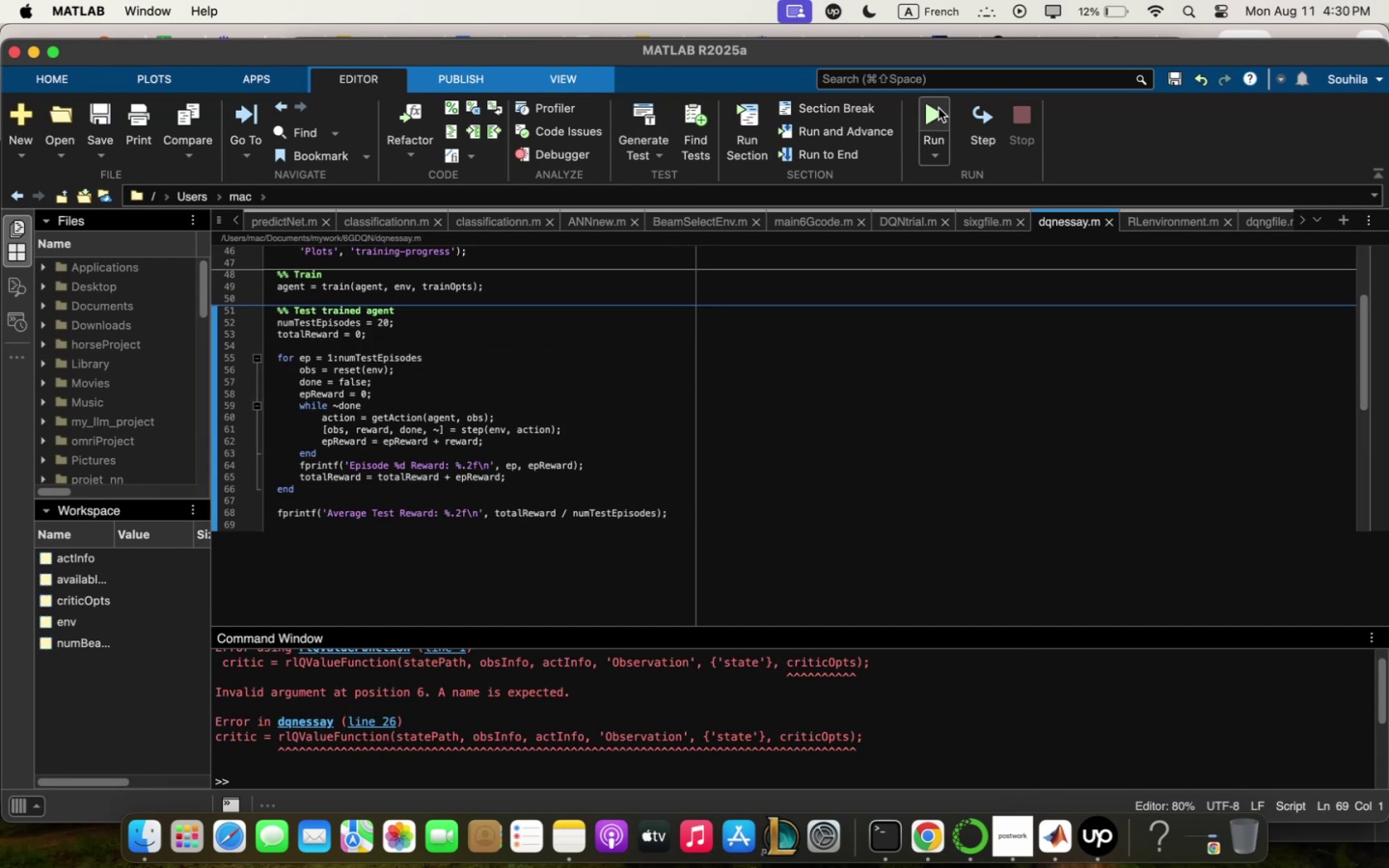 
scroll: coordinate [588, 679], scroll_direction: up, amount: 47.0
 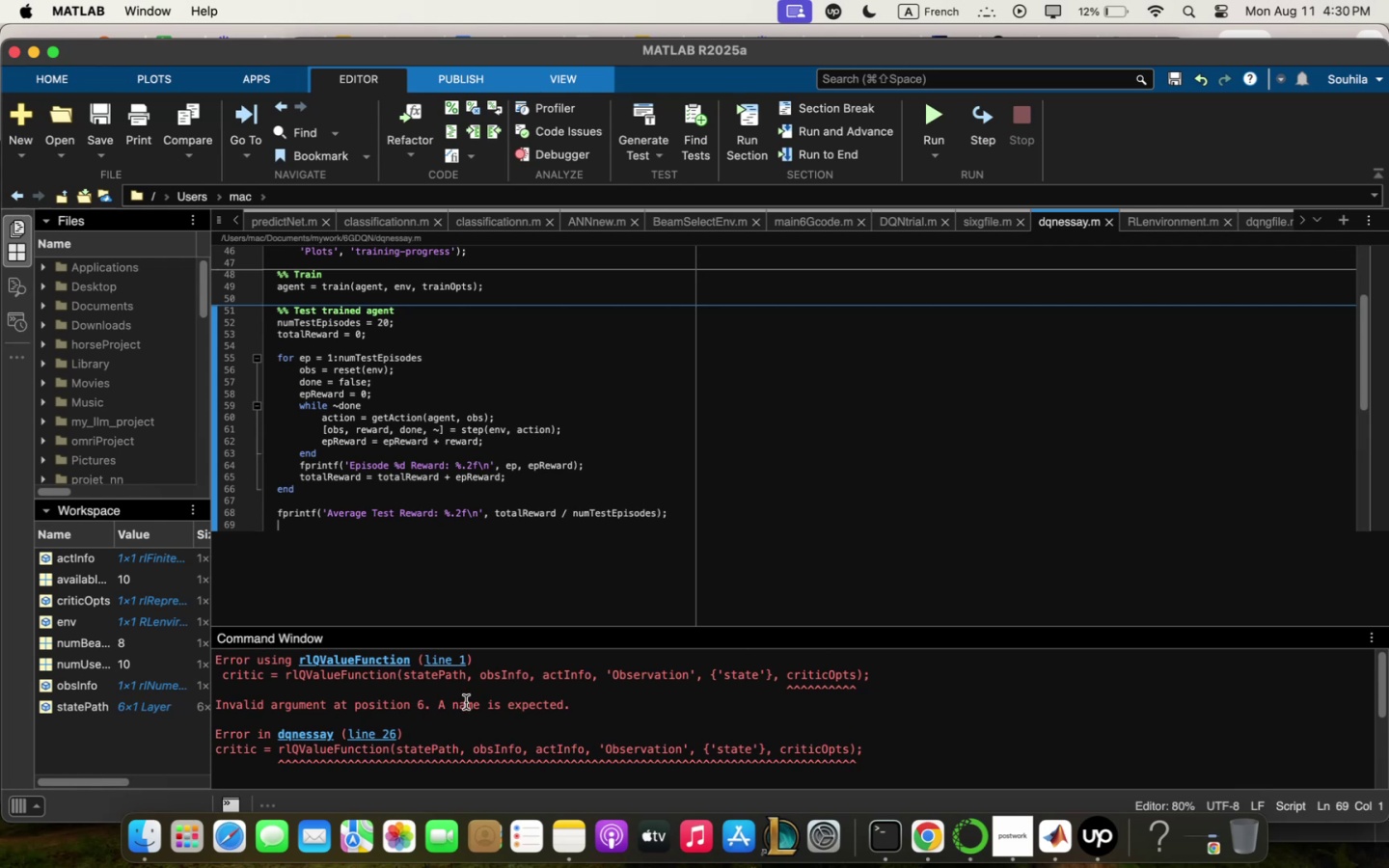 
left_click([464, 712])
 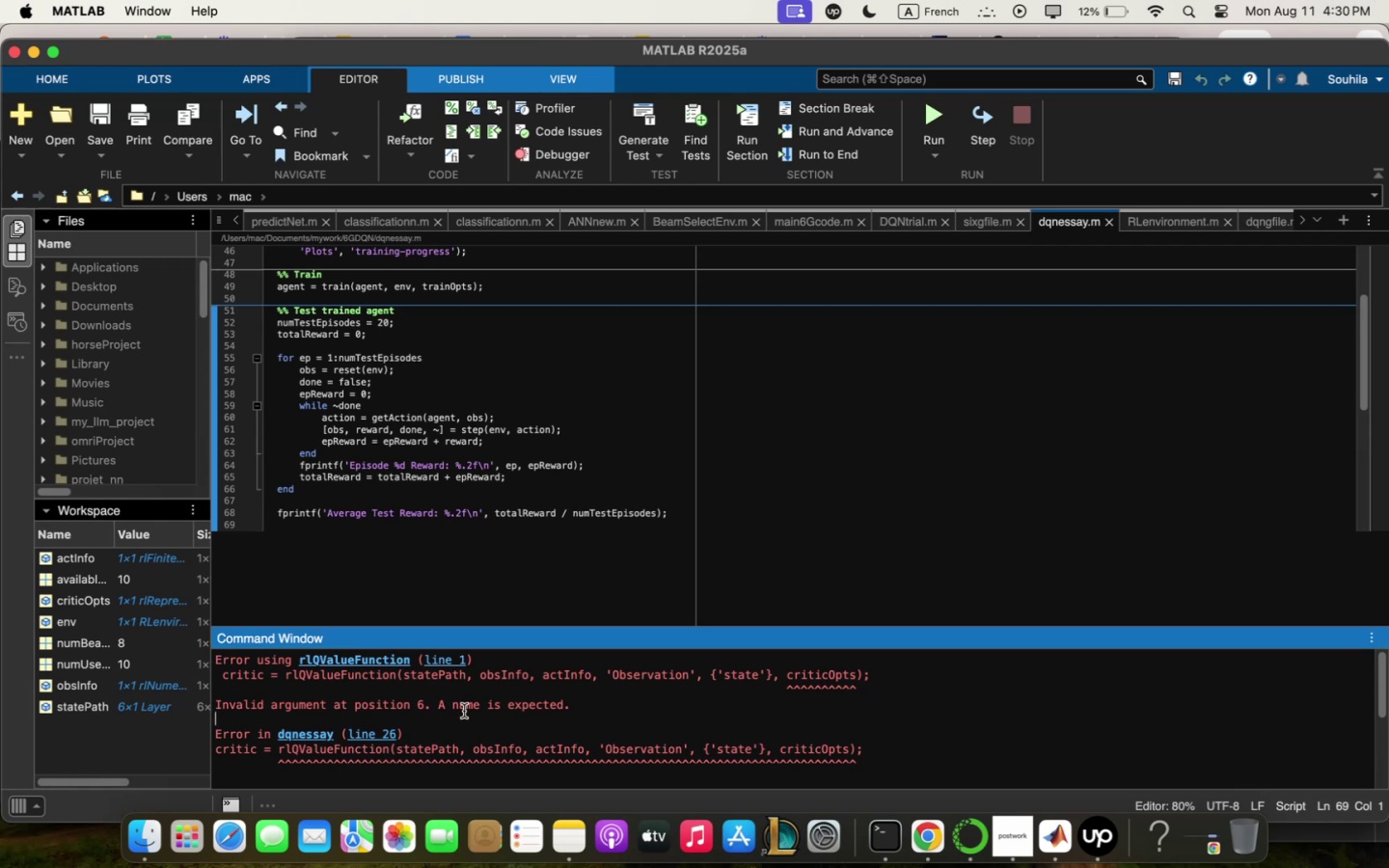 
key(Meta+Q)
 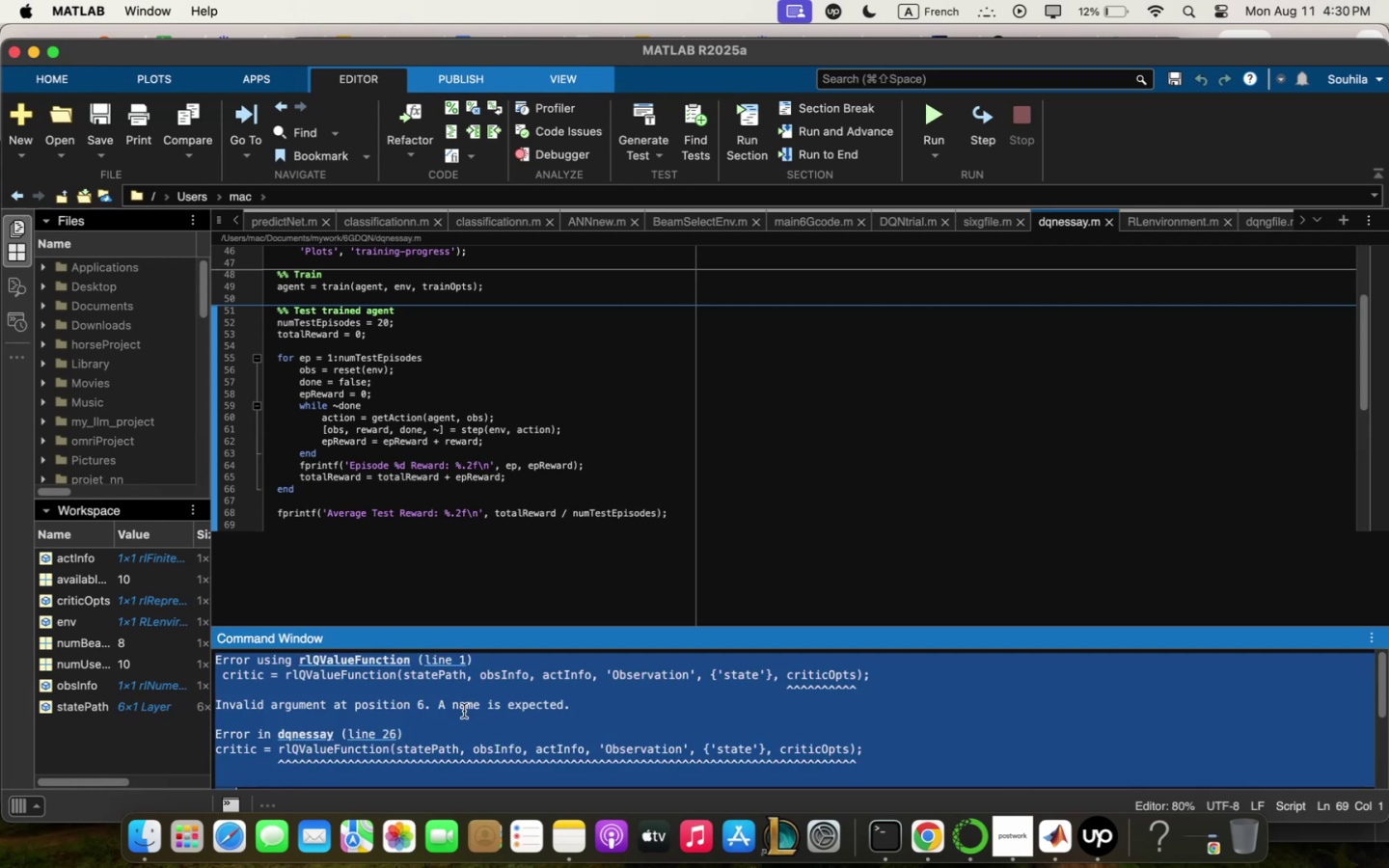 
key(Meta+C)
 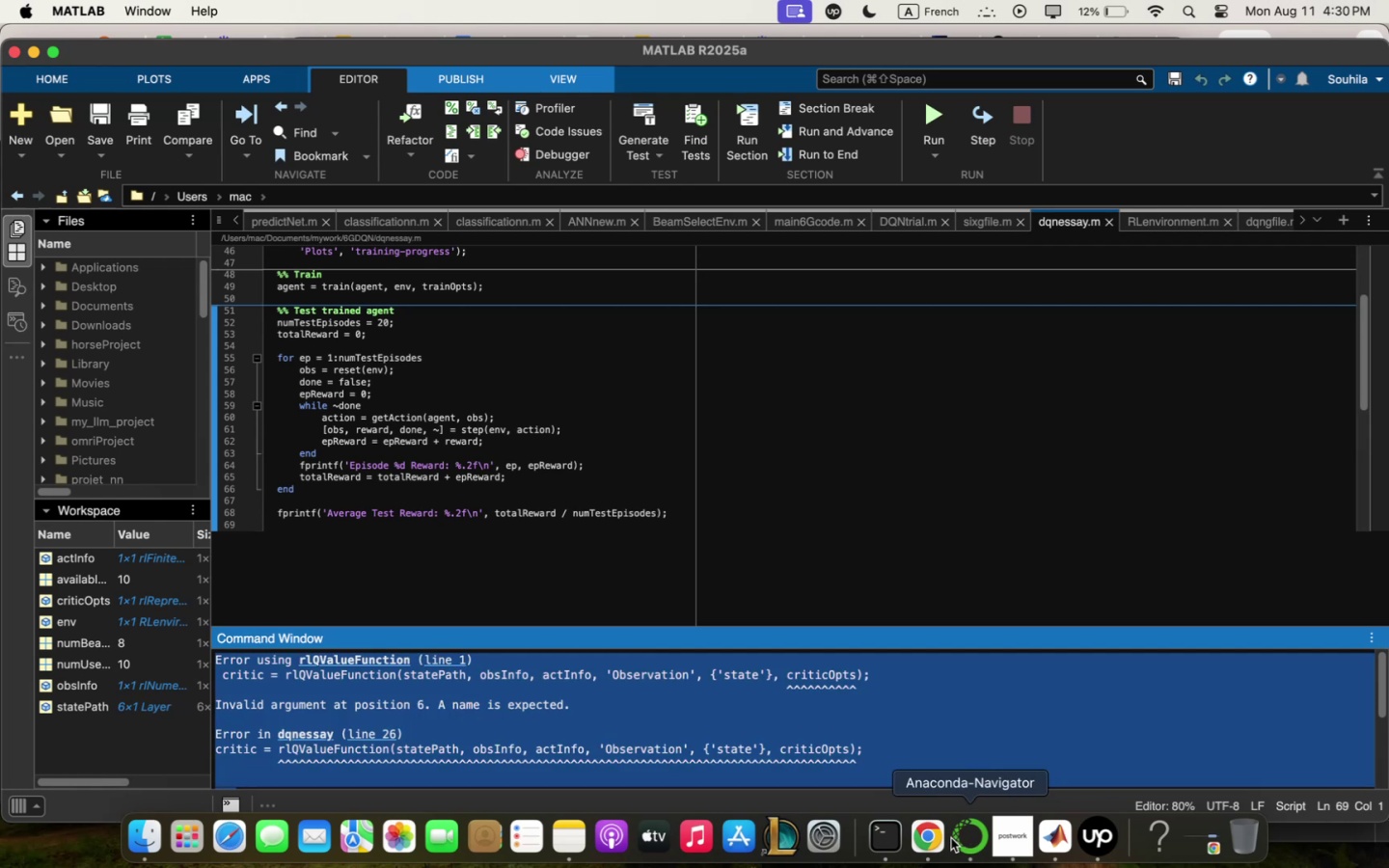 
left_click([940, 837])
 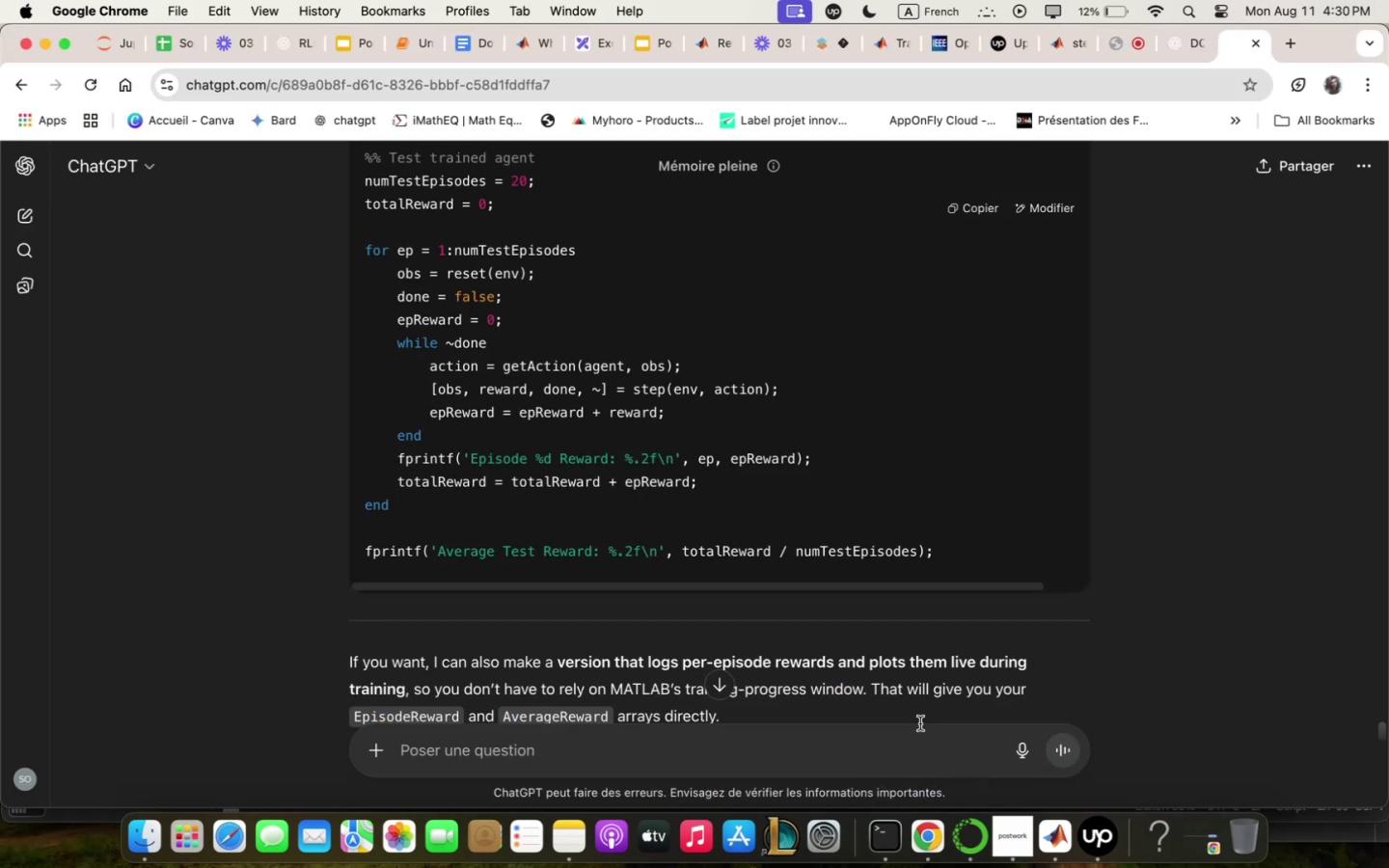 
key(Meta+CommandLeft)
 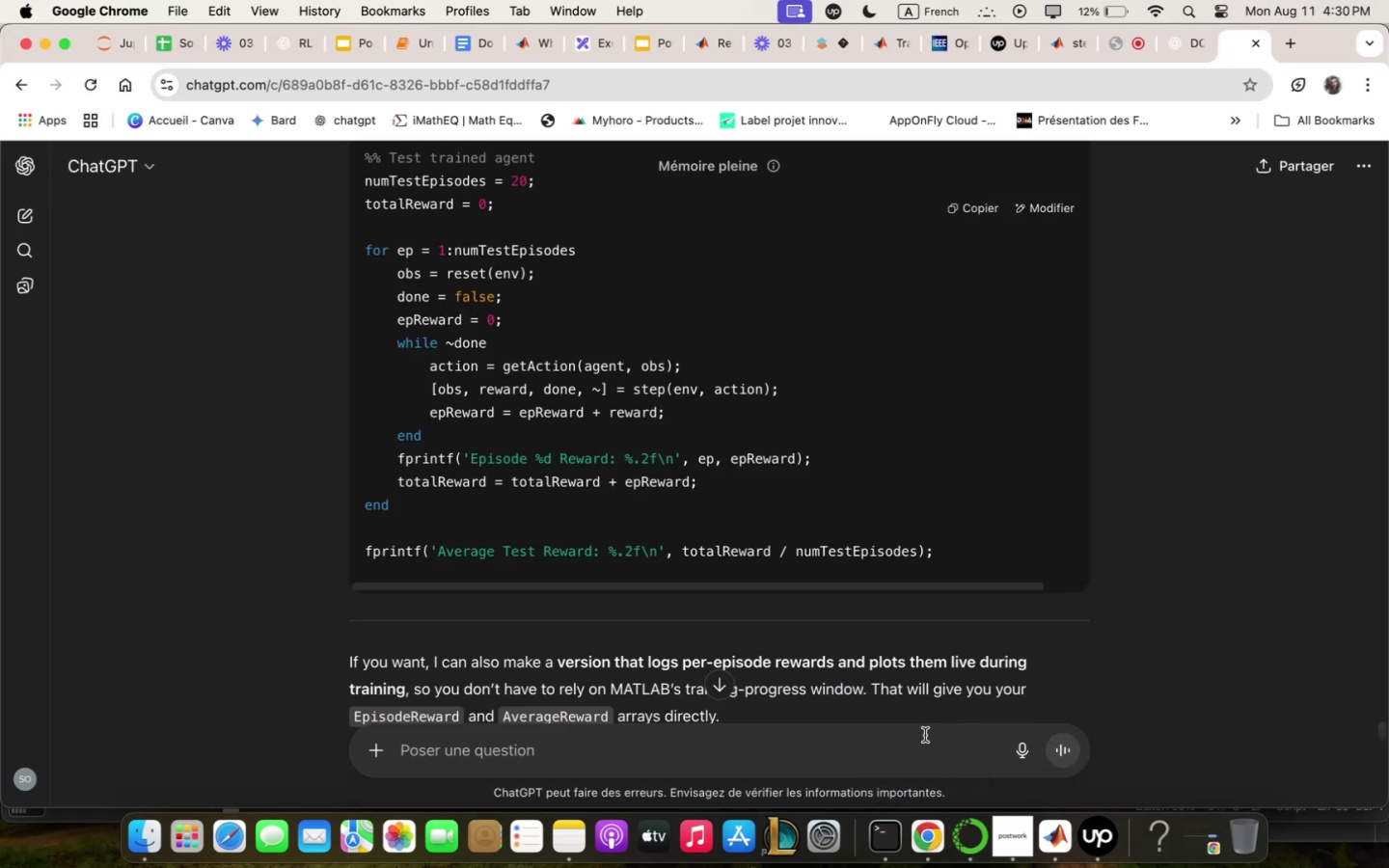 
left_click([925, 735])
 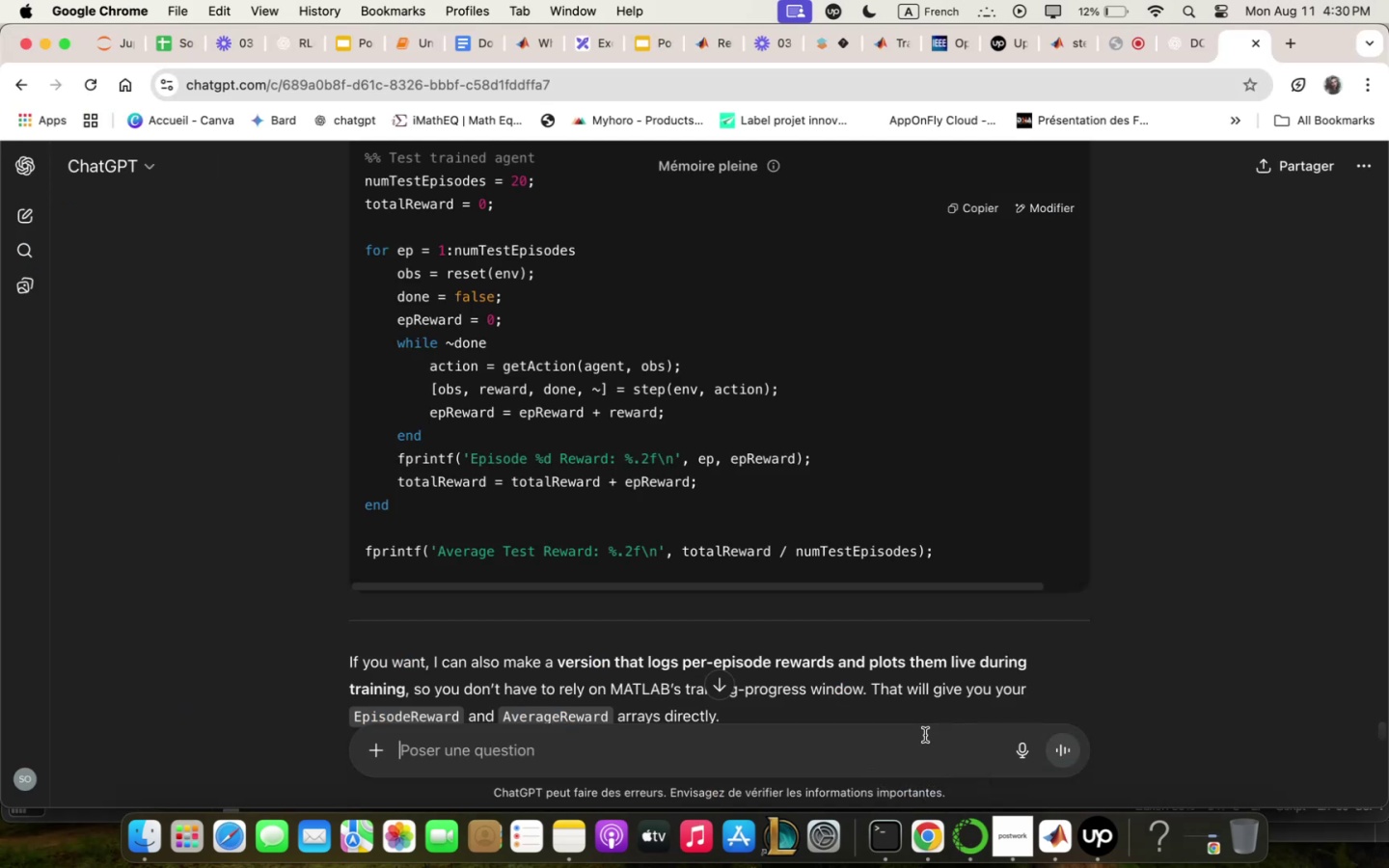 
key(Meta+V)
 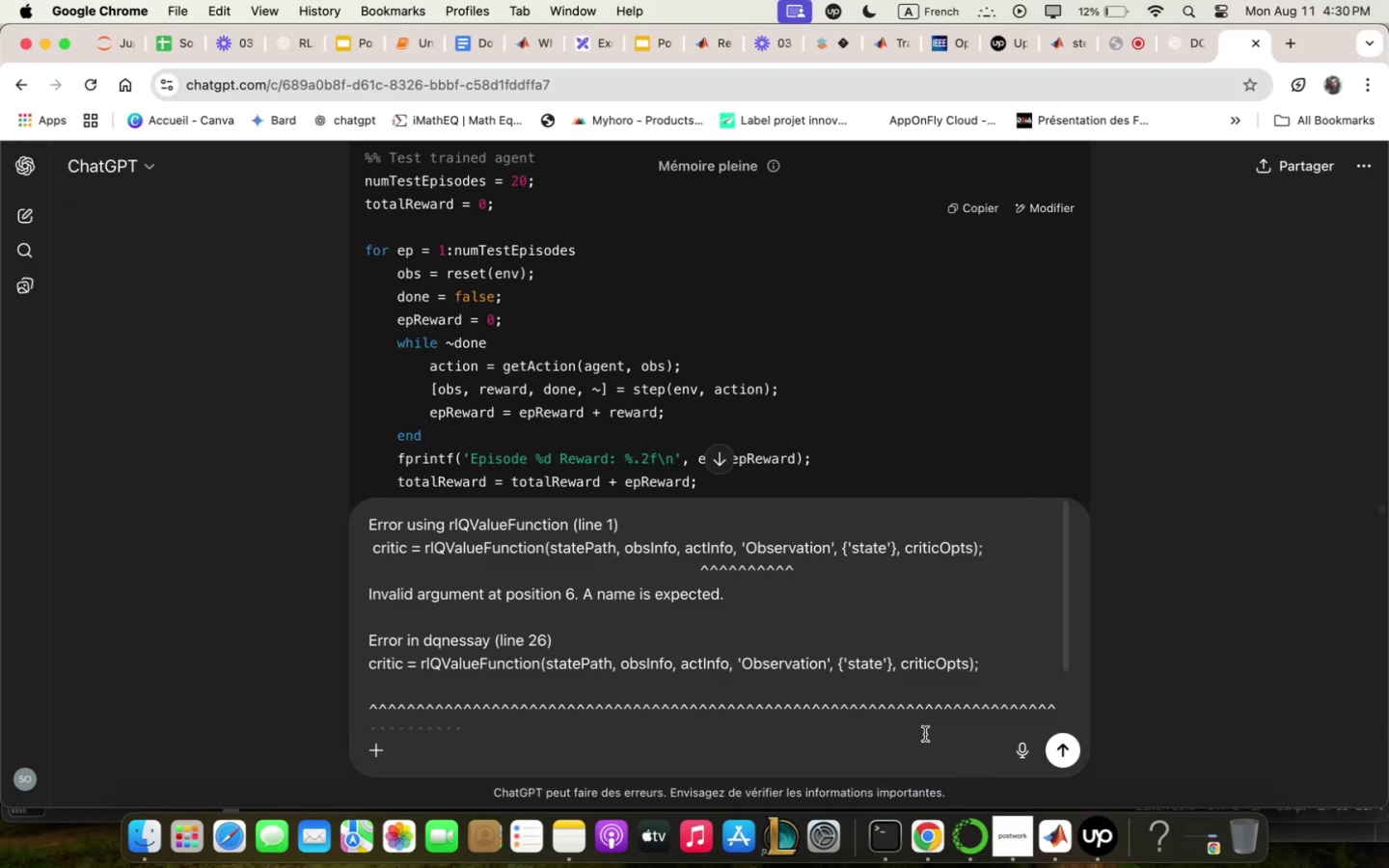 
key(Enter)
 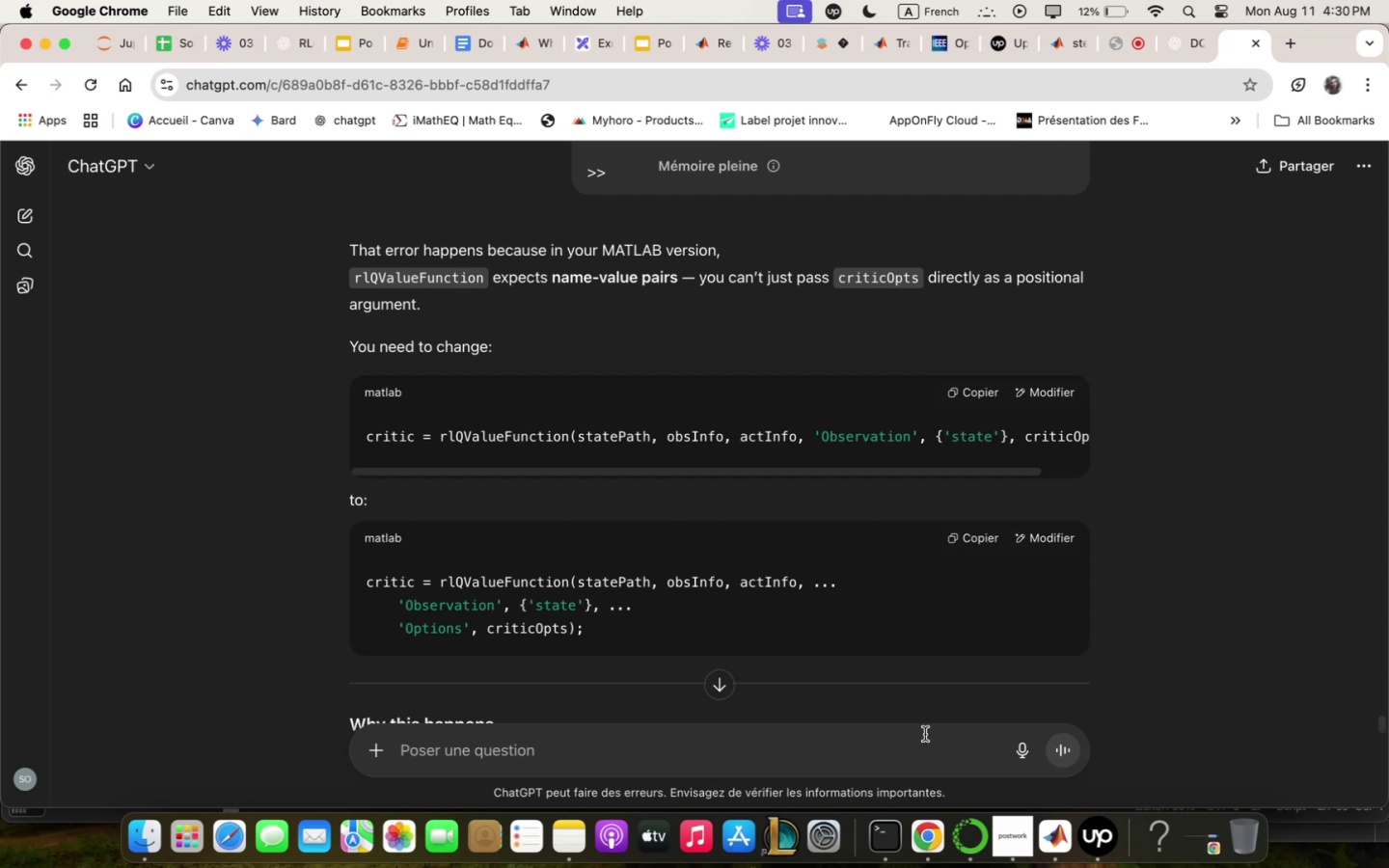 
wait(17.84)
 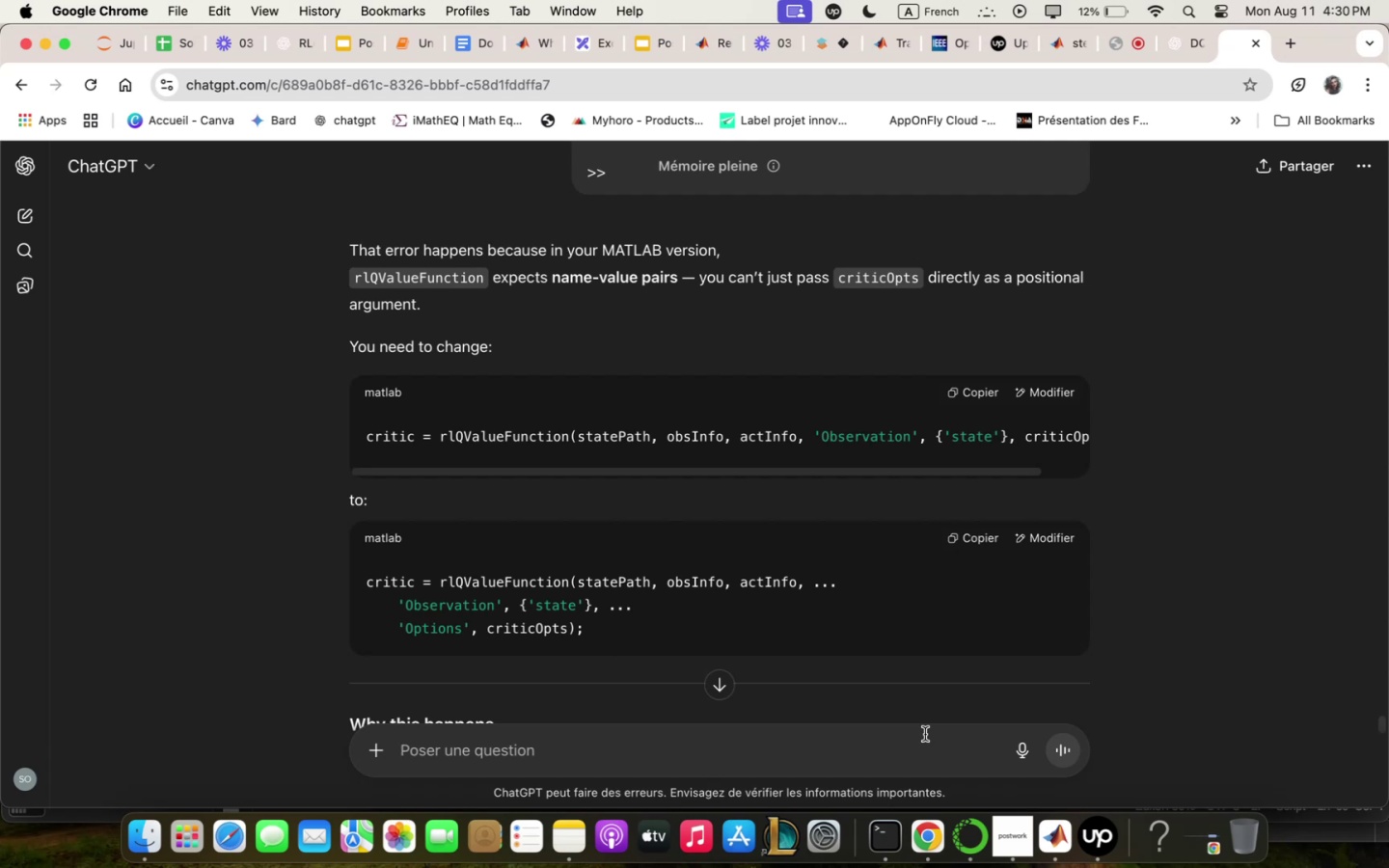 
left_click([720, 691])
 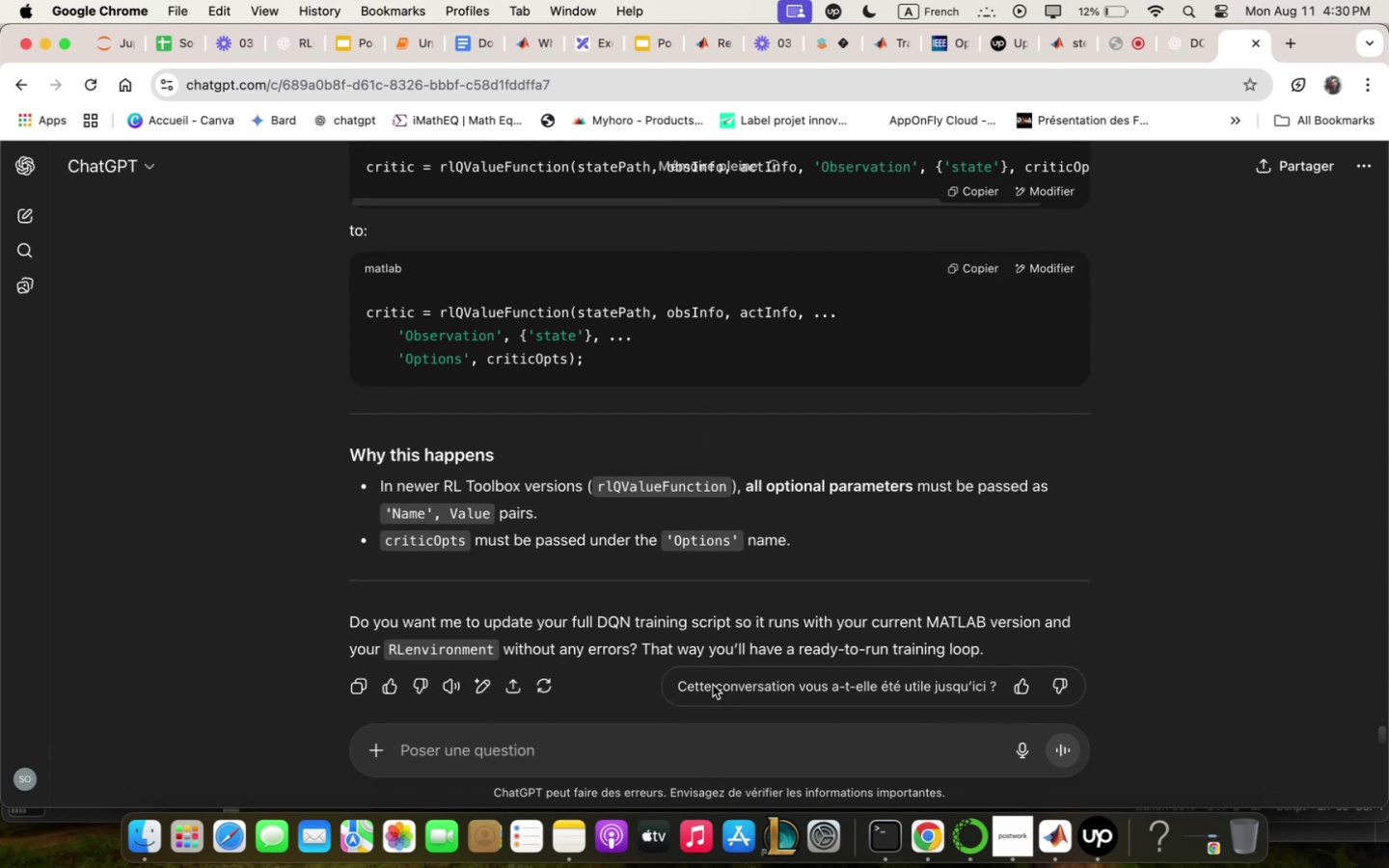 
scroll: coordinate [700, 586], scroll_direction: down, amount: 43.0
 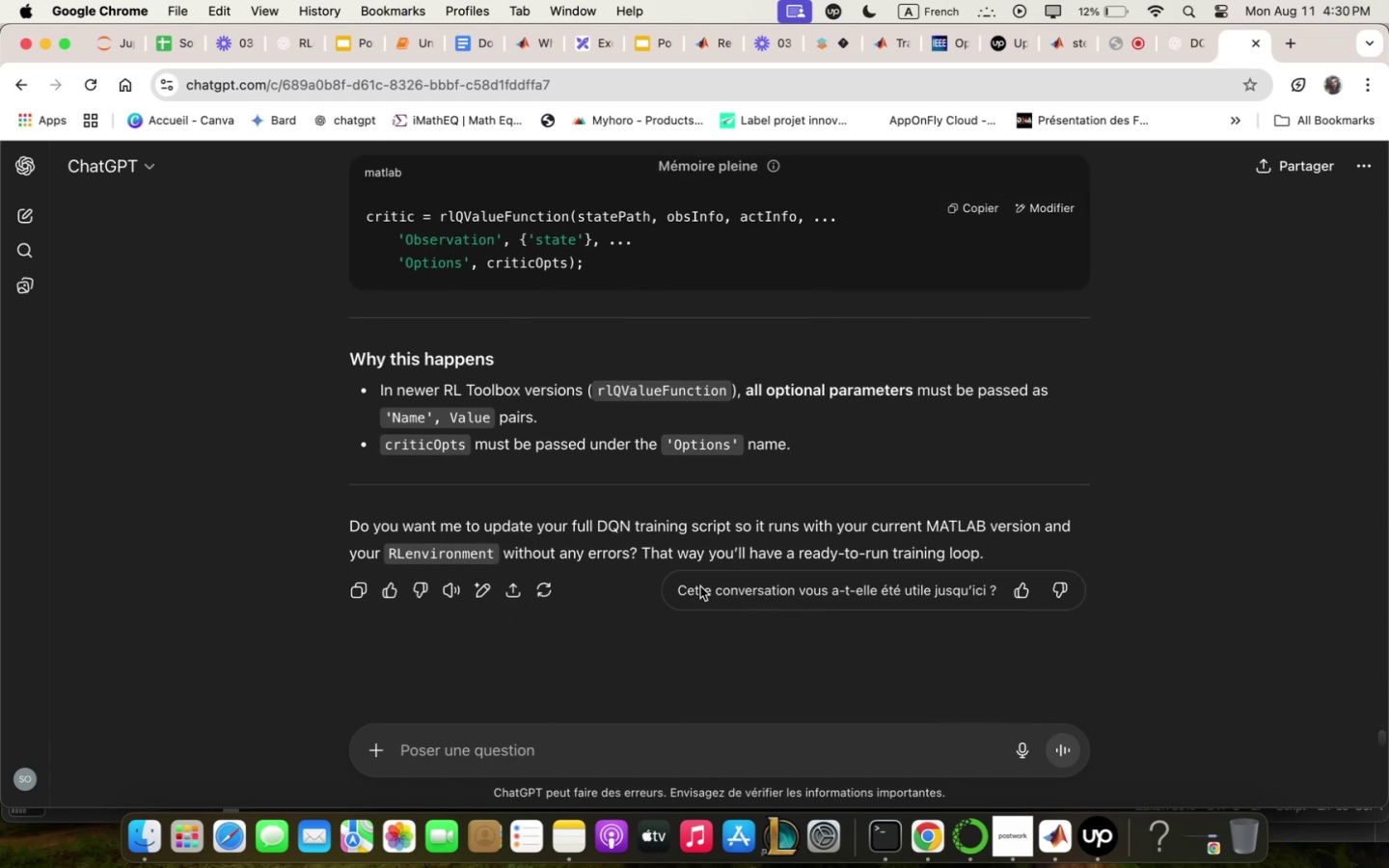 
scroll: coordinate [670, 485], scroll_direction: up, amount: 28.0
 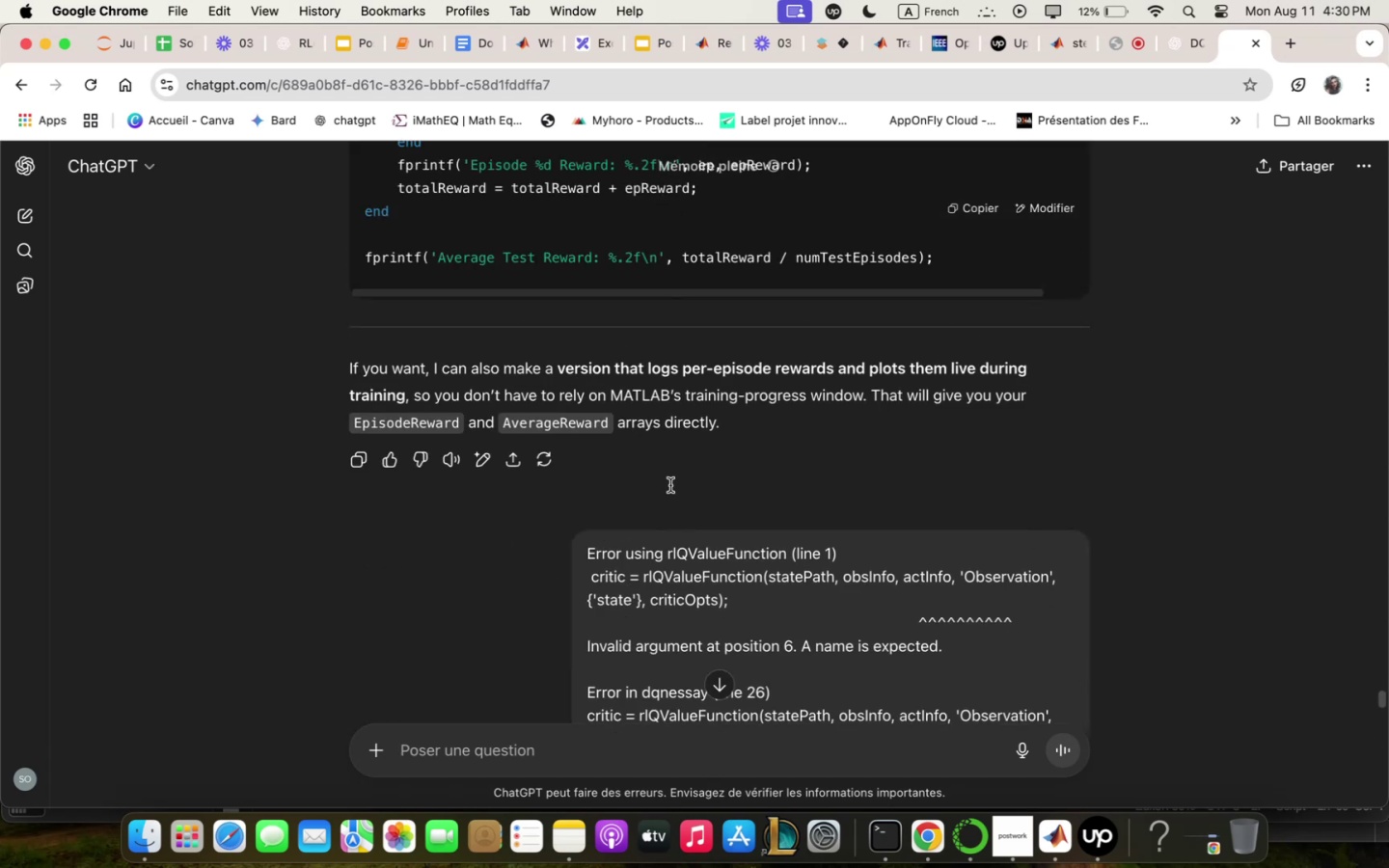 
scroll: coordinate [670, 485], scroll_direction: down, amount: 26.0
 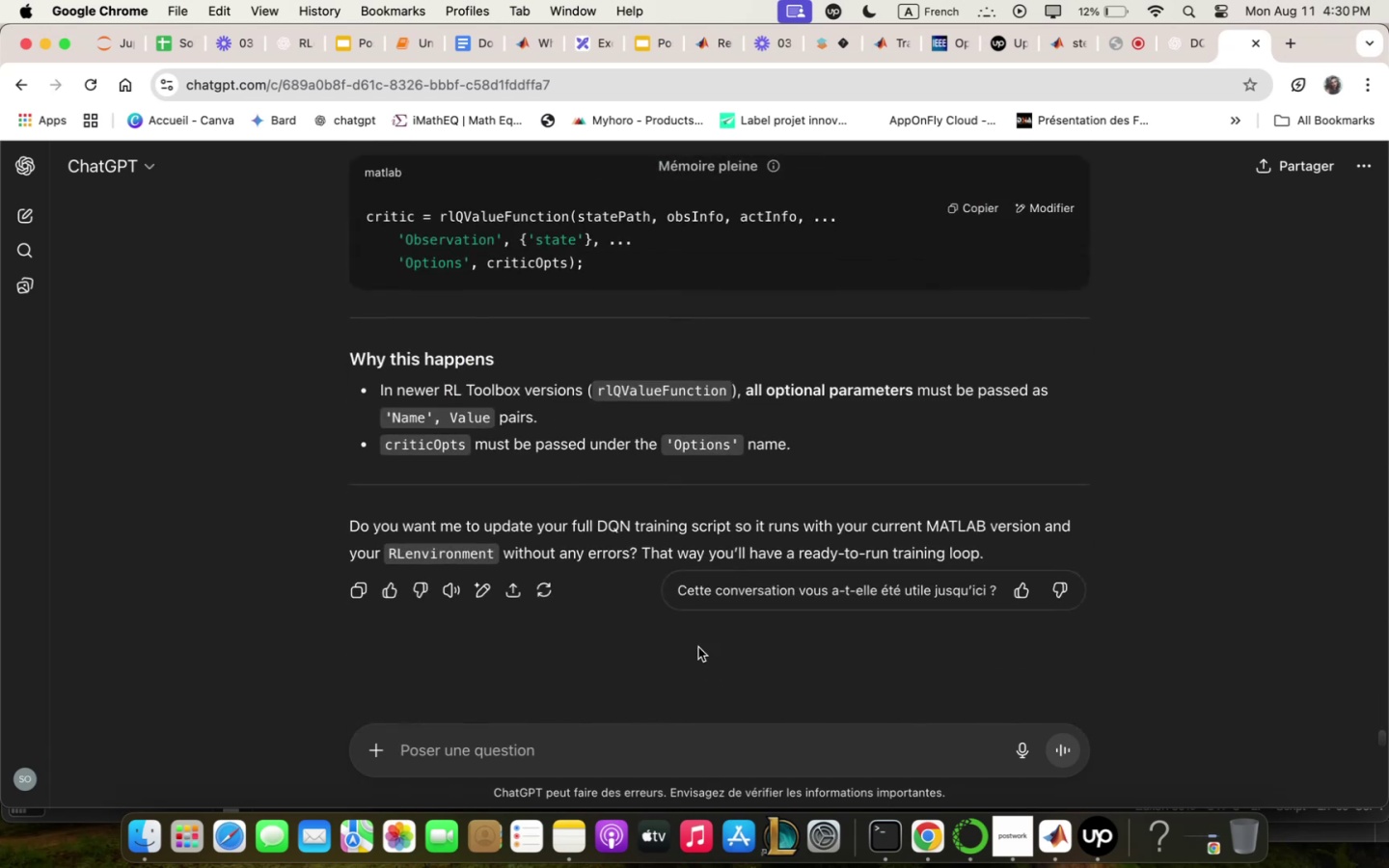 
left_click([722, 775])
 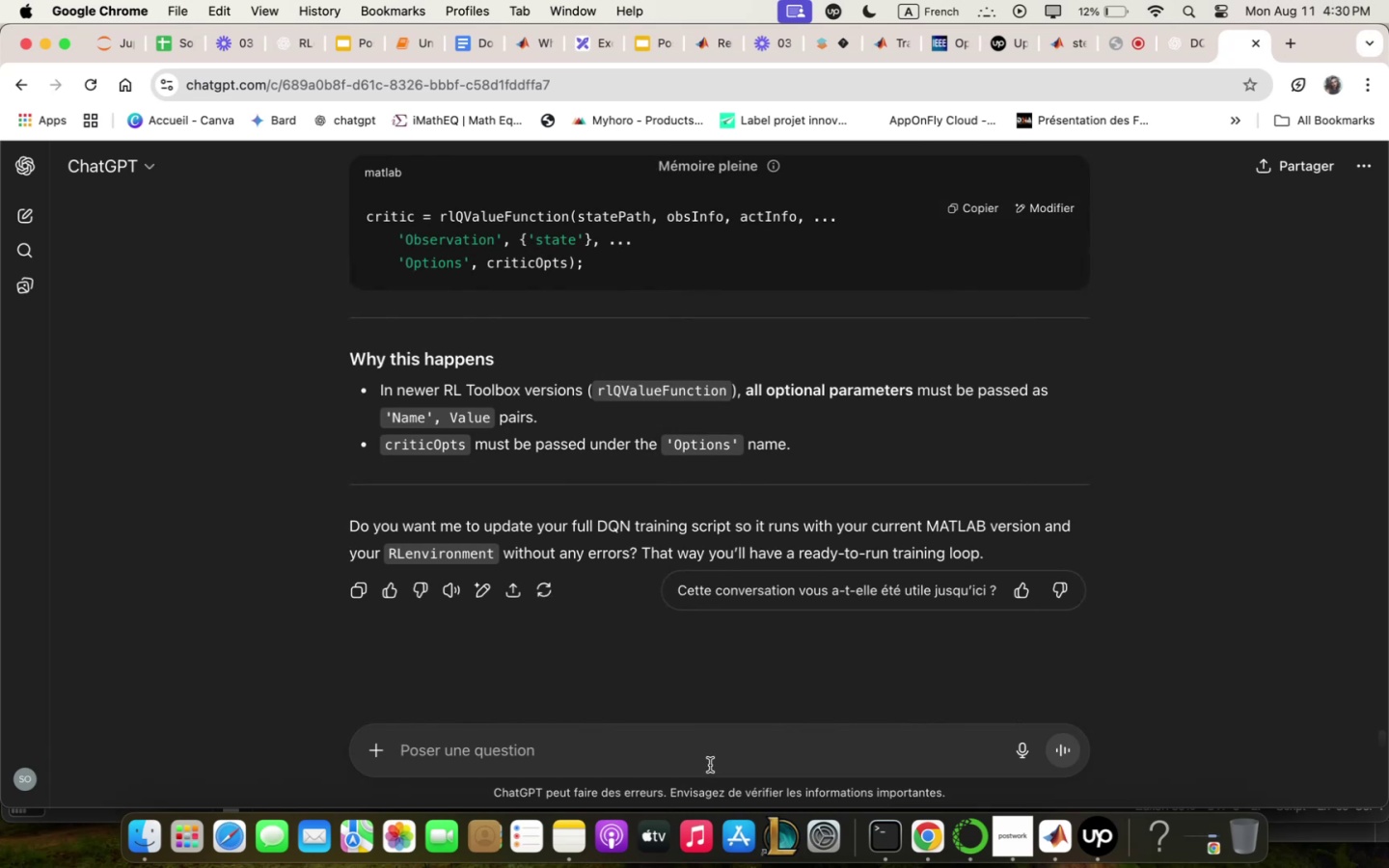 
type(e)
key(Backspace)
type(yes)
 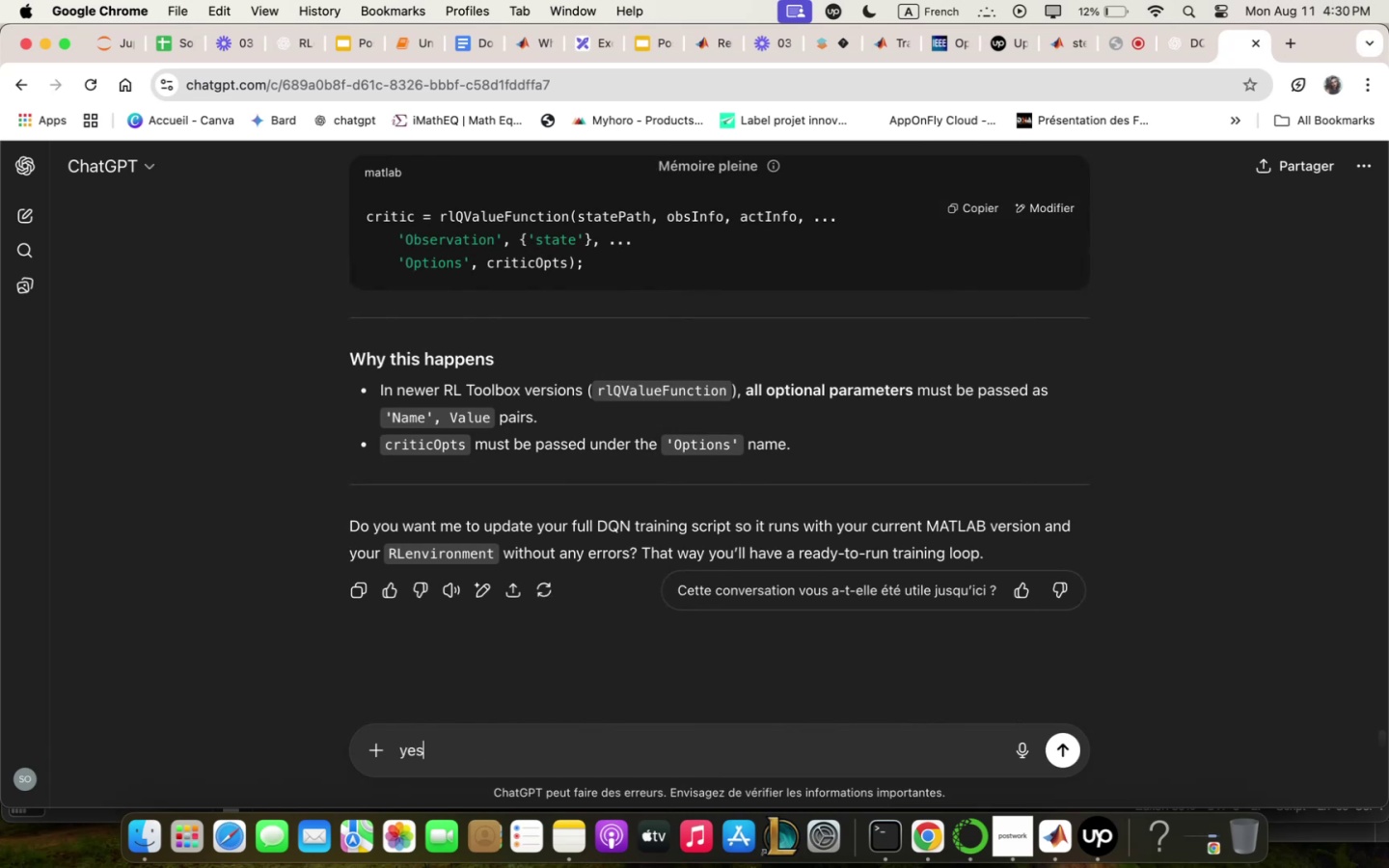 
key(Enter)
 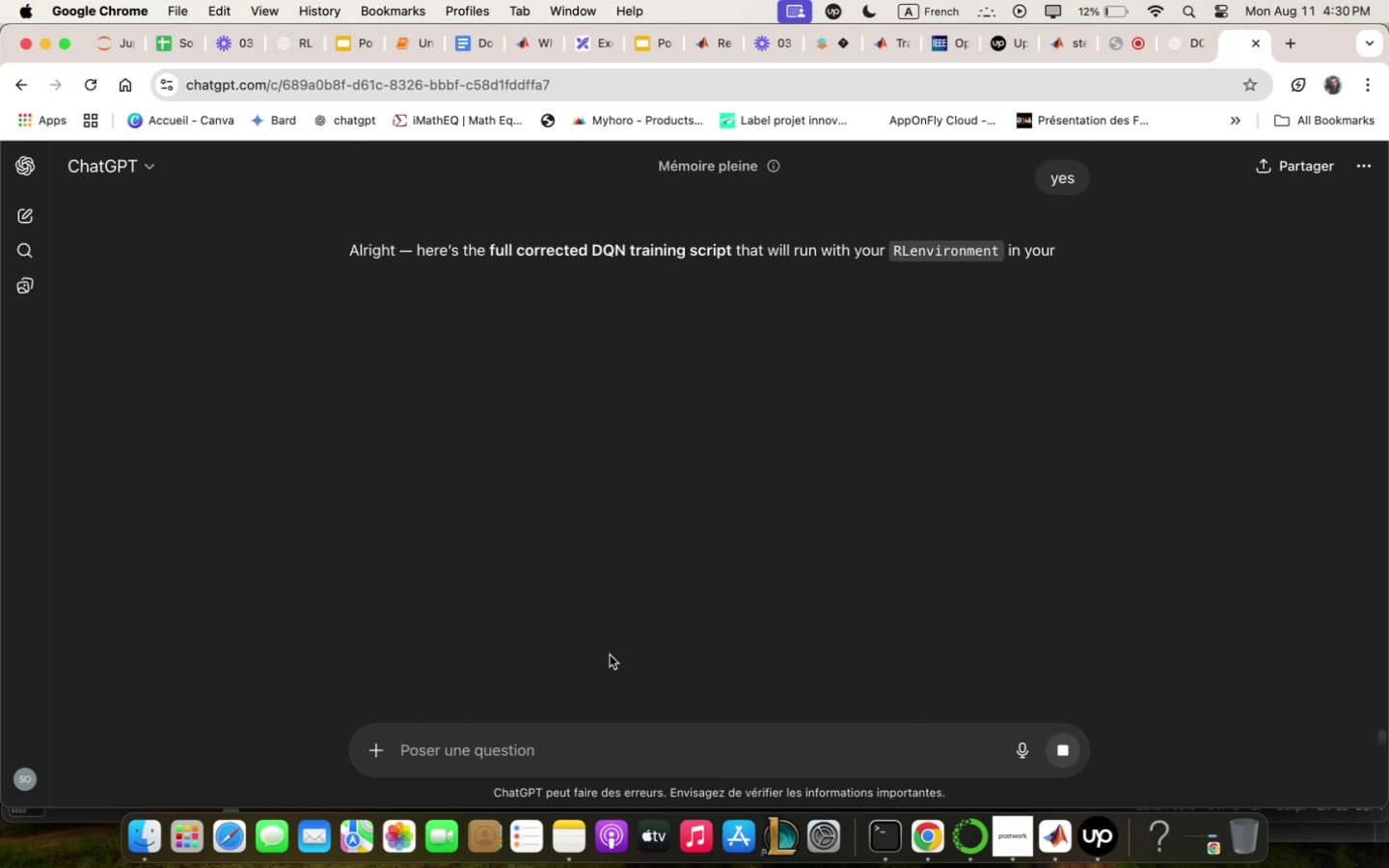 
scroll: coordinate [820, 486], scroll_direction: down, amount: 17.0
 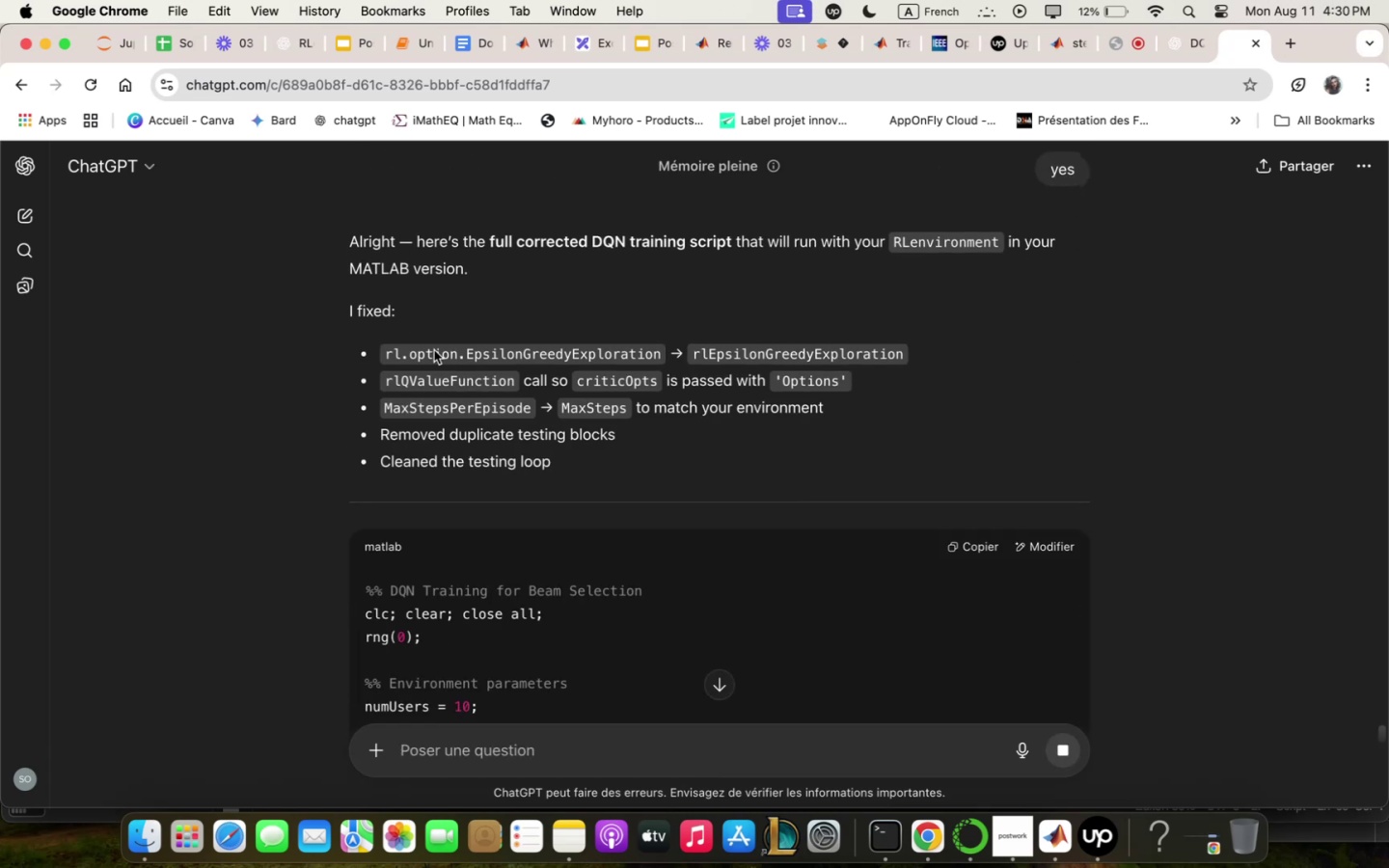 
scroll: coordinate [405, 339], scroll_direction: up, amount: 1.0
 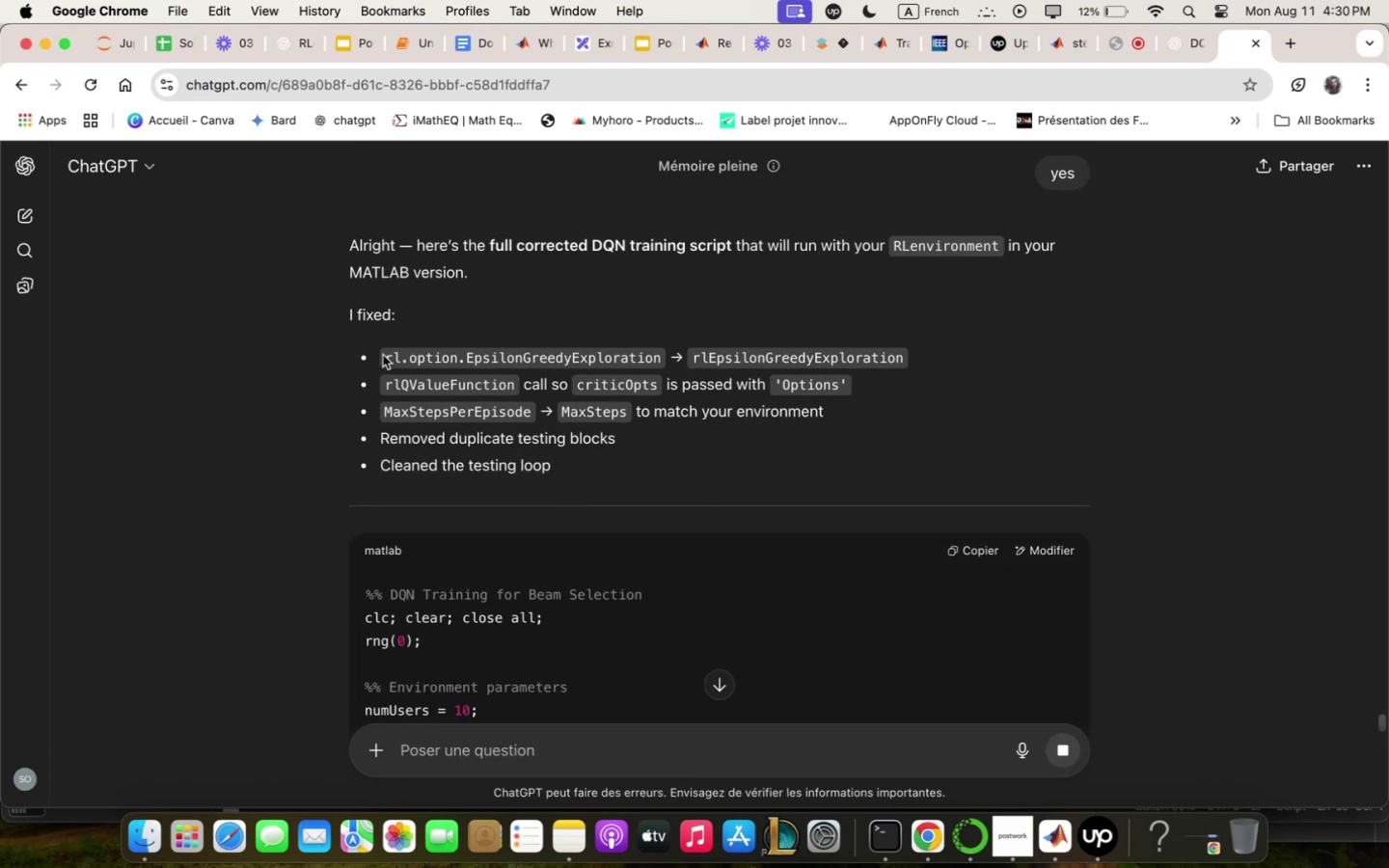 
left_click_drag(start_coordinate=[383, 355], to_coordinate=[839, 425])
 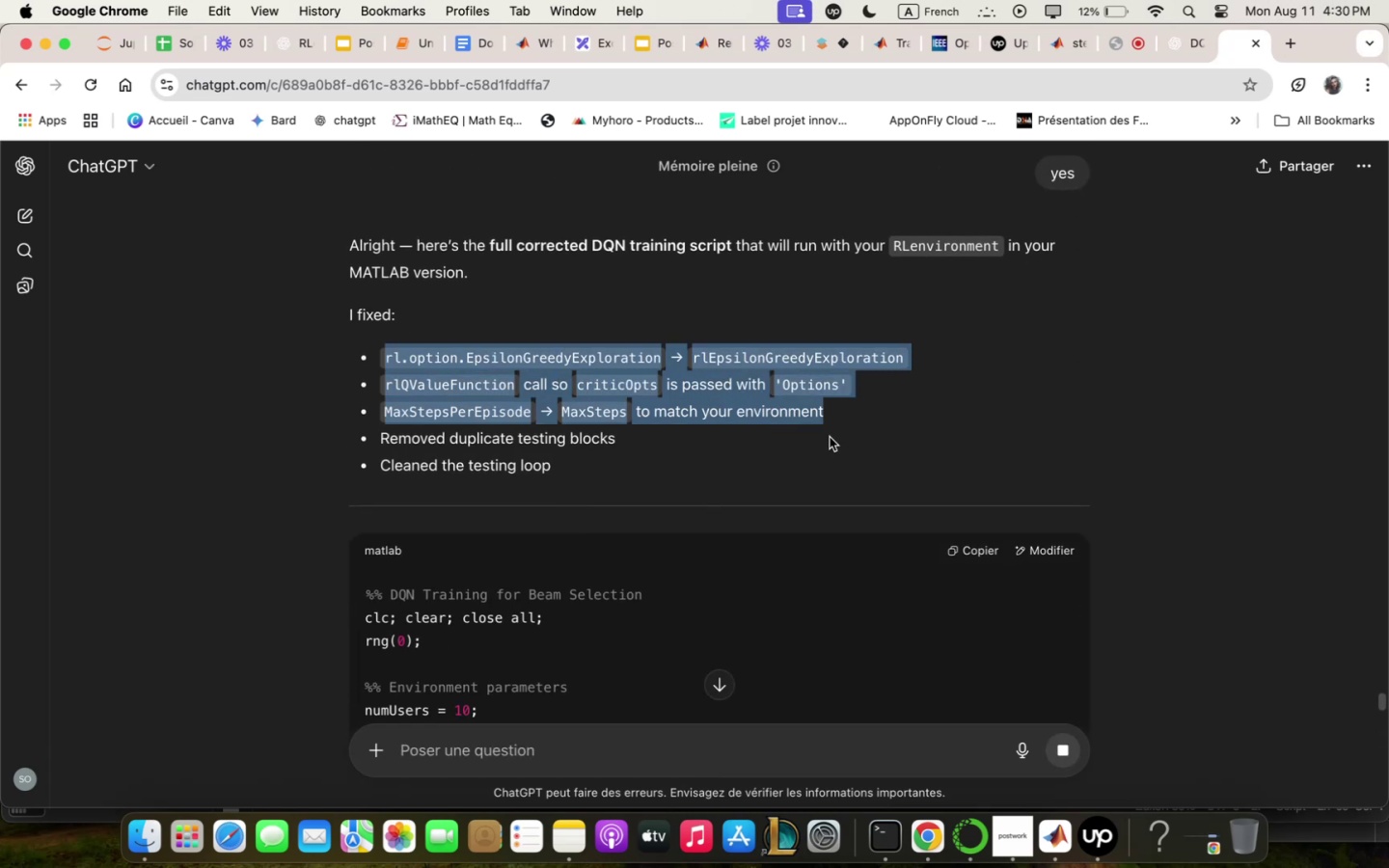 
left_click([829, 437])
 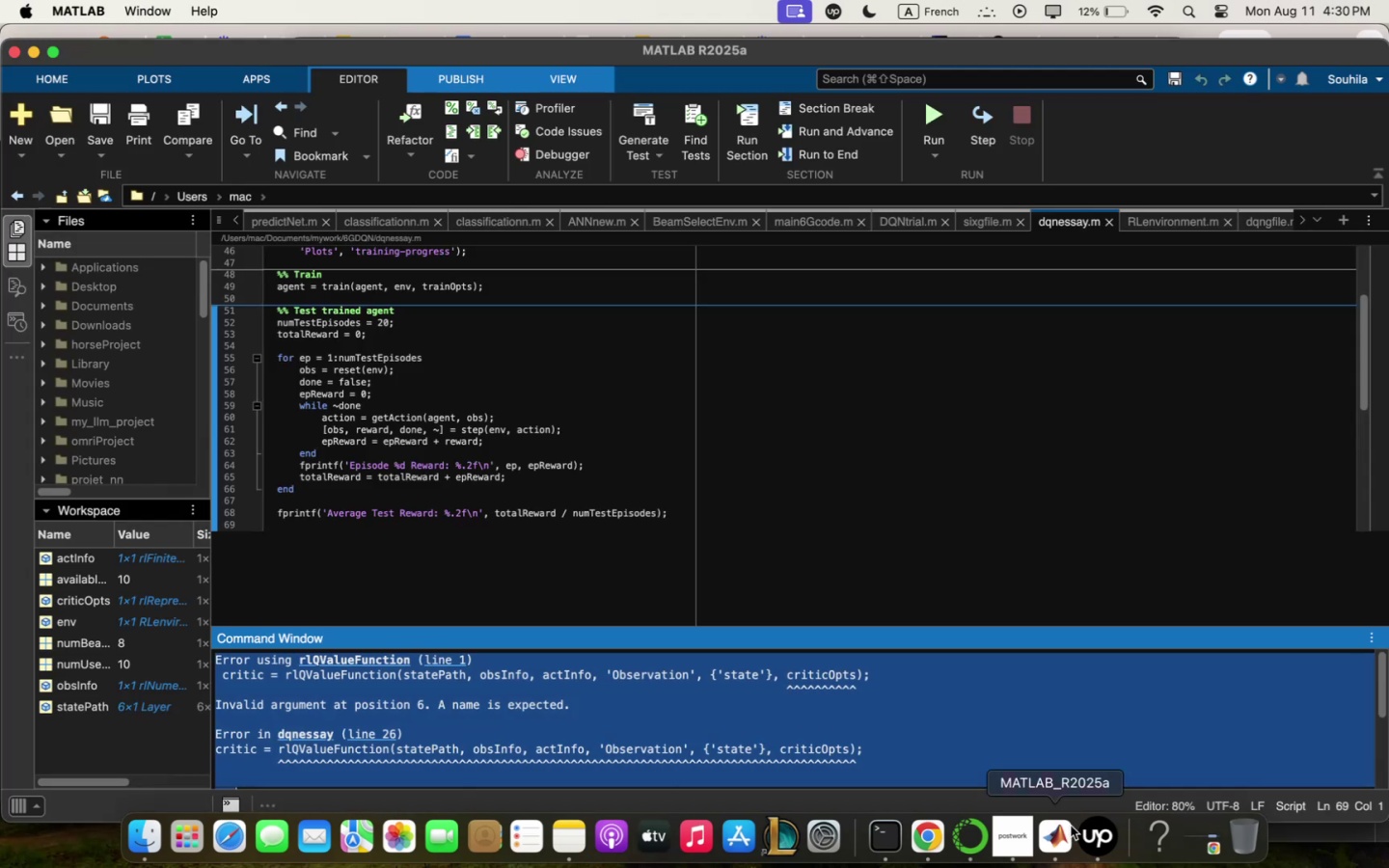 
scroll: coordinate [635, 460], scroll_direction: down, amount: 5.0
 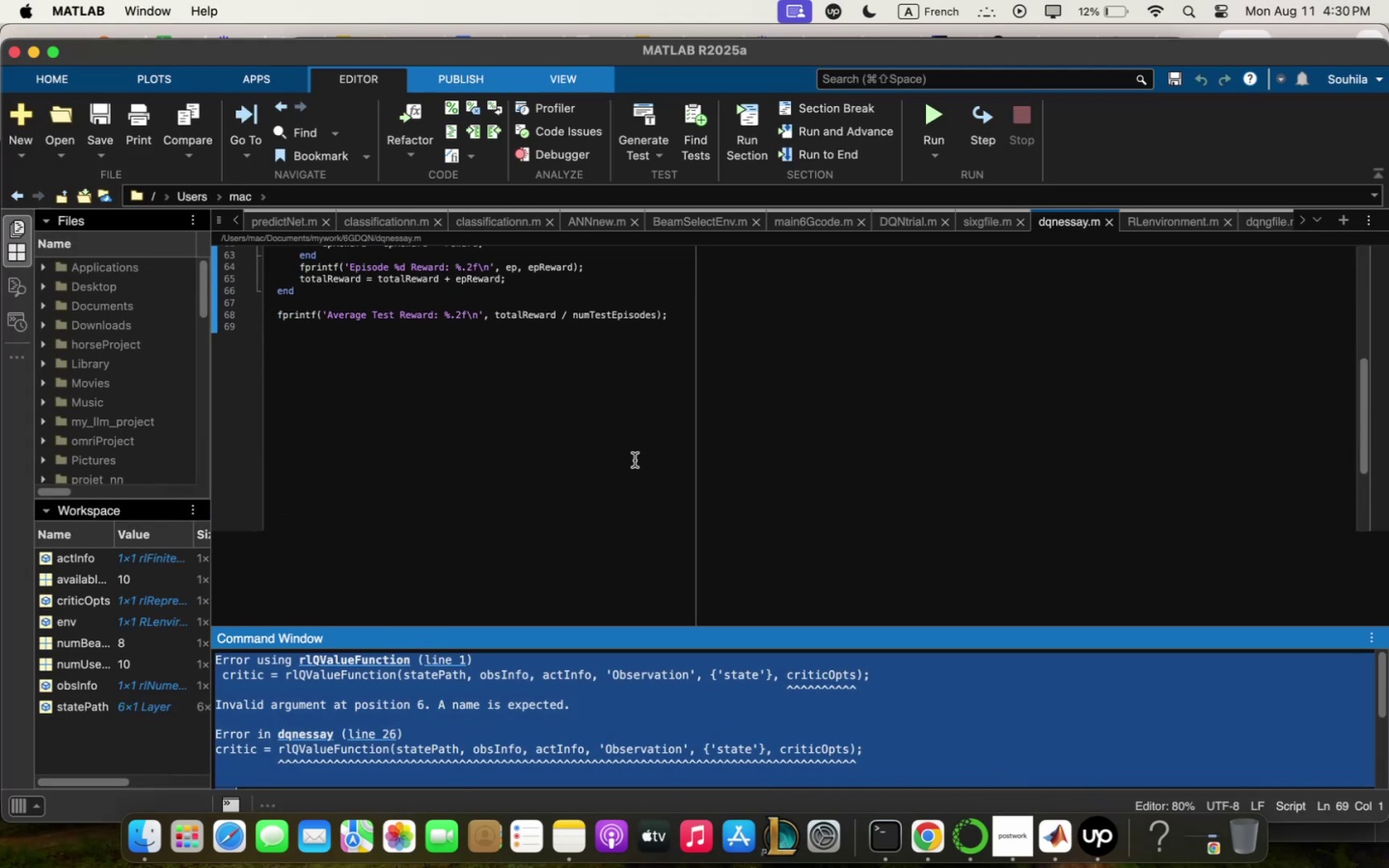 
scroll: coordinate [630, 423], scroll_direction: up, amount: 21.0
 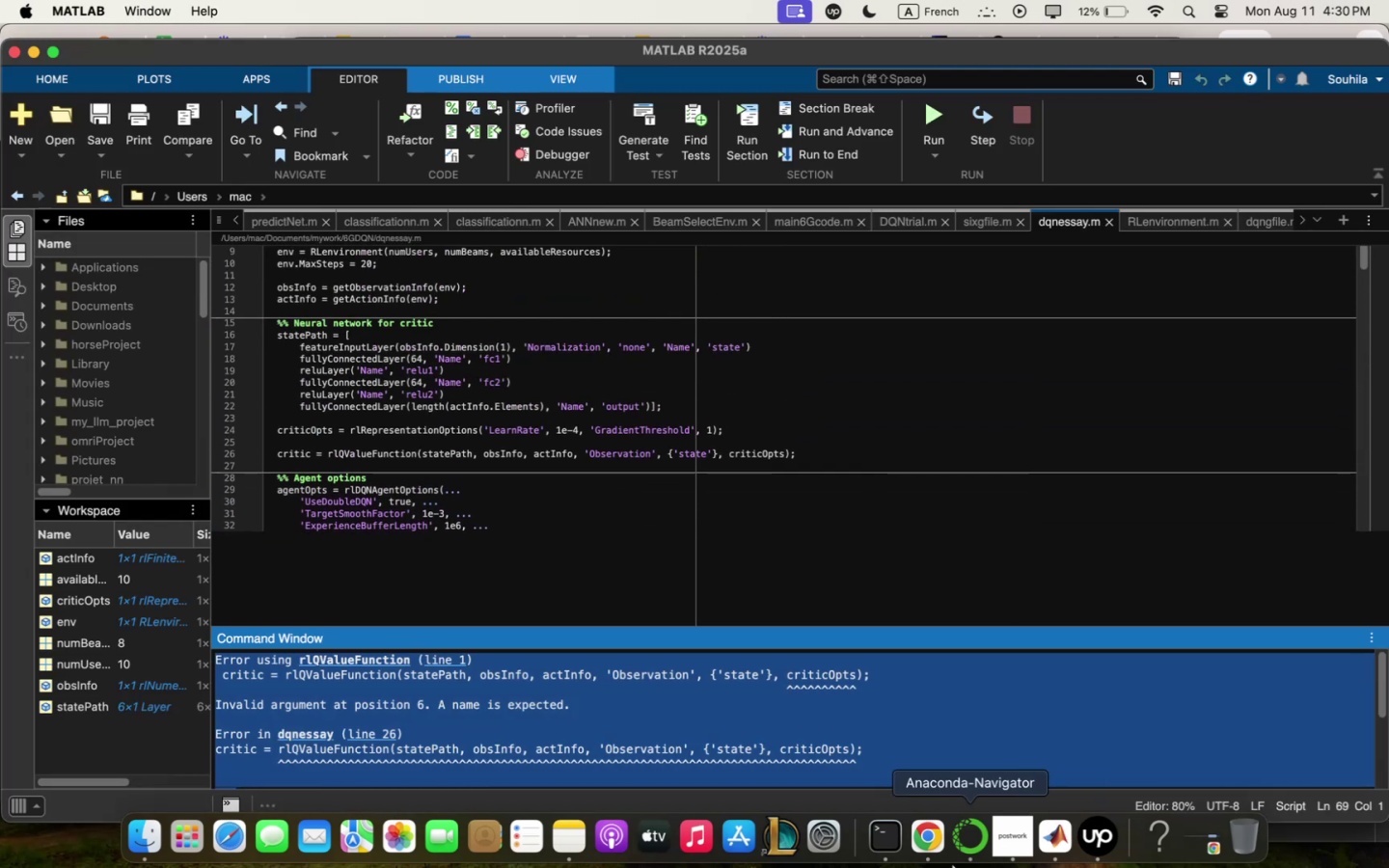 
left_click([936, 842])
 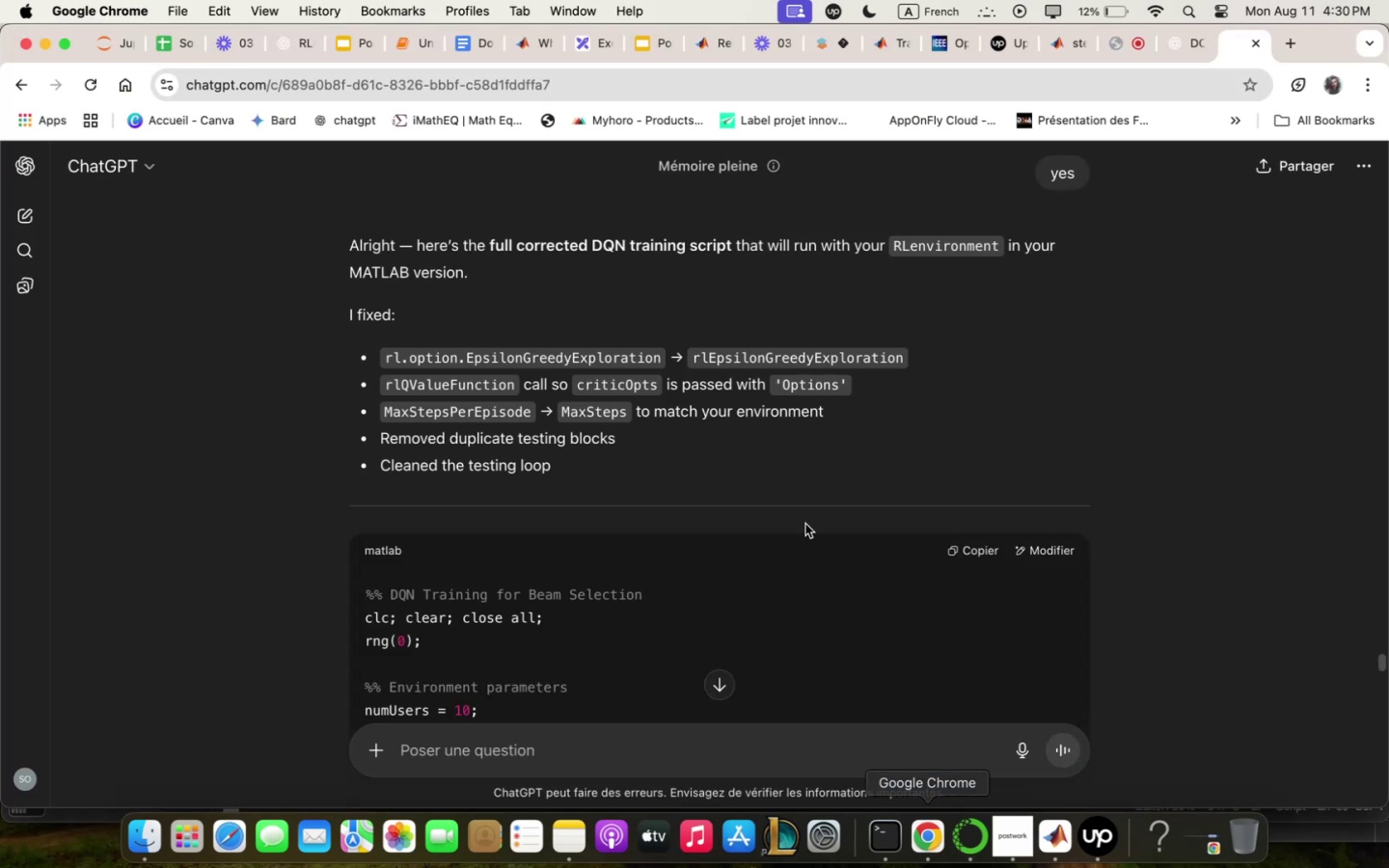 
scroll: coordinate [783, 519], scroll_direction: down, amount: 57.0
 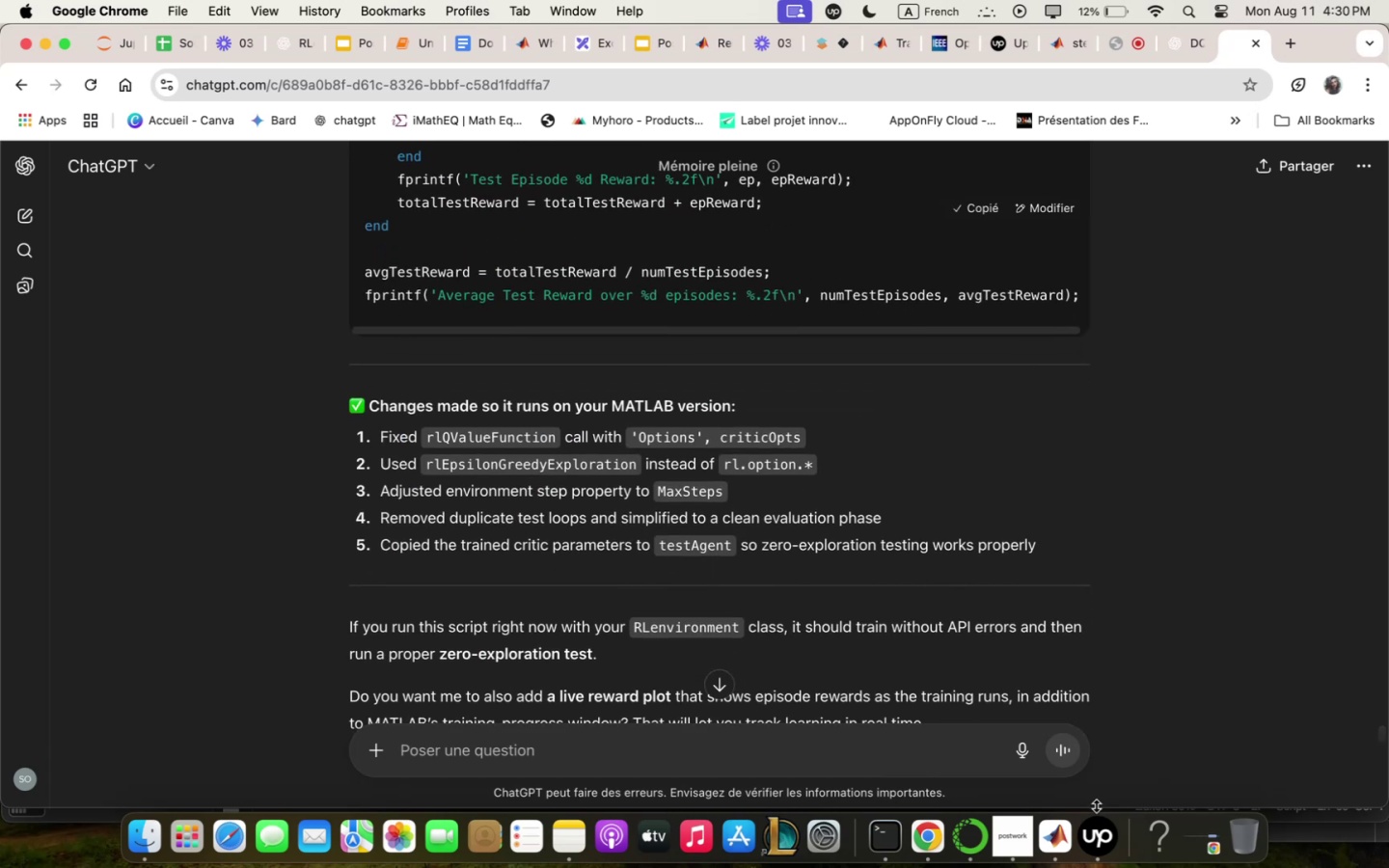 
left_click([1068, 849])
 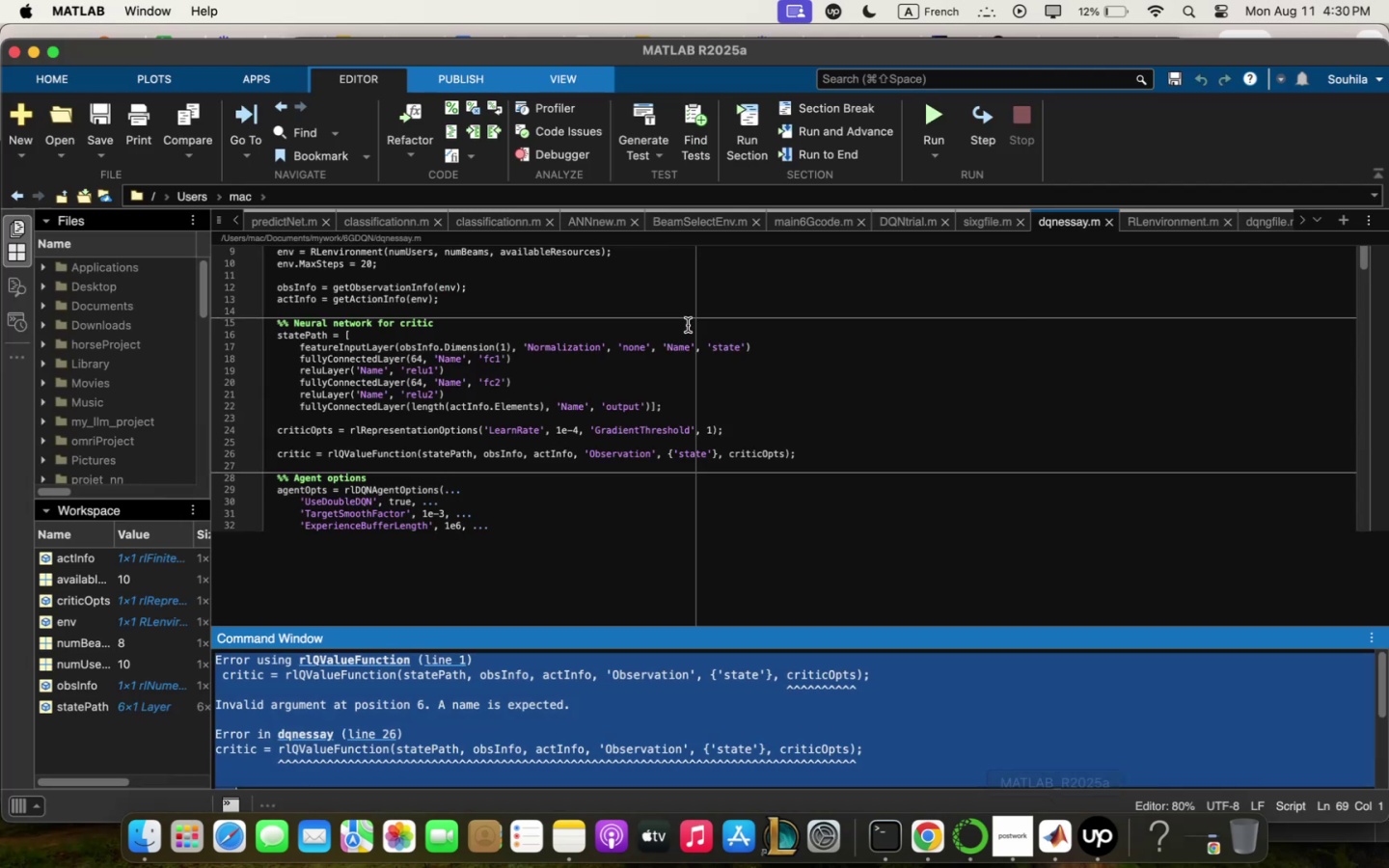 
key(Meta+Q)
 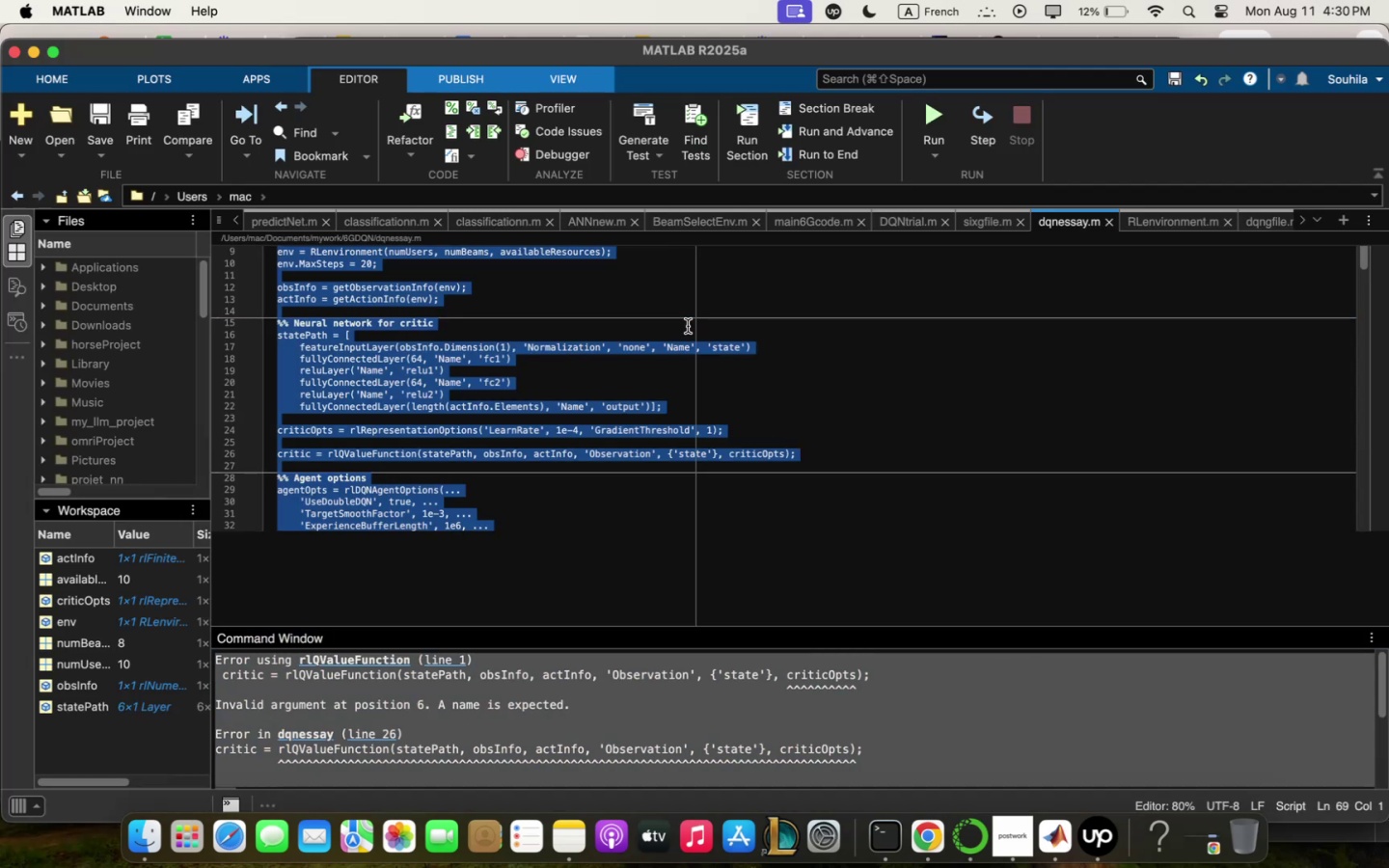 
key(Meta+V)
 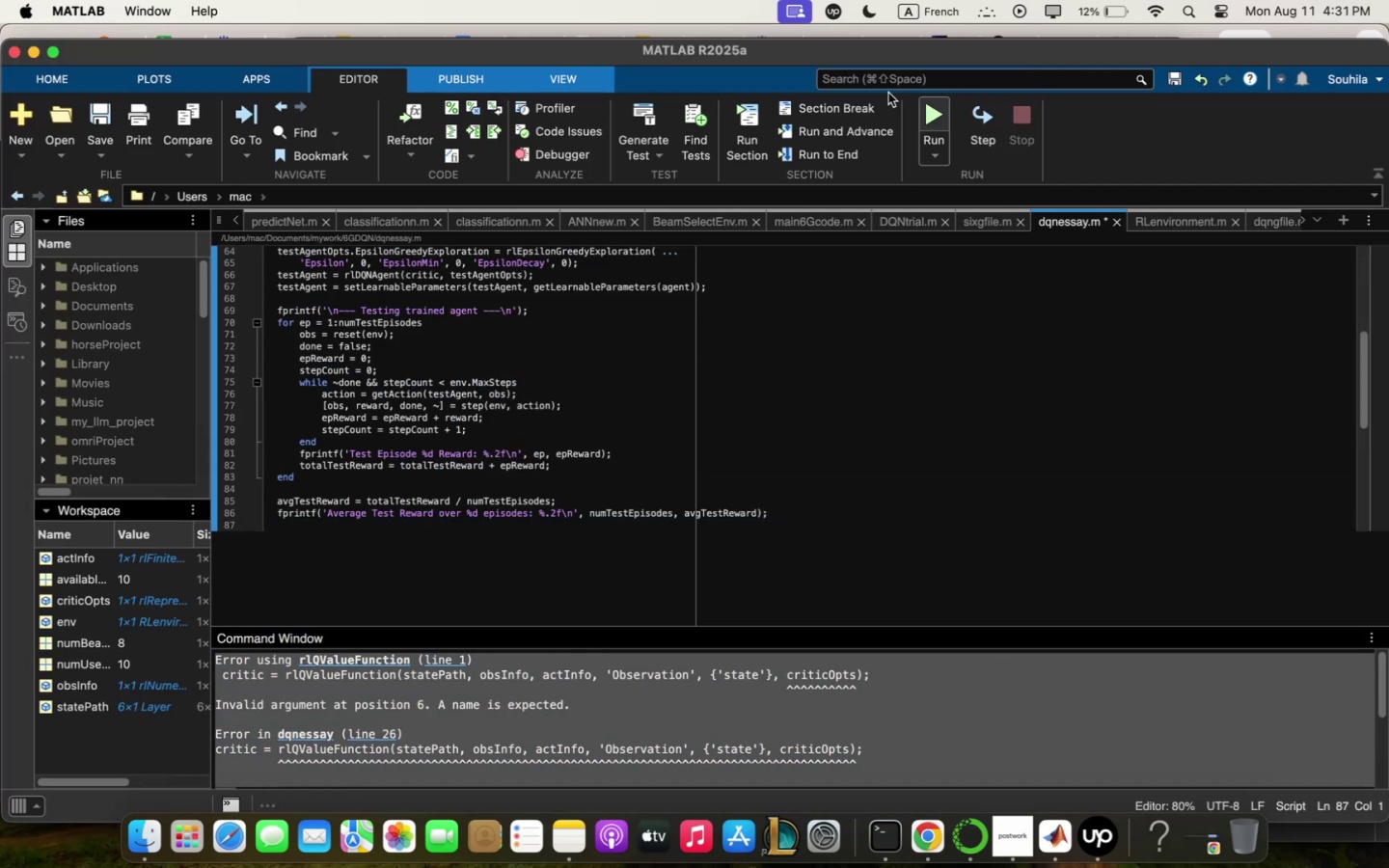 
mouse_move([932, 113])
 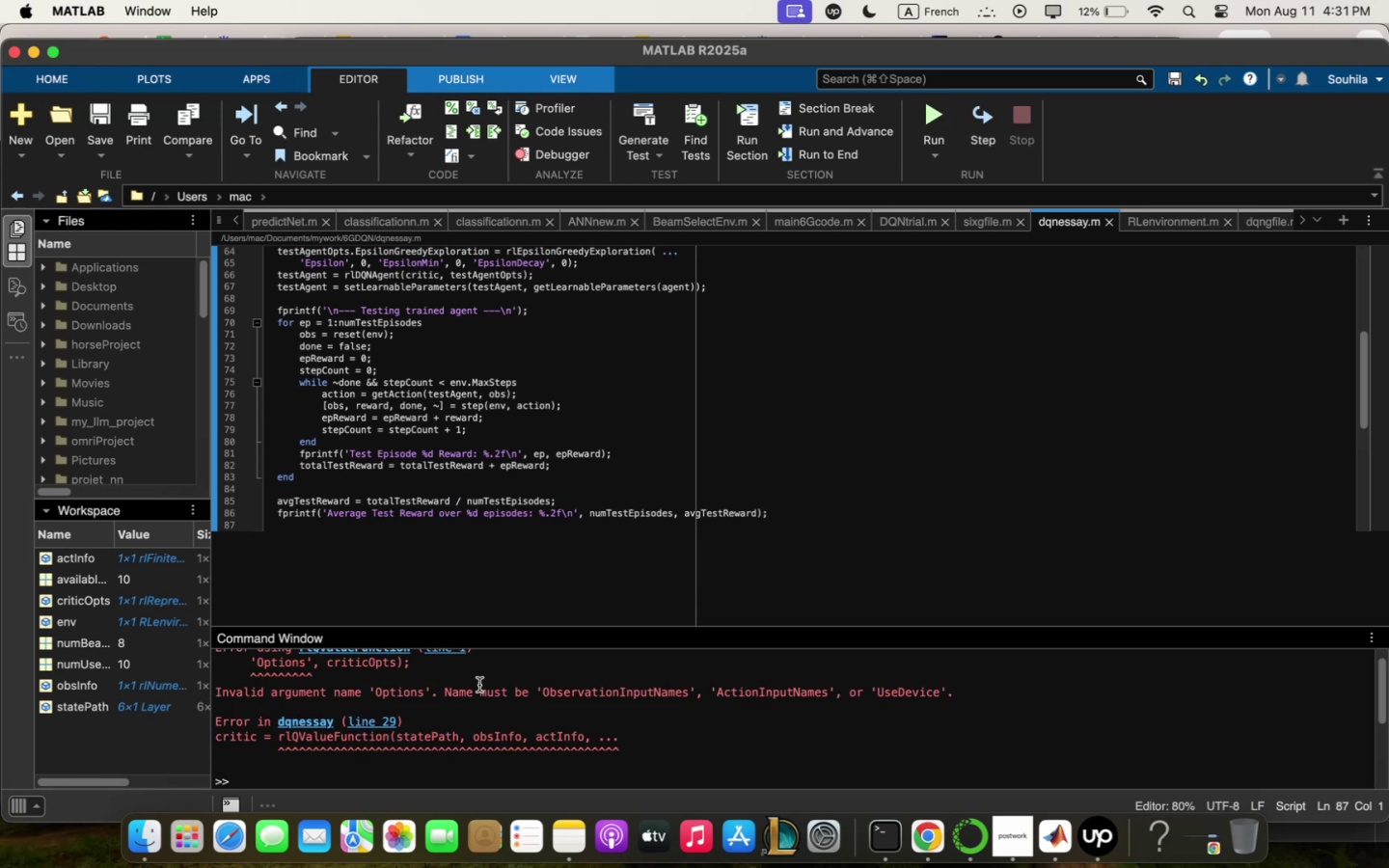 
left_click_drag(start_coordinate=[558, 629], to_coordinate=[569, 524])
 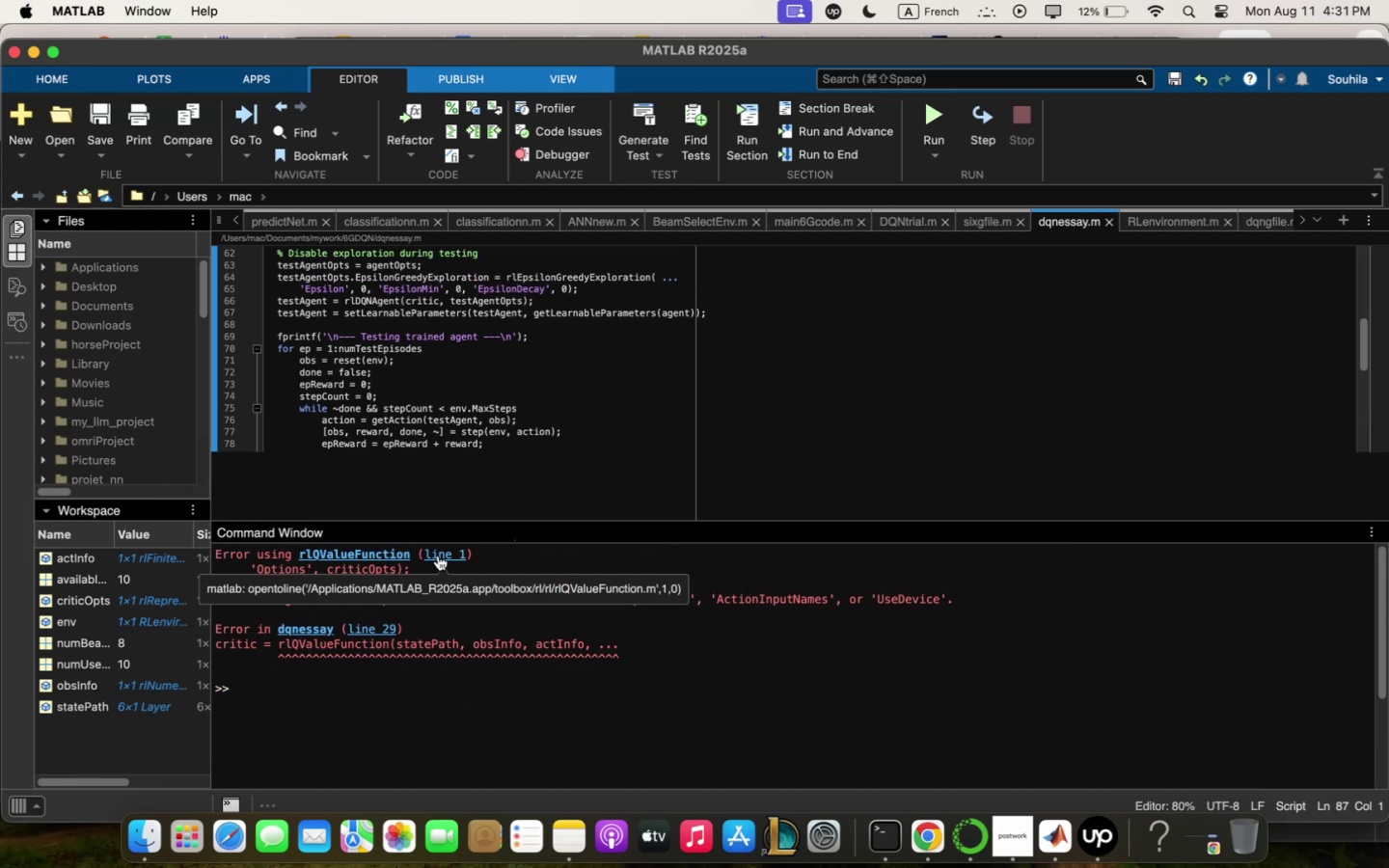 
double_click([439, 555])
 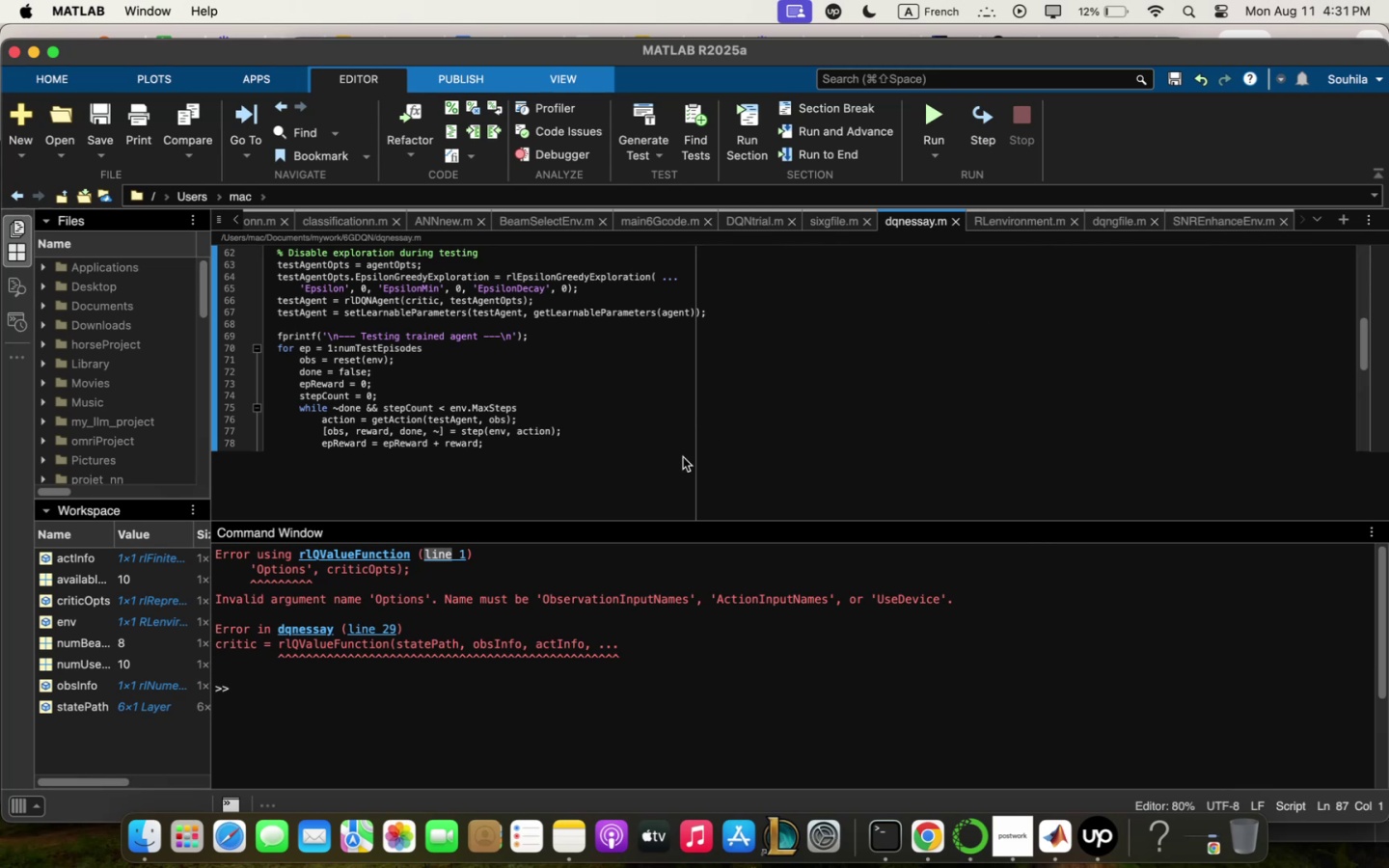 
wait(7.4)
 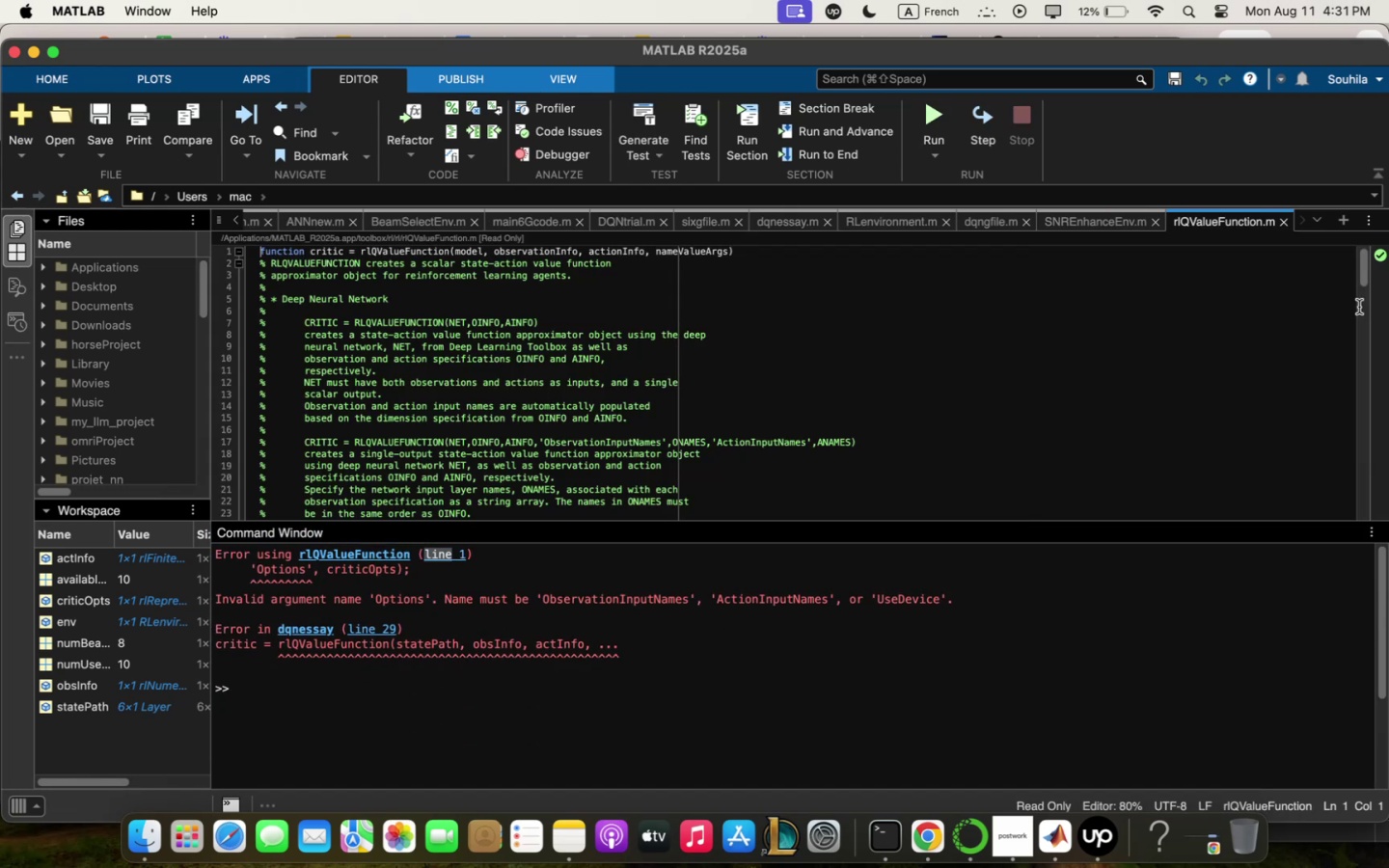 
double_click([384, 629])
 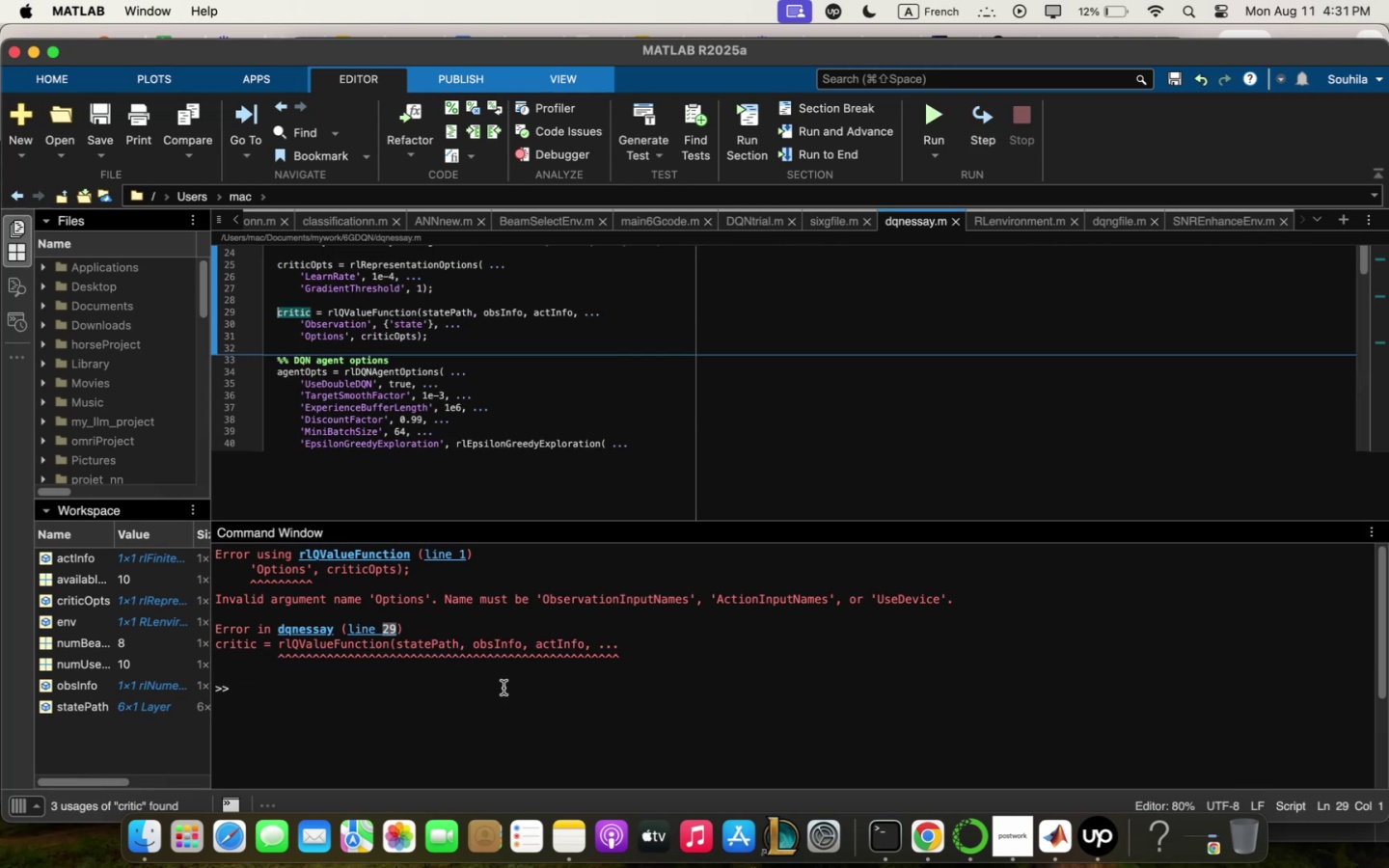 
scroll: coordinate [650, 403], scroll_direction: down, amount: 10.0
 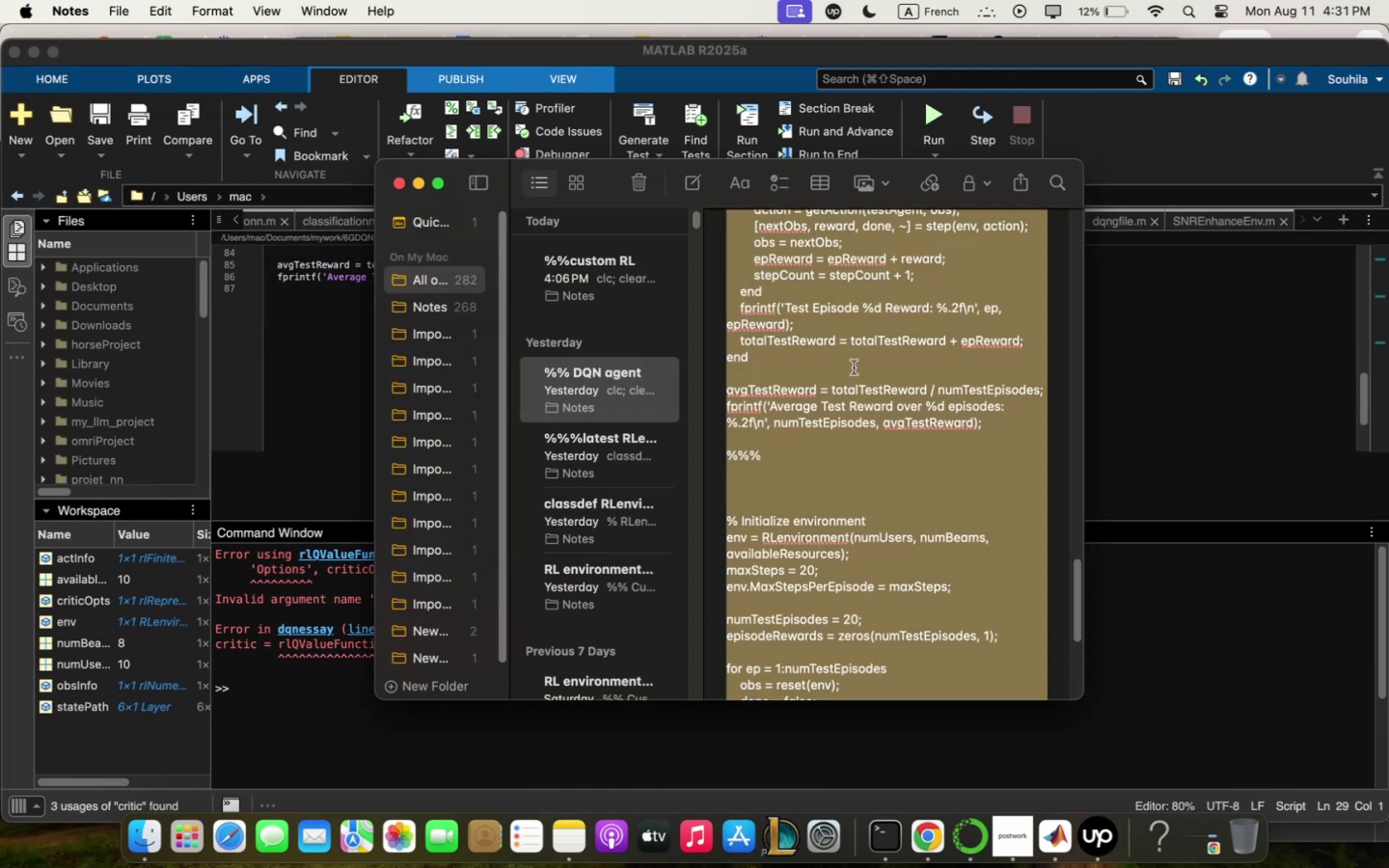 
left_click([802, 362])
 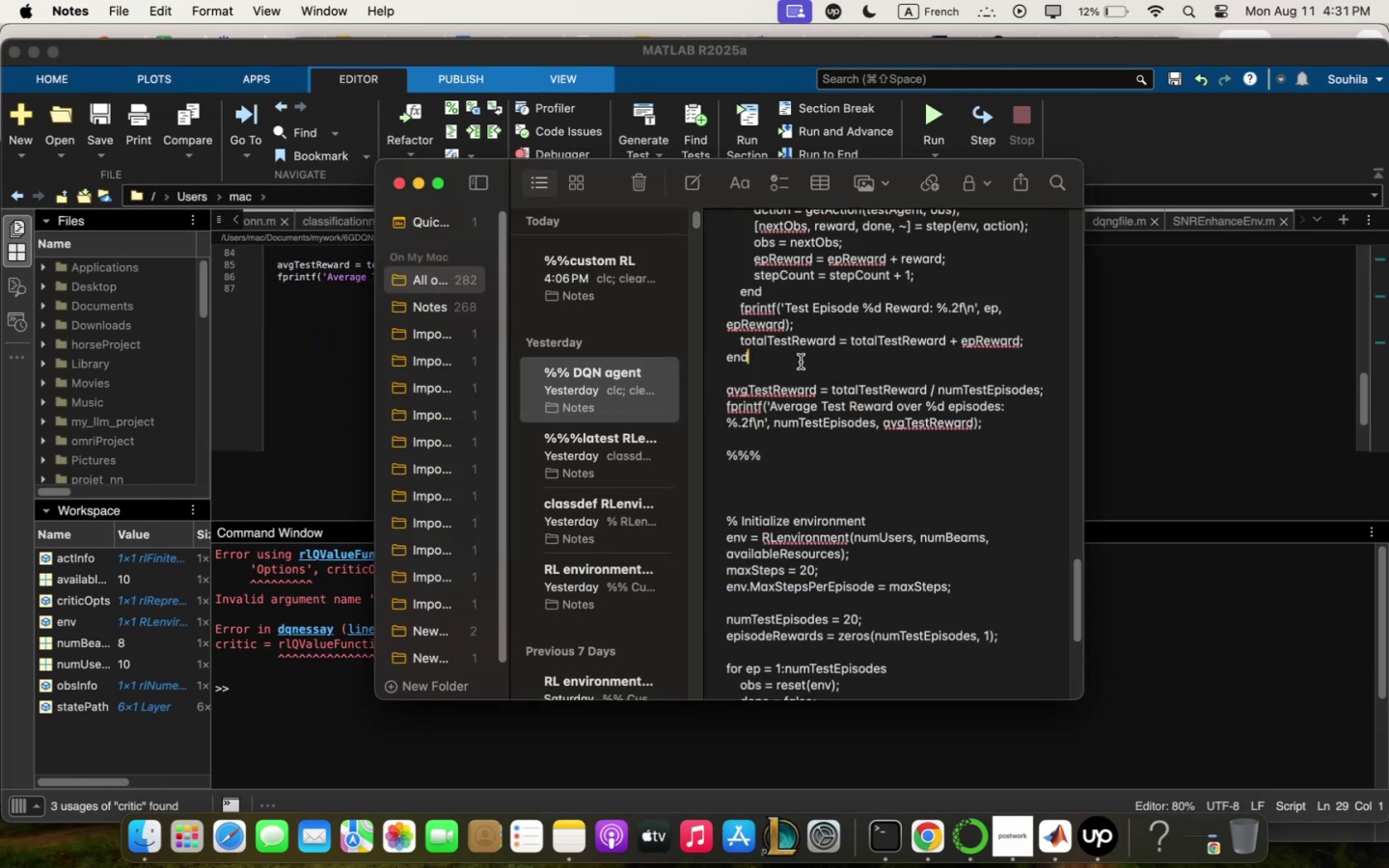 
key(Meta+Q)
 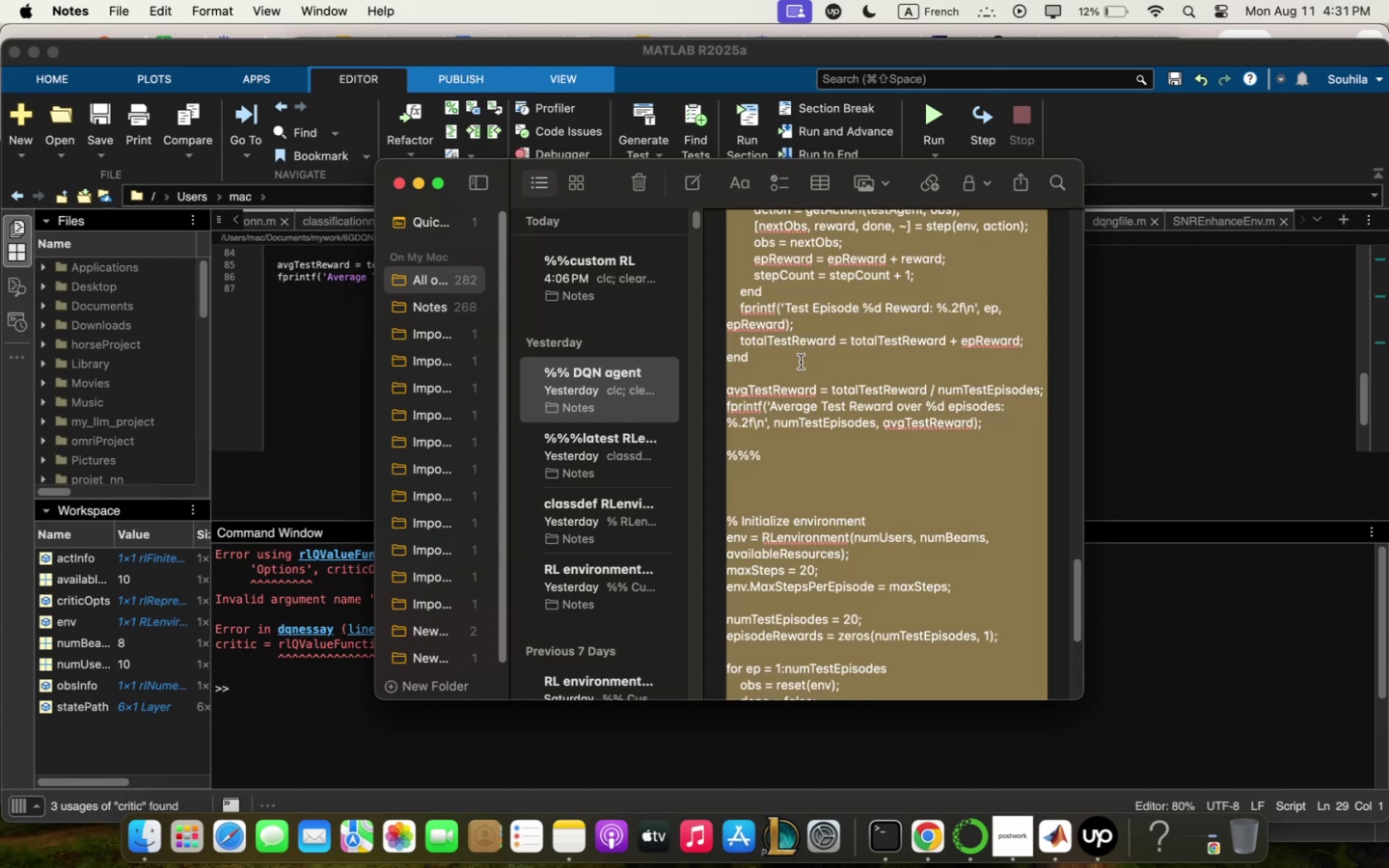 
key(Meta+C)
 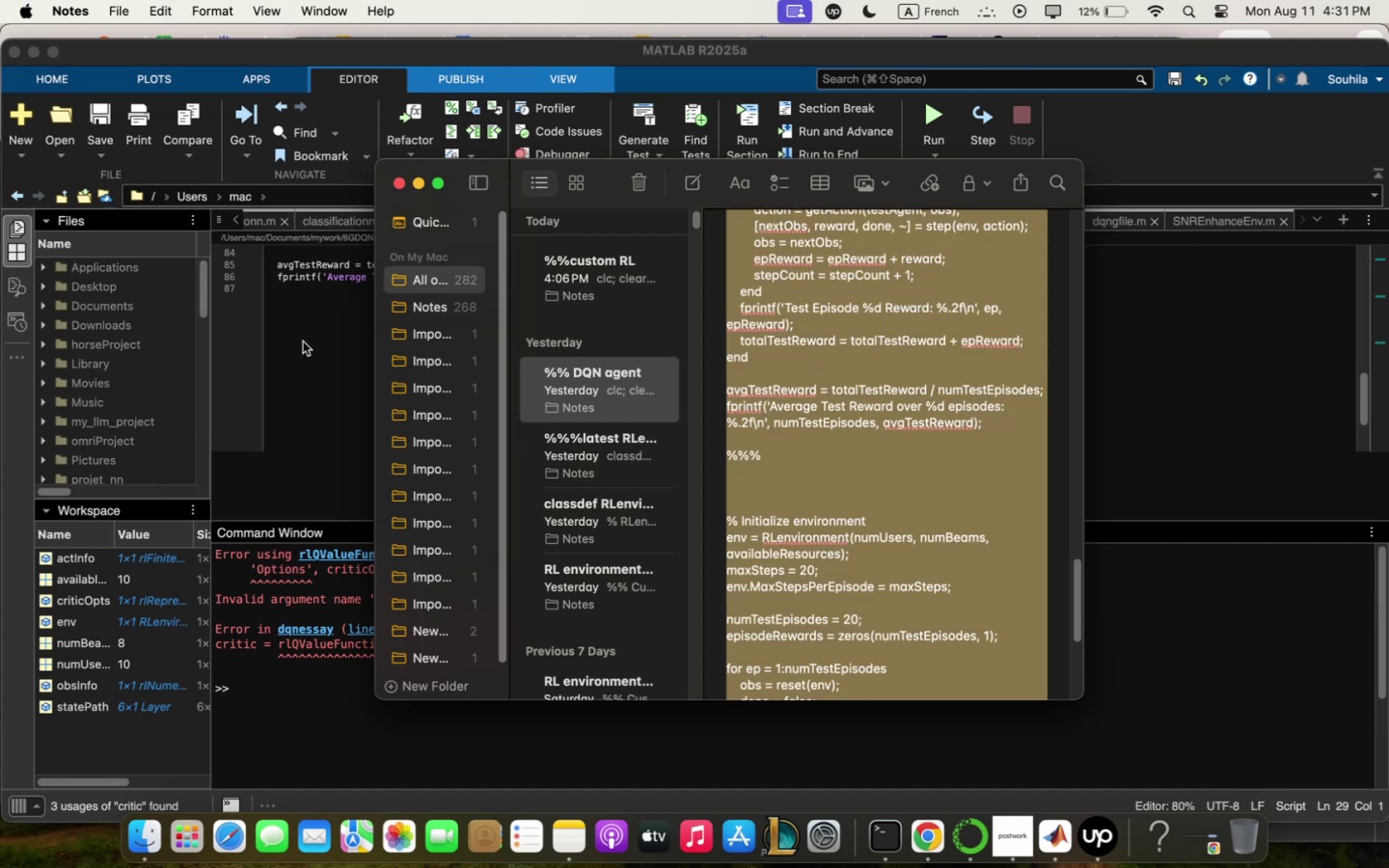 
double_click([305, 340])
 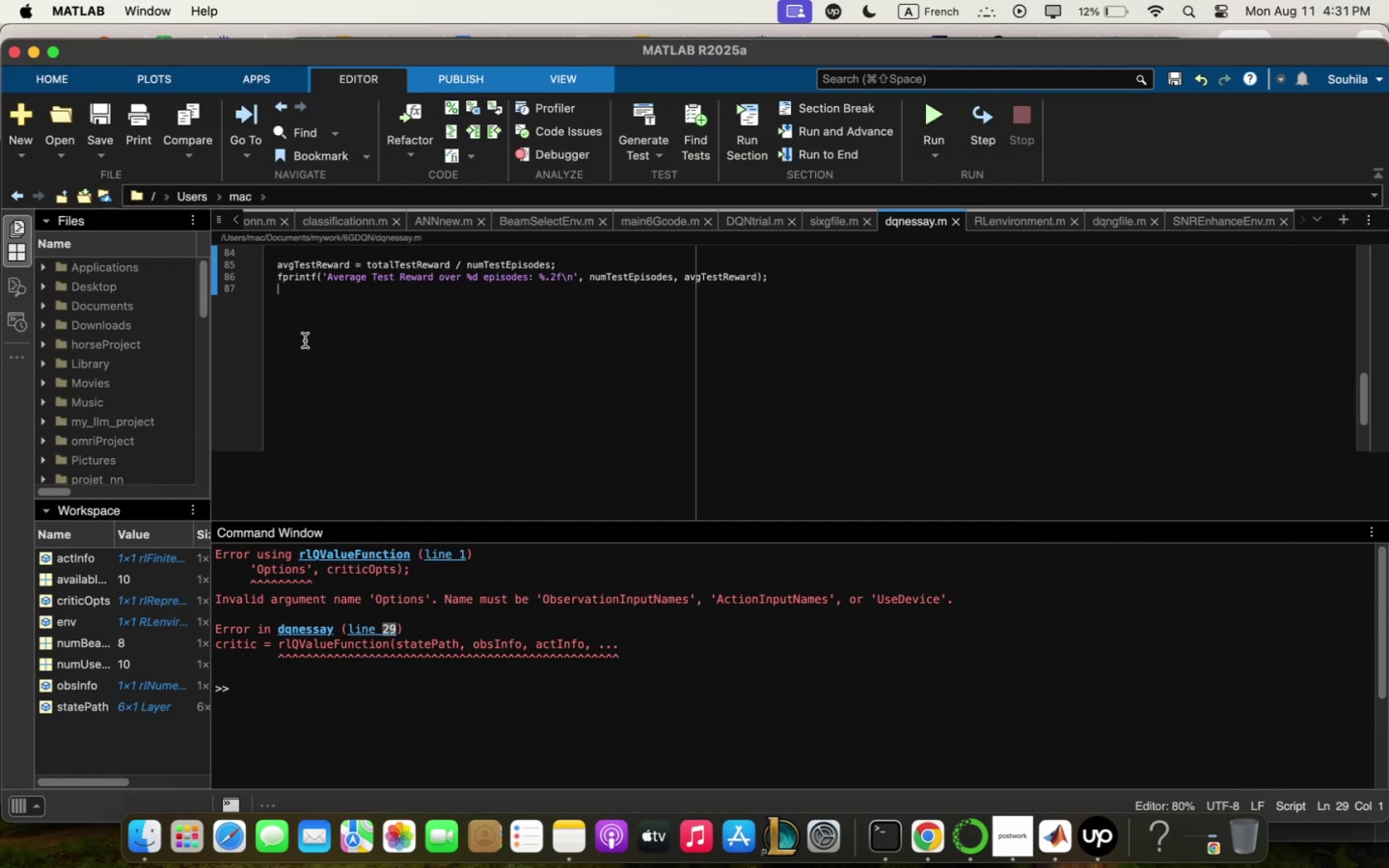 
key(Meta+Q)
 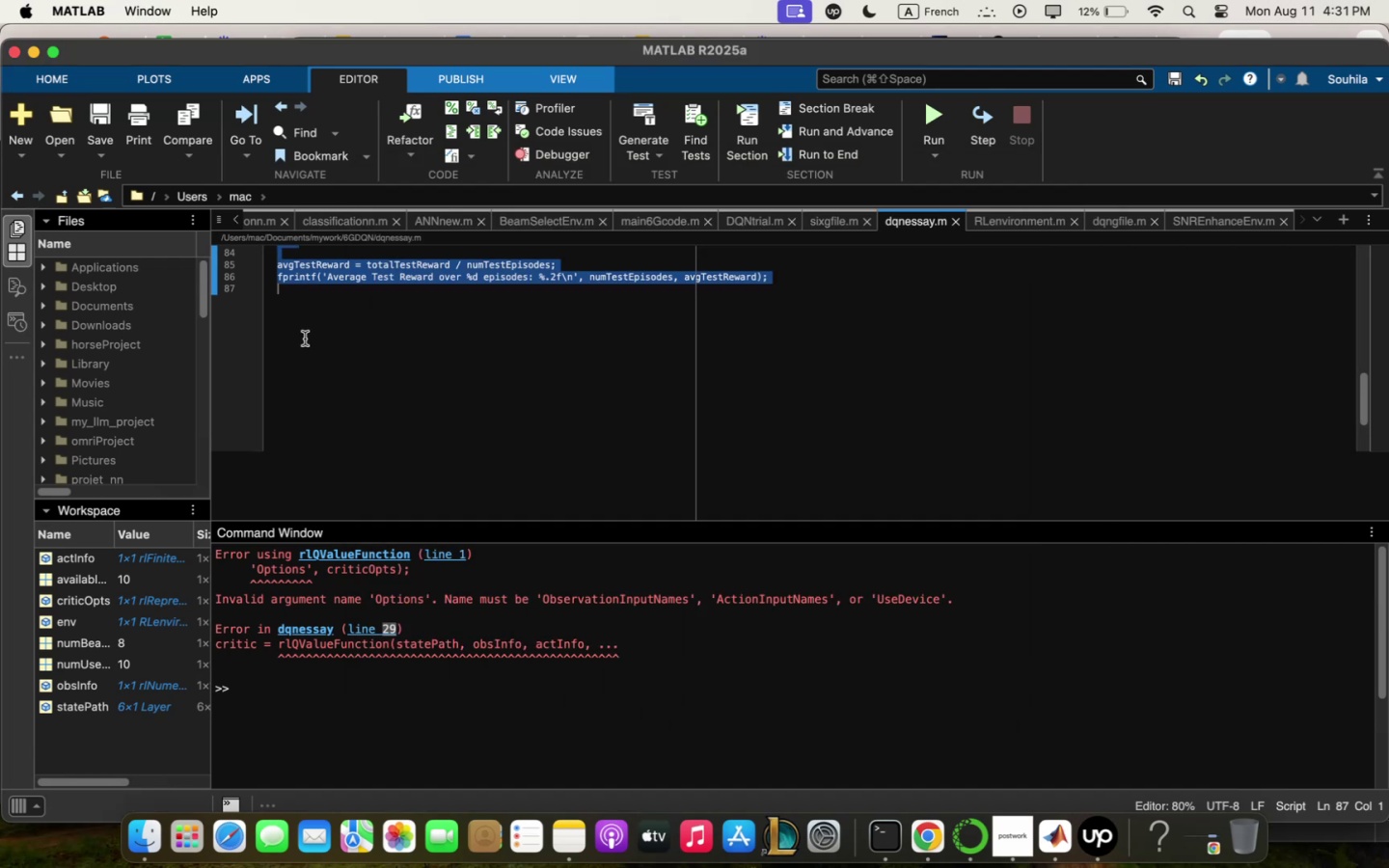 
key(Meta+V)
 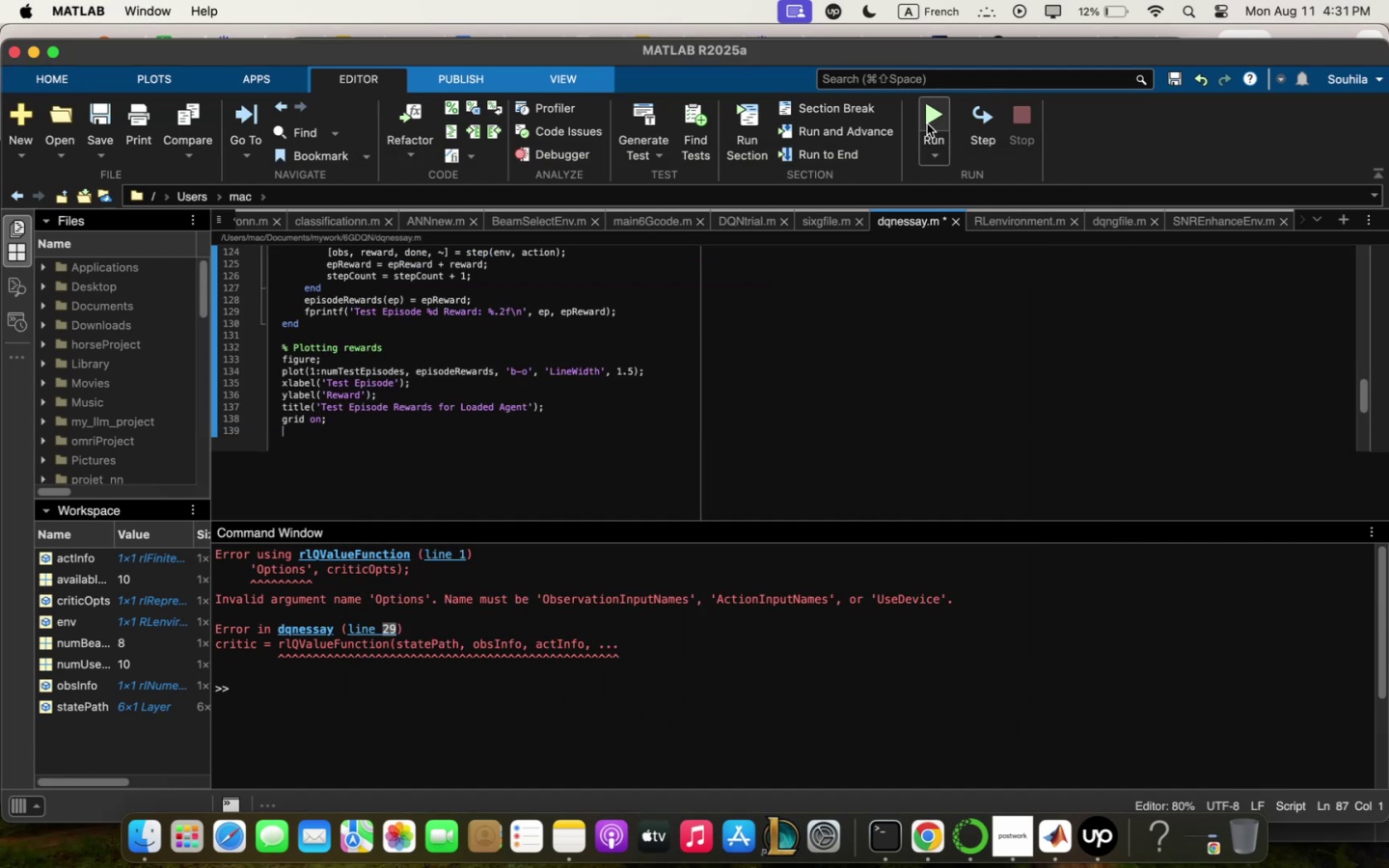 
left_click([927, 123])
 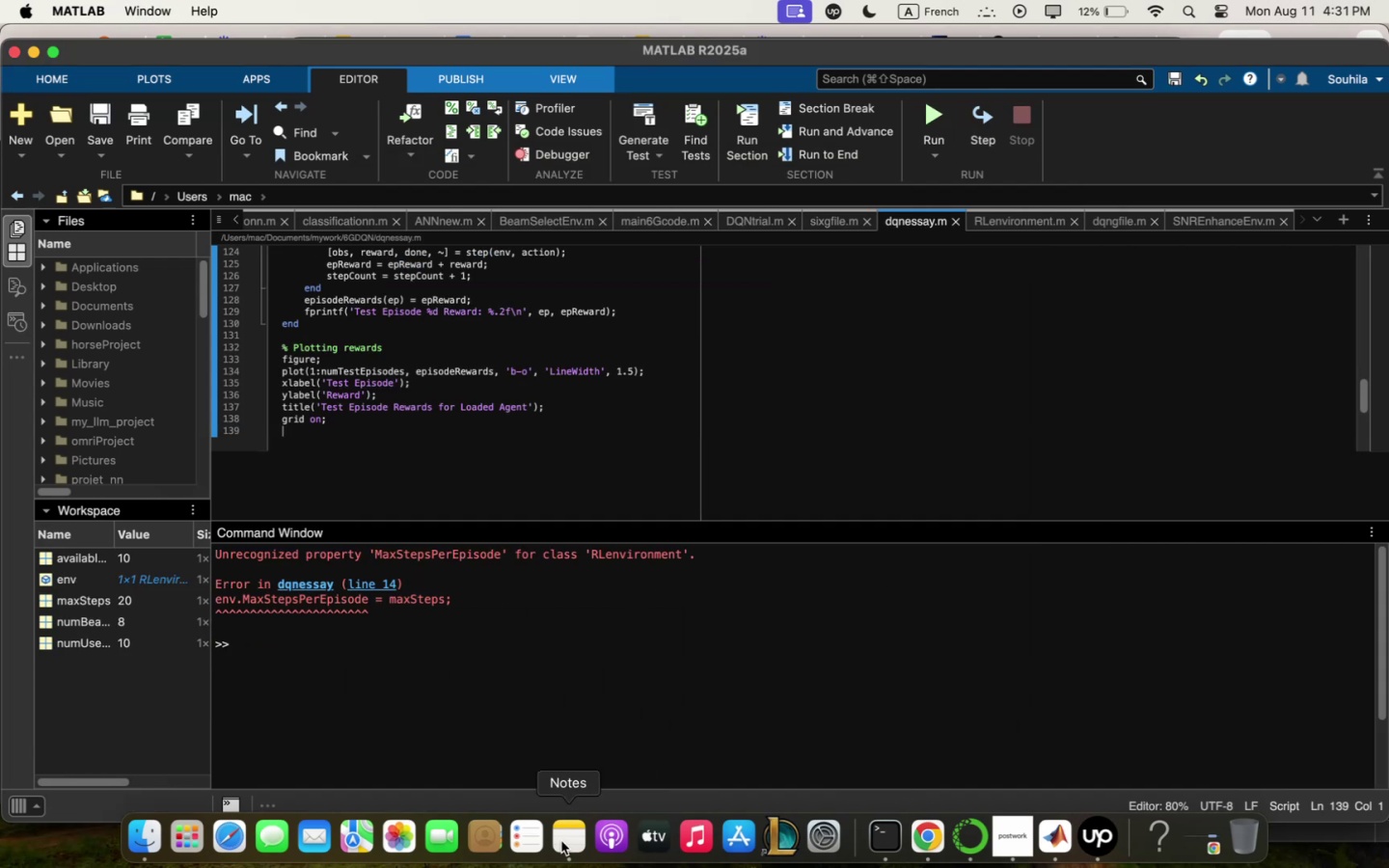 
left_click([603, 259])
 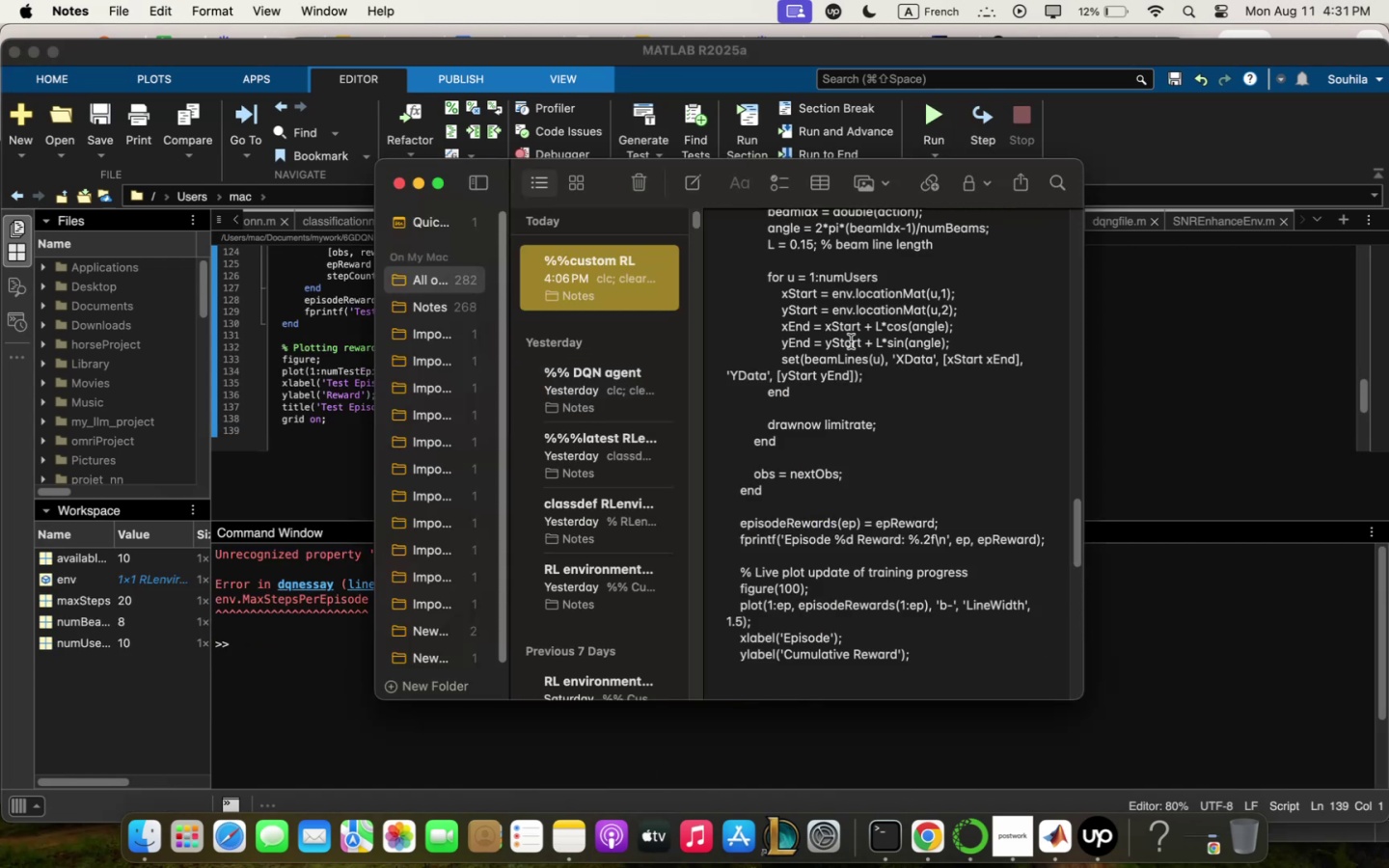 
key(Meta+Q)
 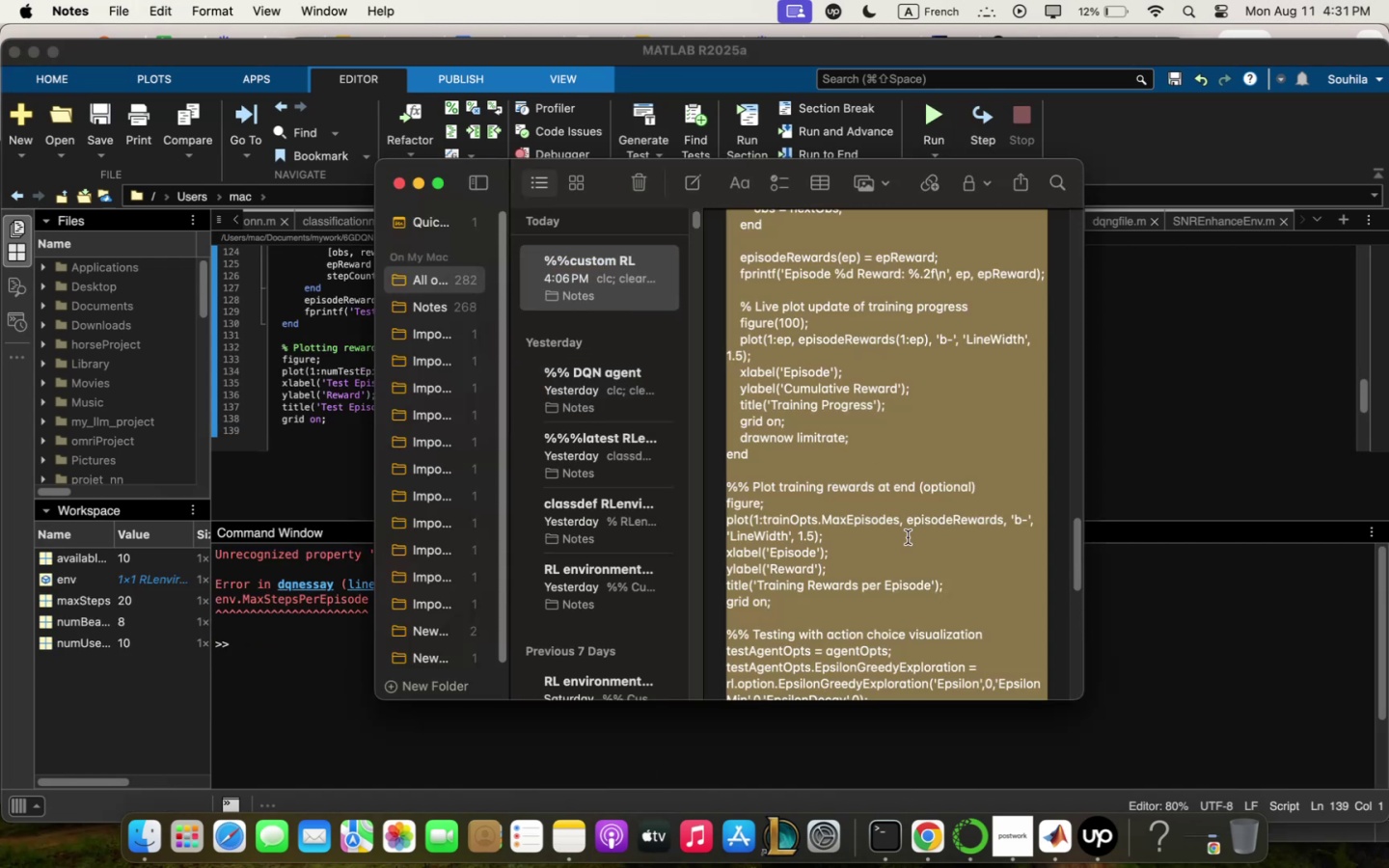 
key(Meta+C)
 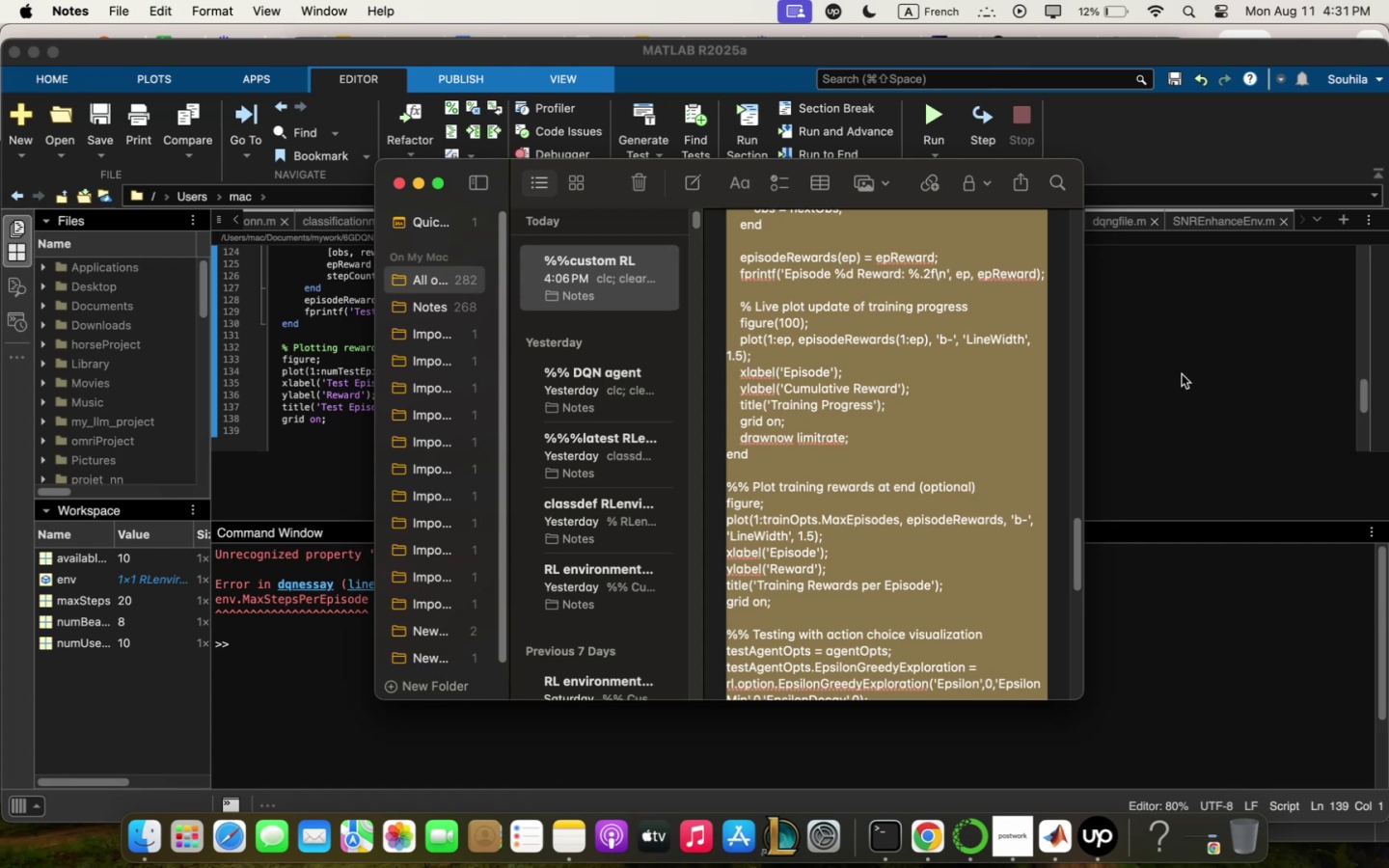 
left_click([1183, 361])
 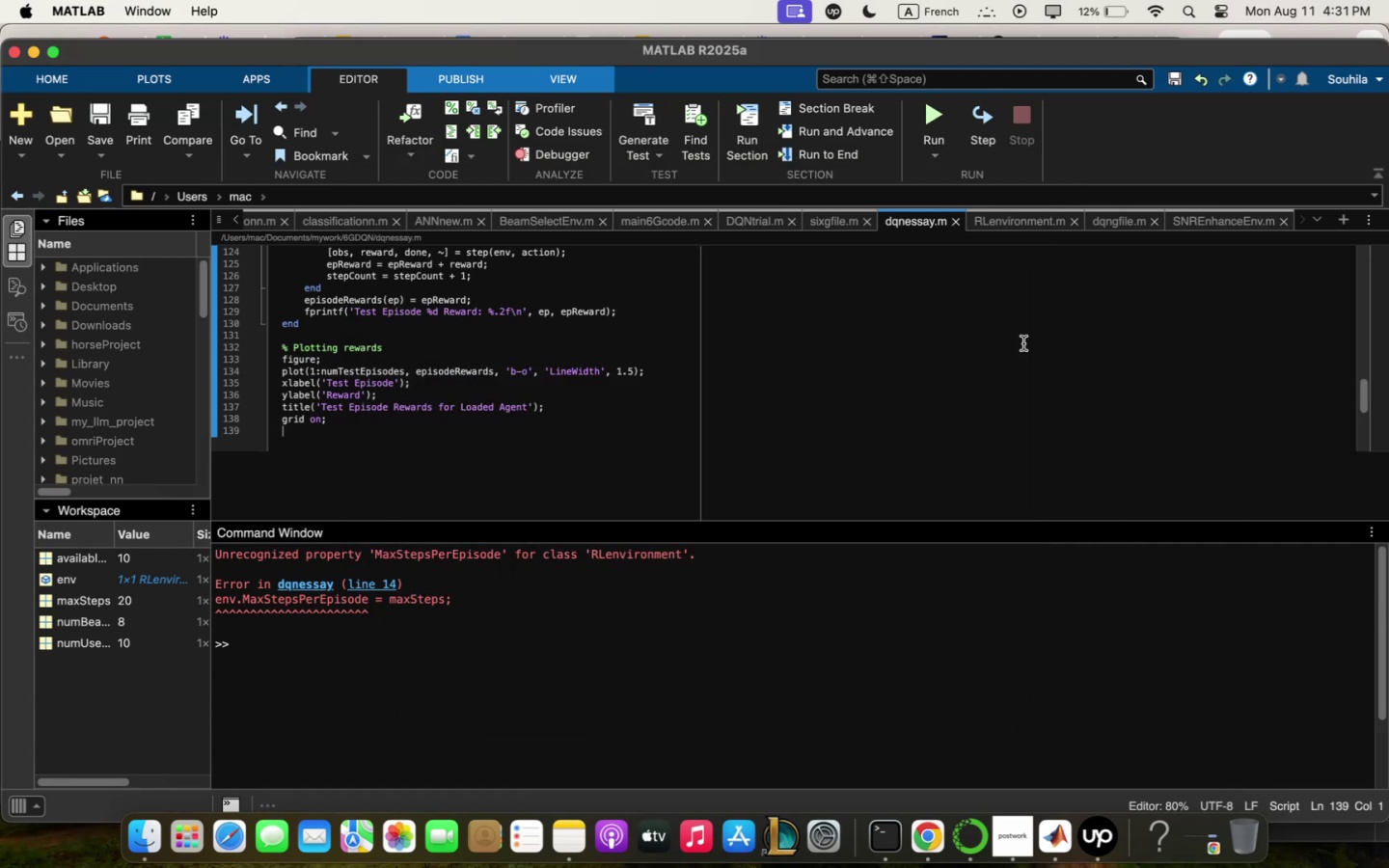 
key(Meta+Q)
 